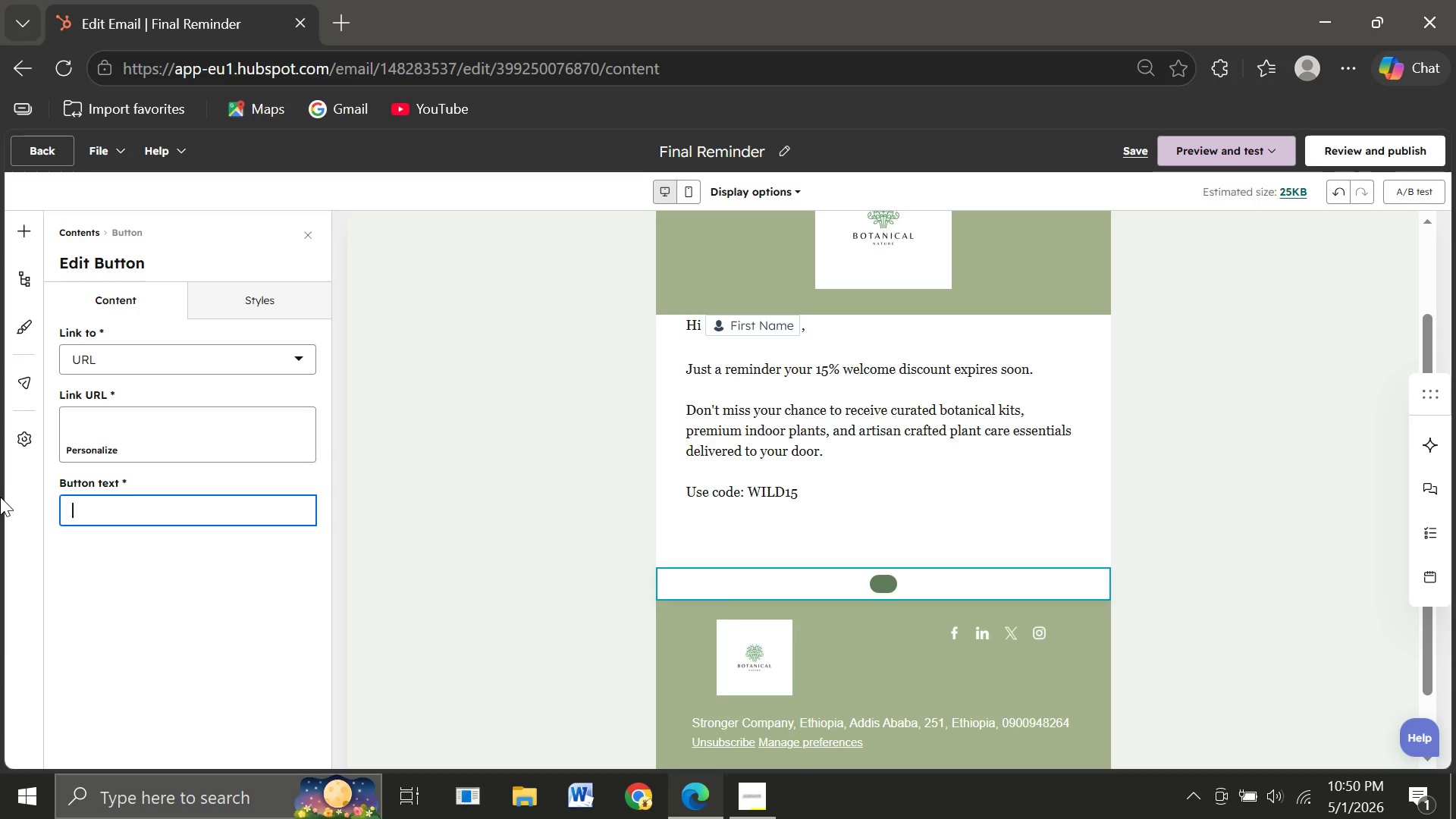 
type(Claim )
 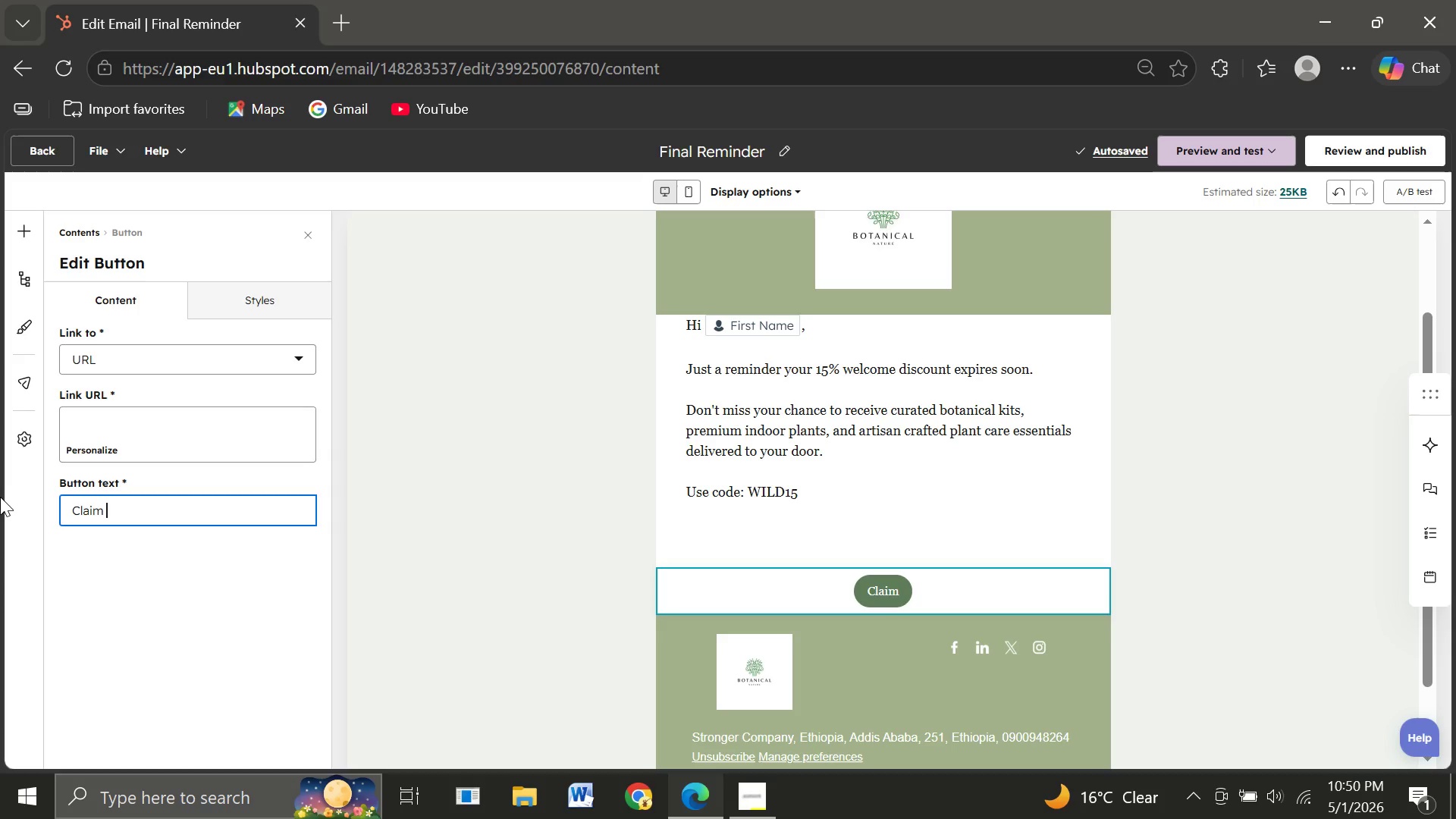 
wait(9.25)
 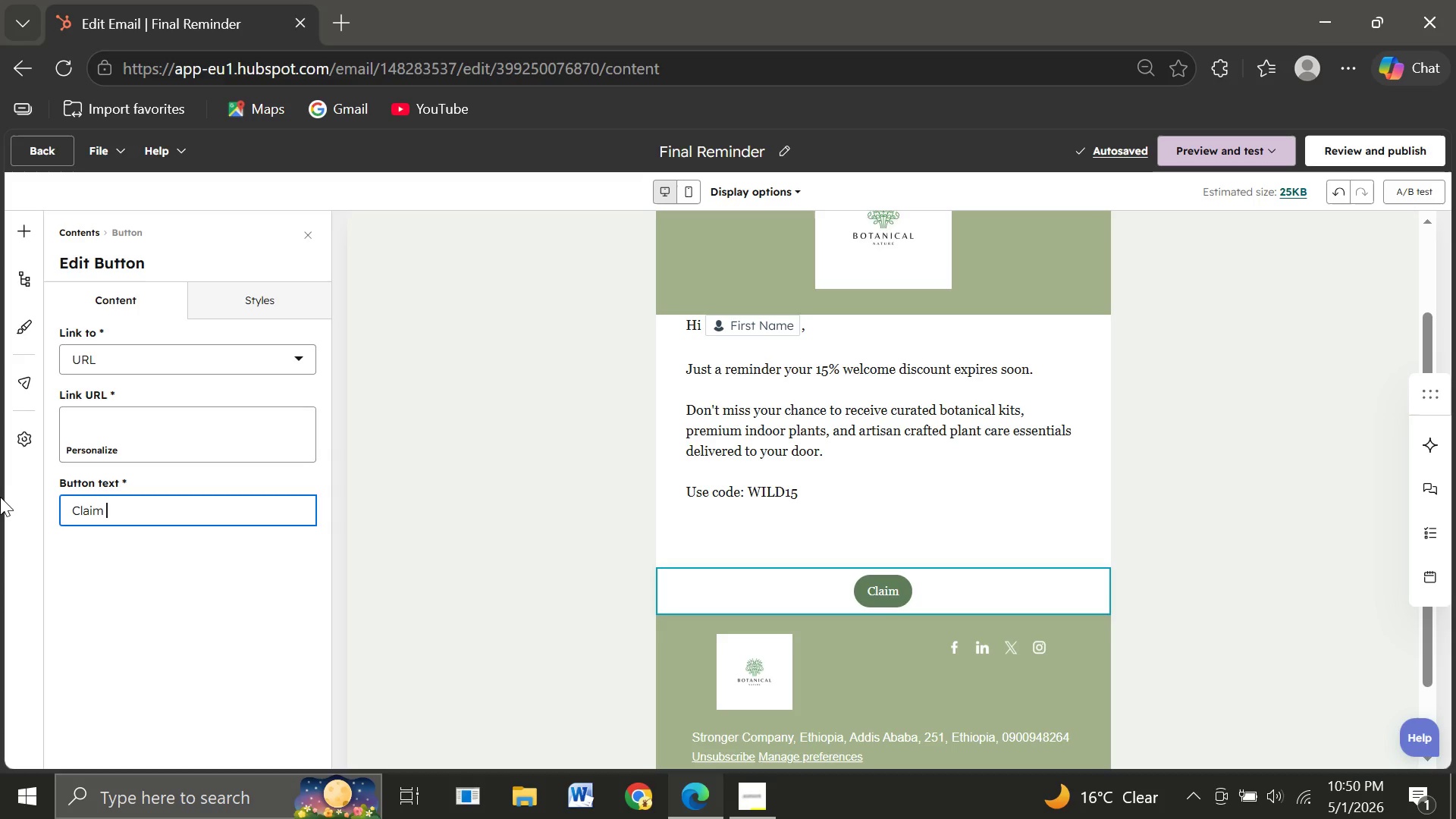 
type(your)
 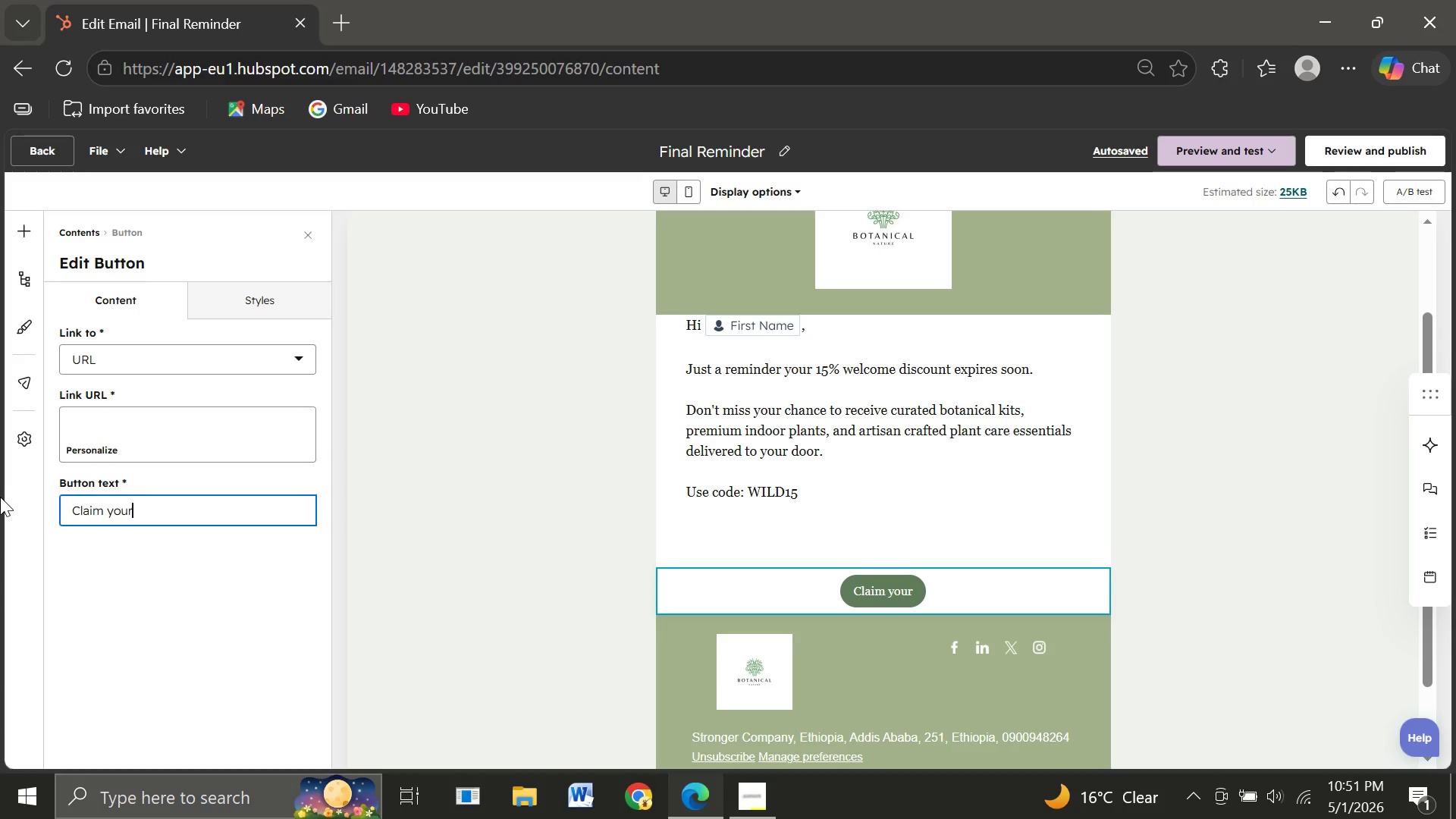 
wait(21.95)
 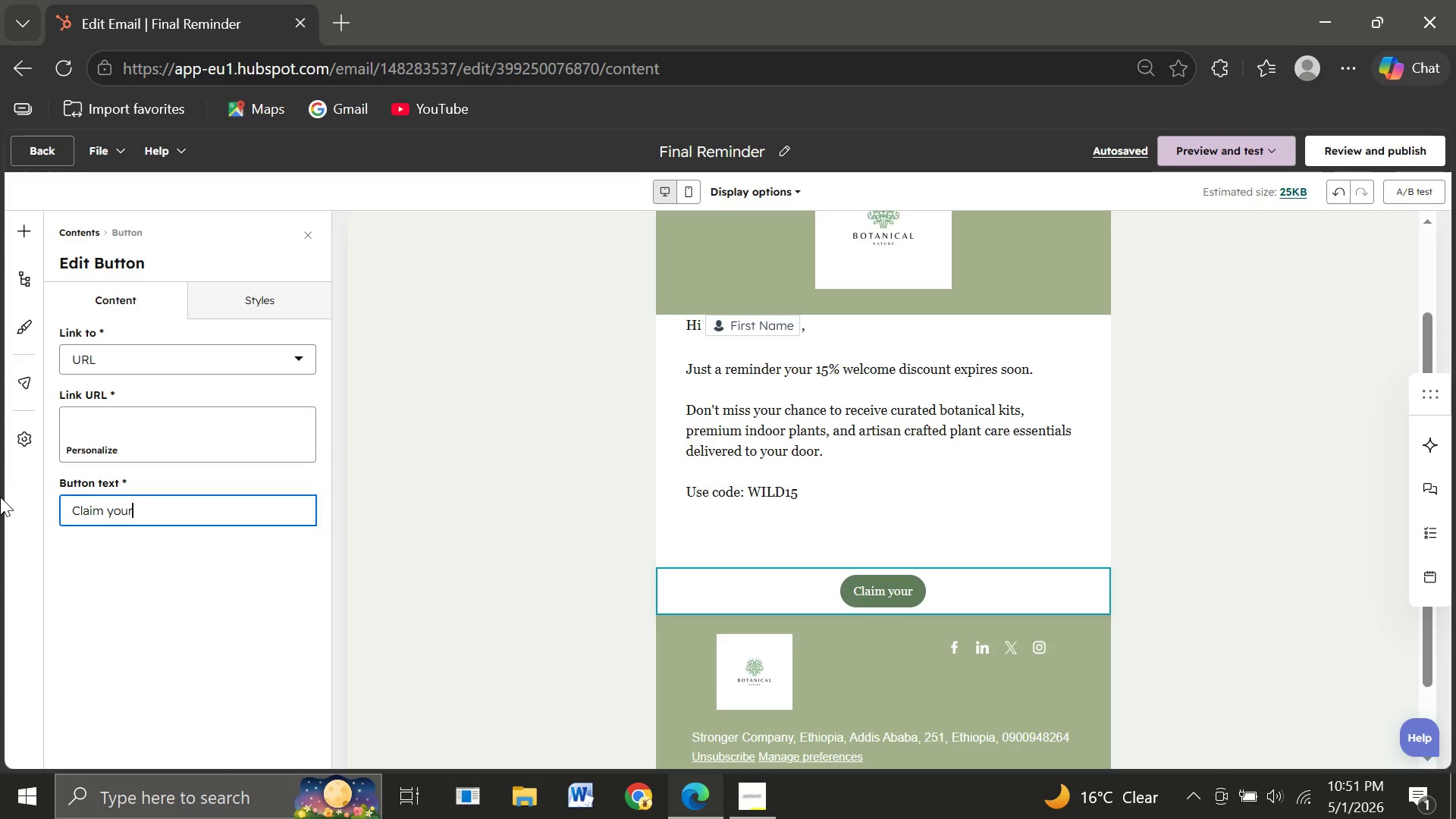 
key(Space)
 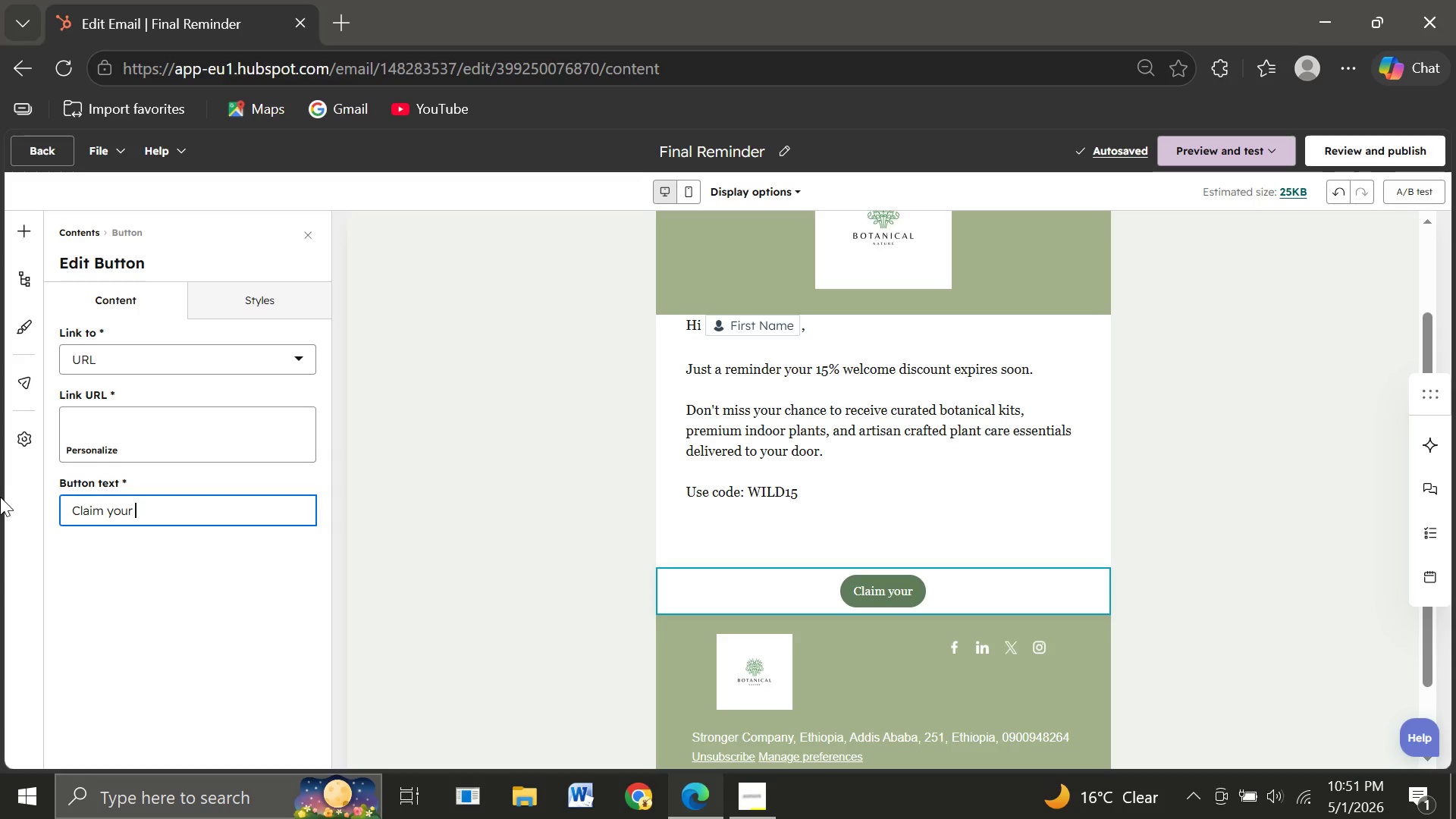 
wait(6.84)
 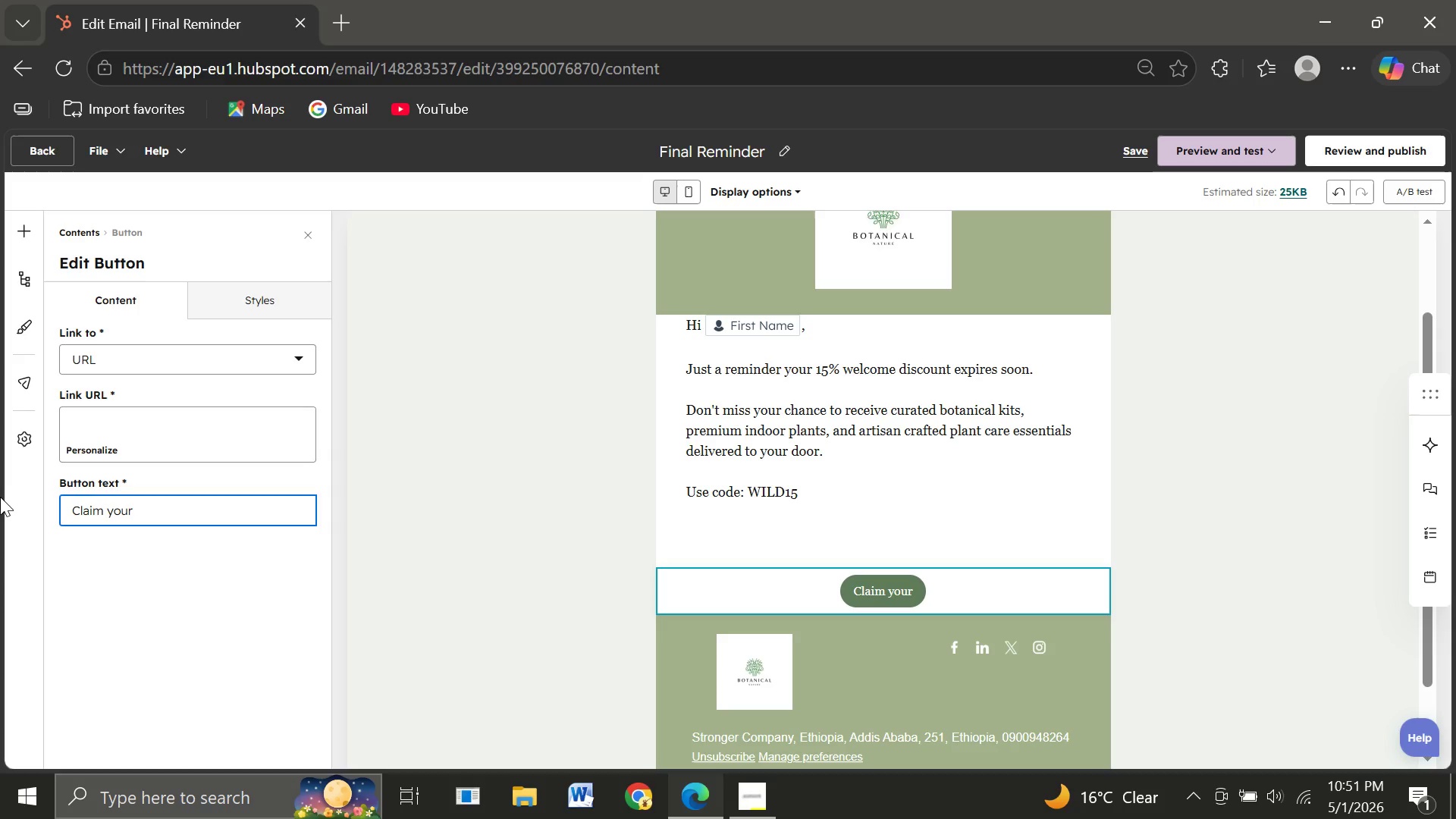 
key(Backspace)
key(Backspace)
key(Backspace)
key(Backspace)
key(Backspace)
type(Your Subscription)
 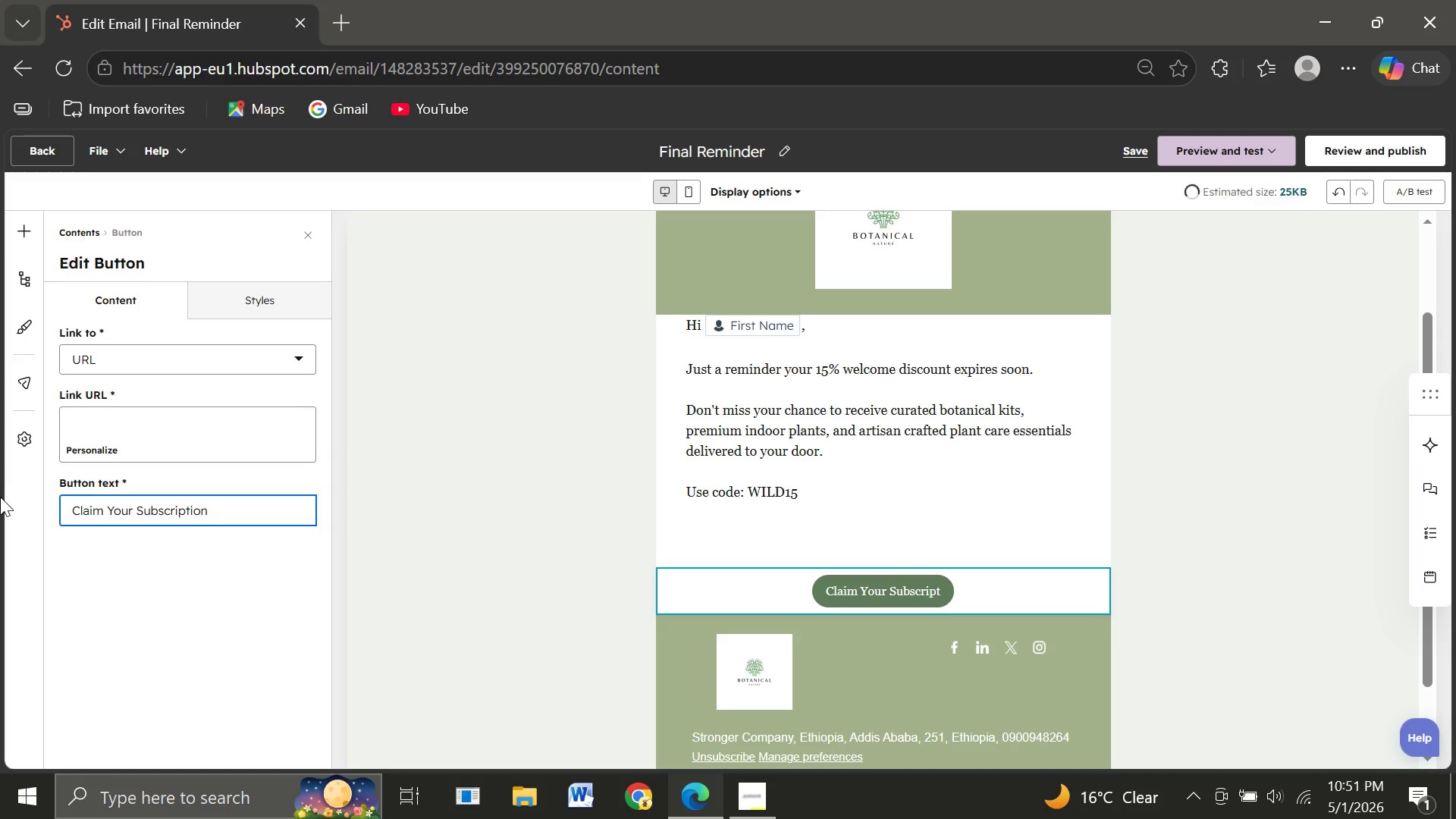 
wait(5.67)
 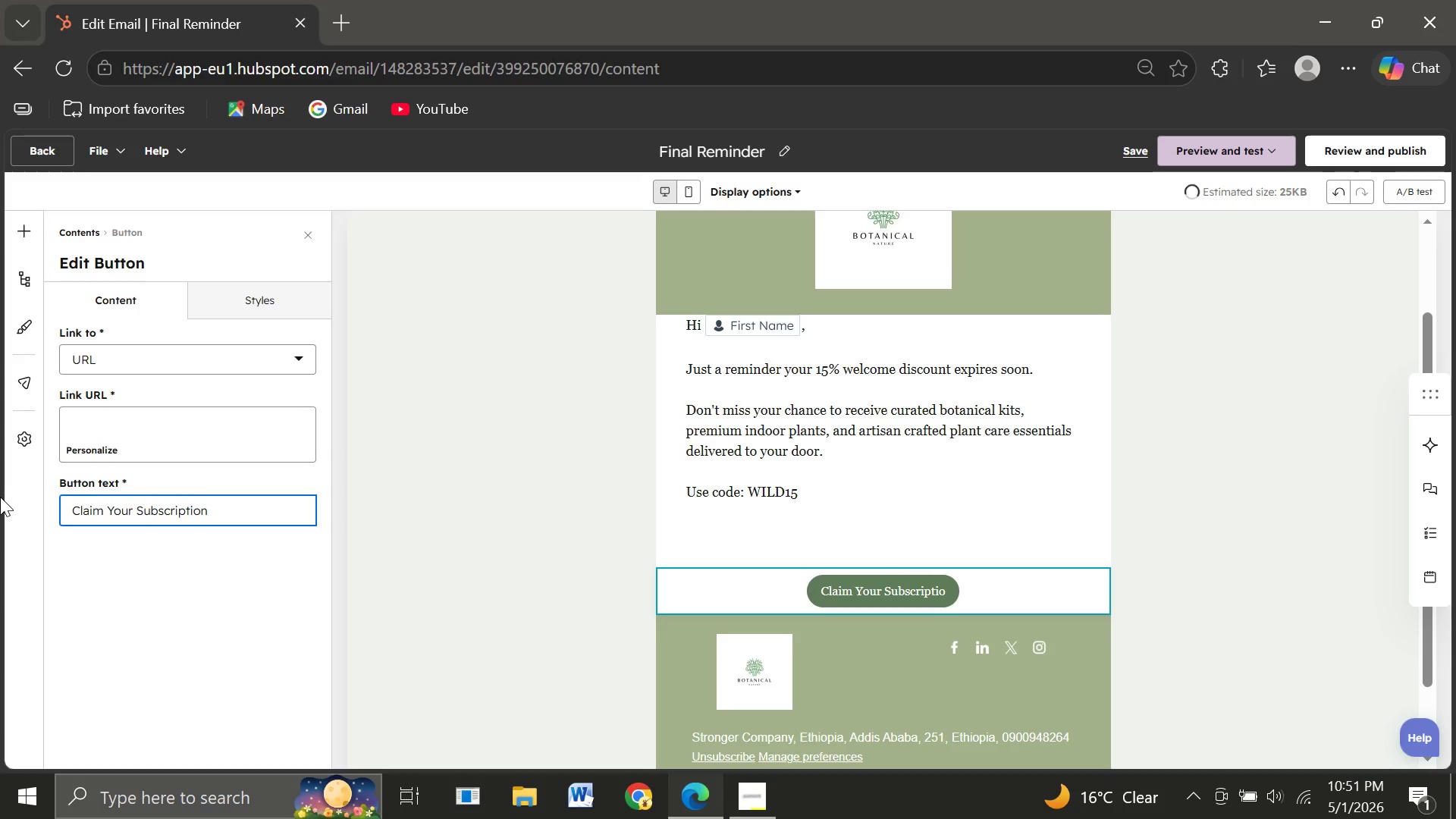 
left_click([83, 423])
 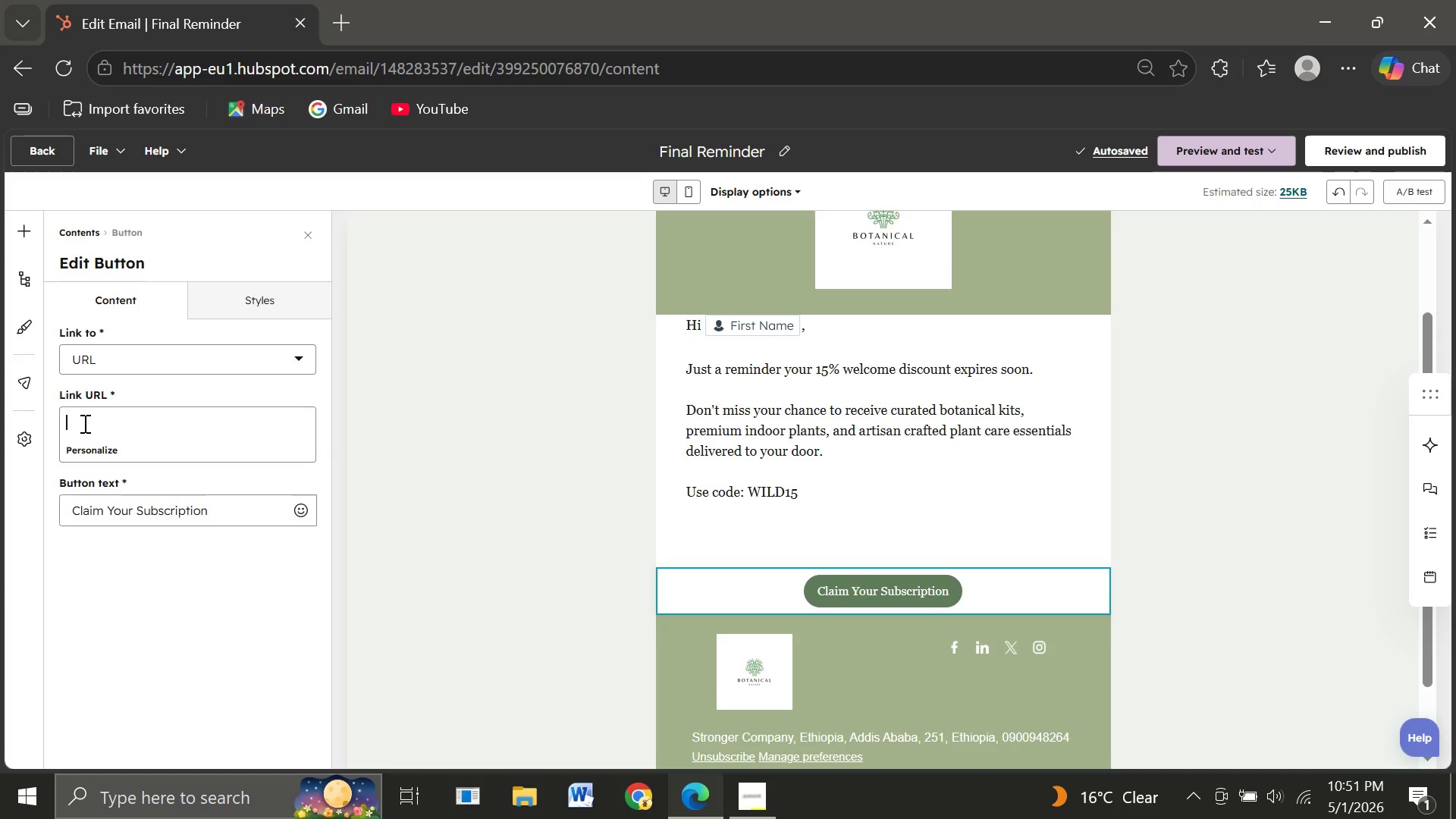 
type(https://)
 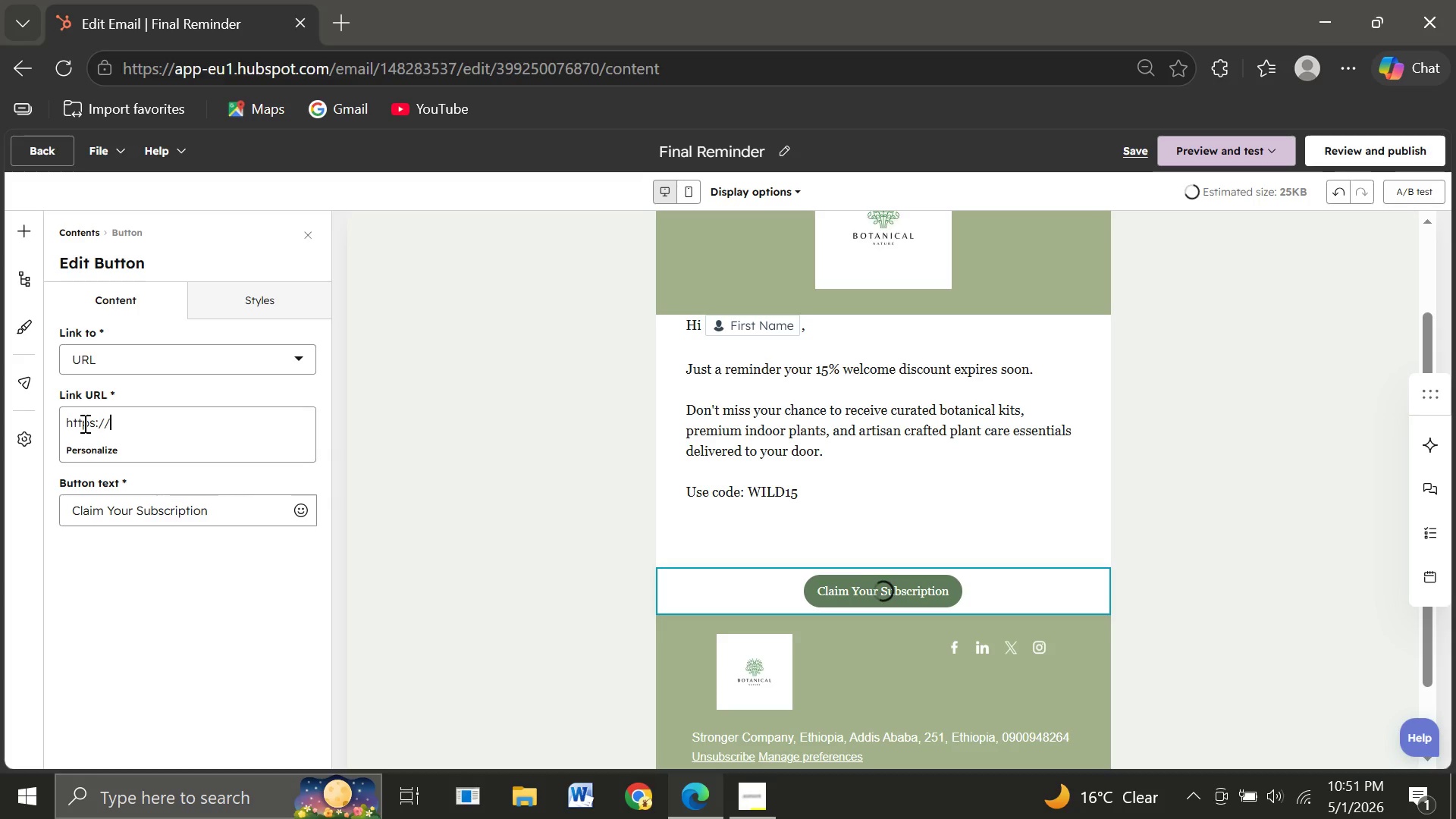 
wait(6.09)
 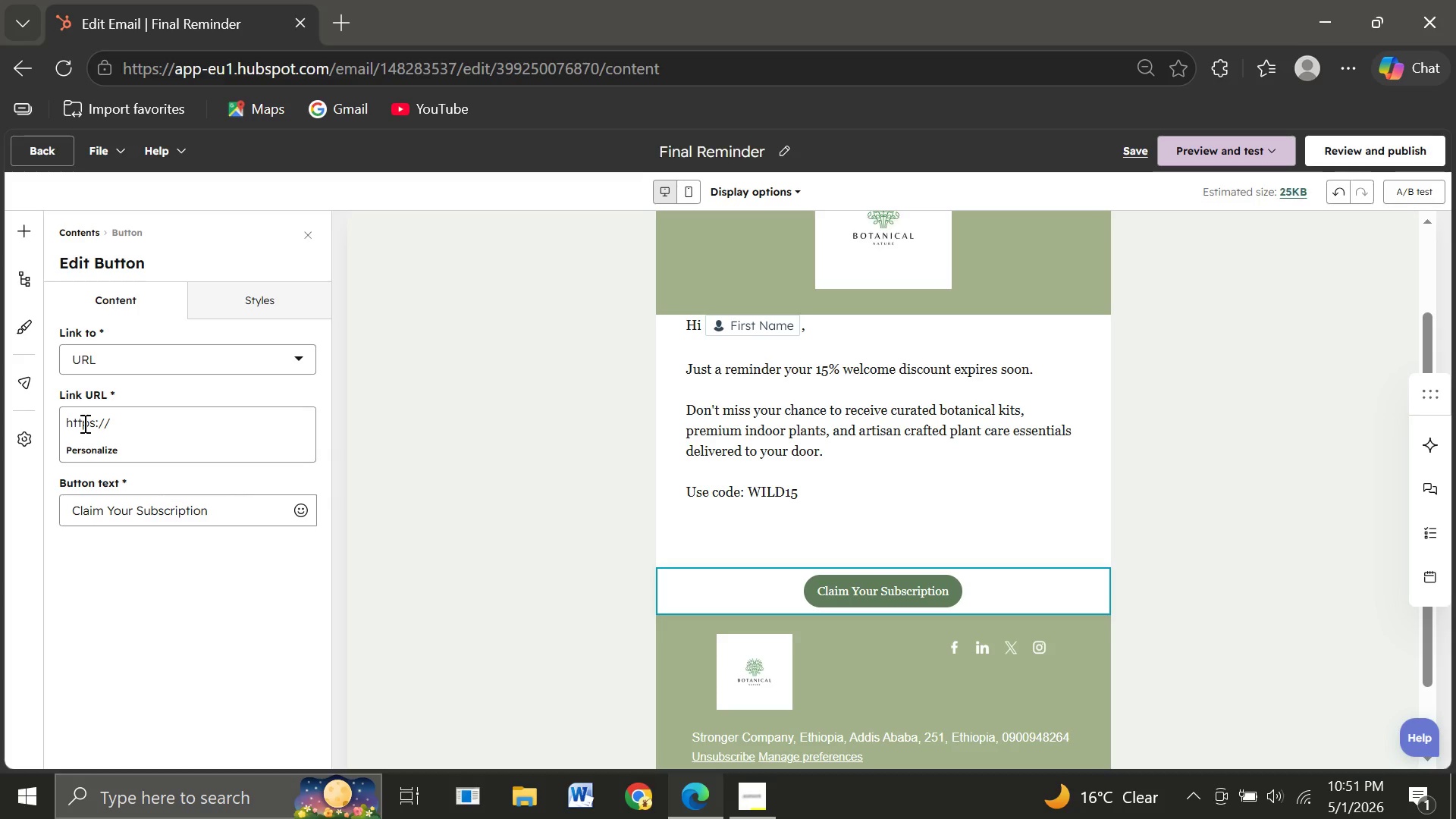 
type(wovenandwild.com)
 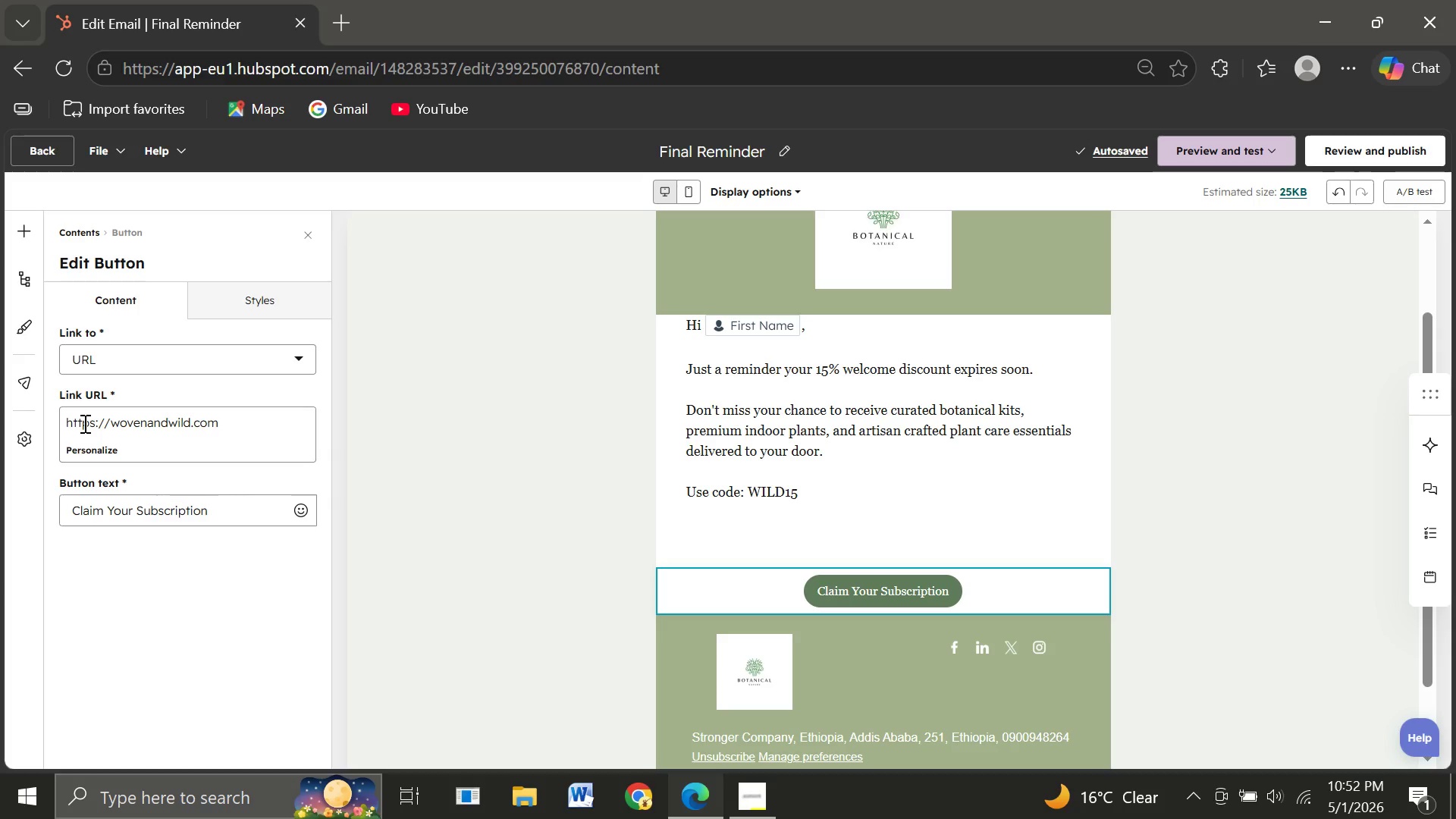 
wait(5.41)
 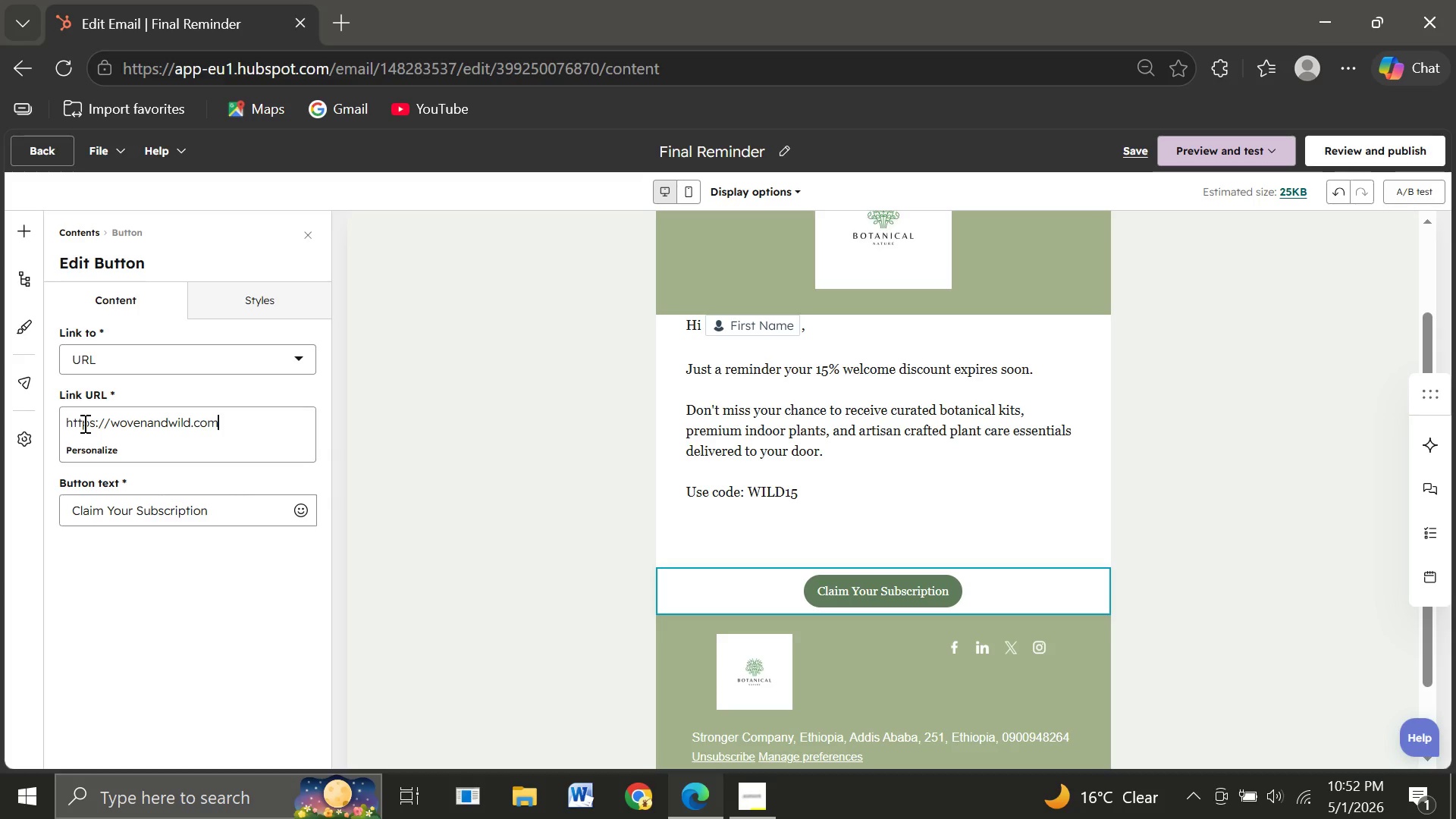 
type(/claim-sun)
key(Backspace)
type(bscription)
 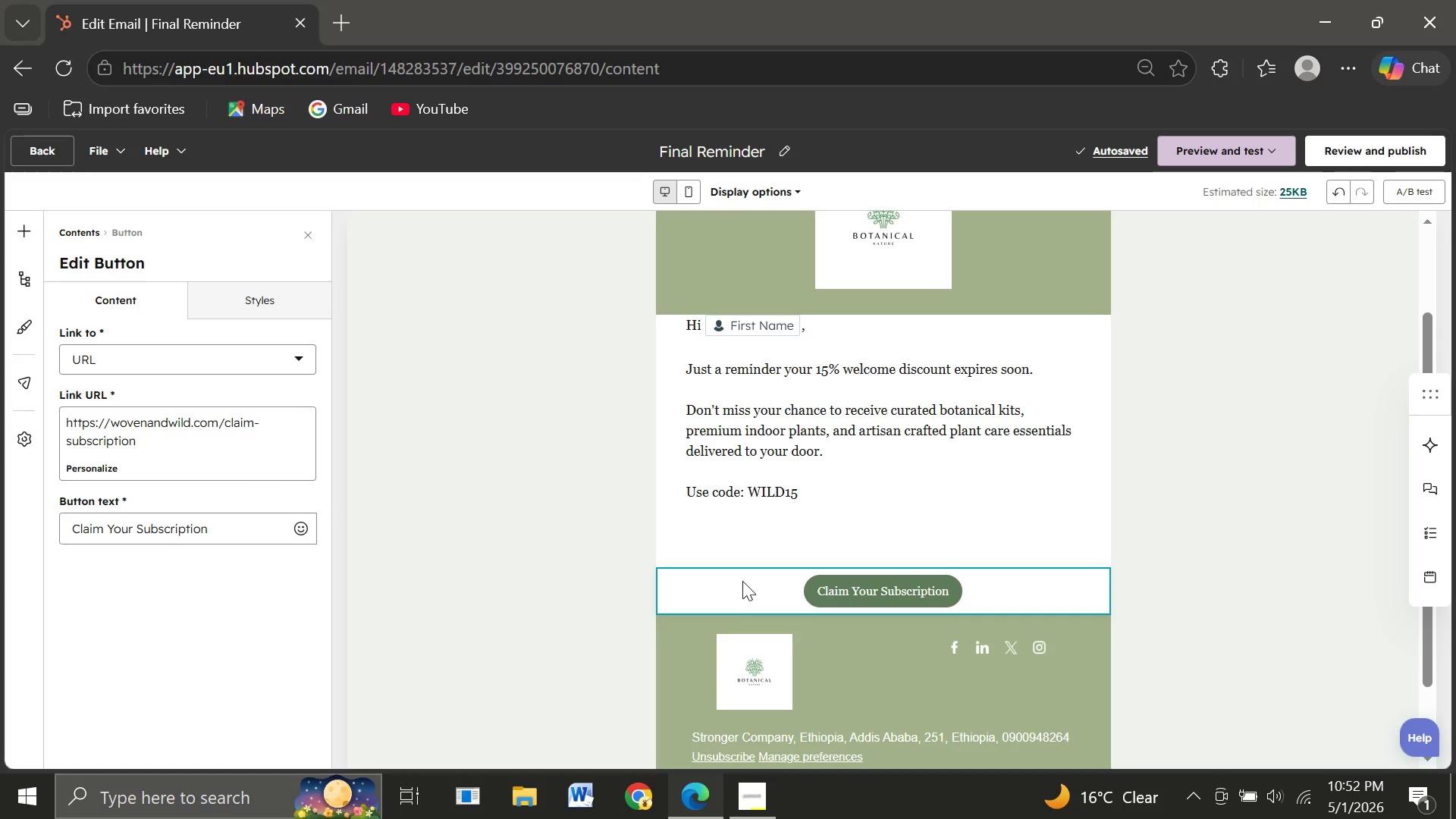 
left_click([746, 535])
 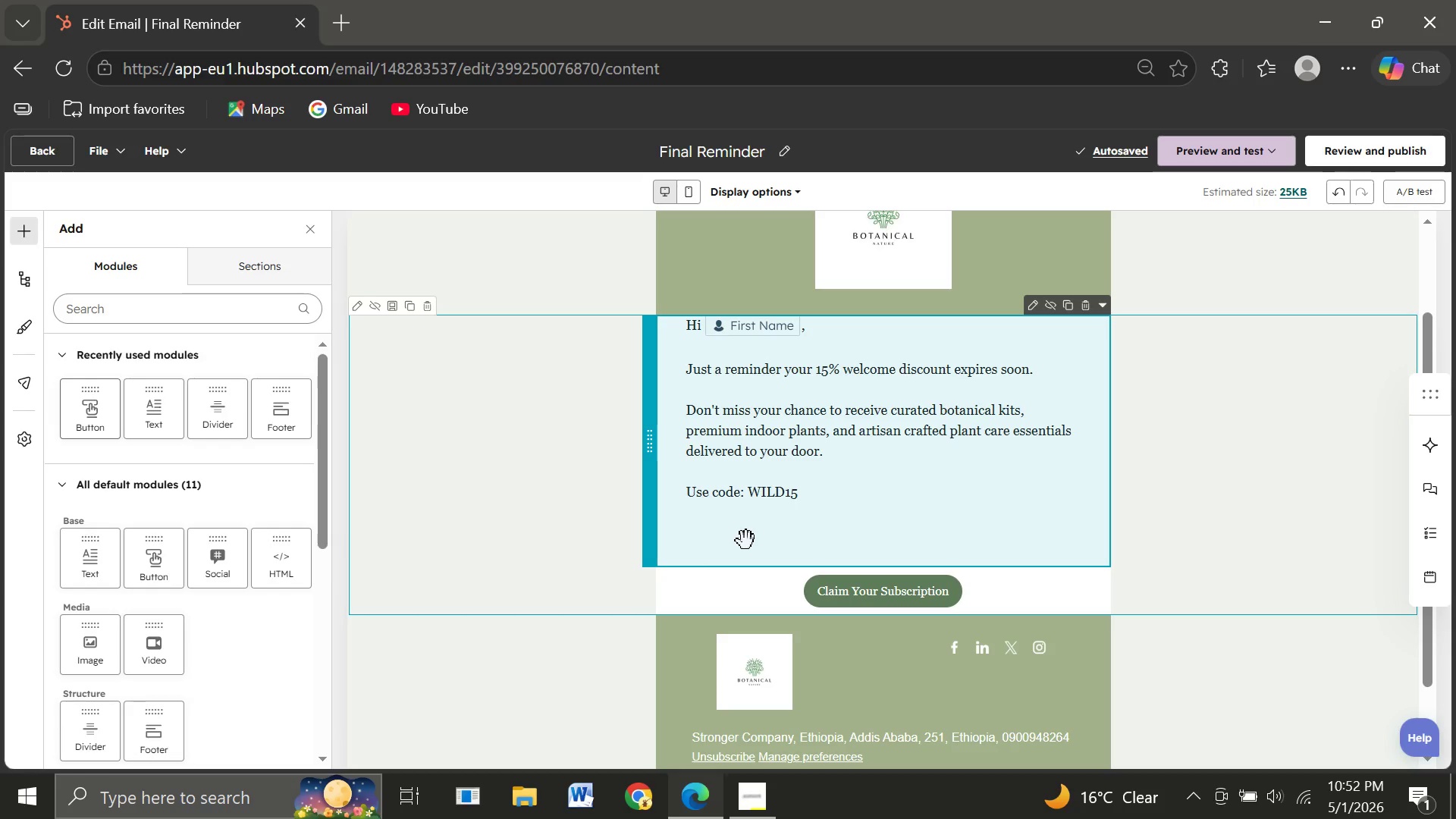 
double_click([746, 541])
 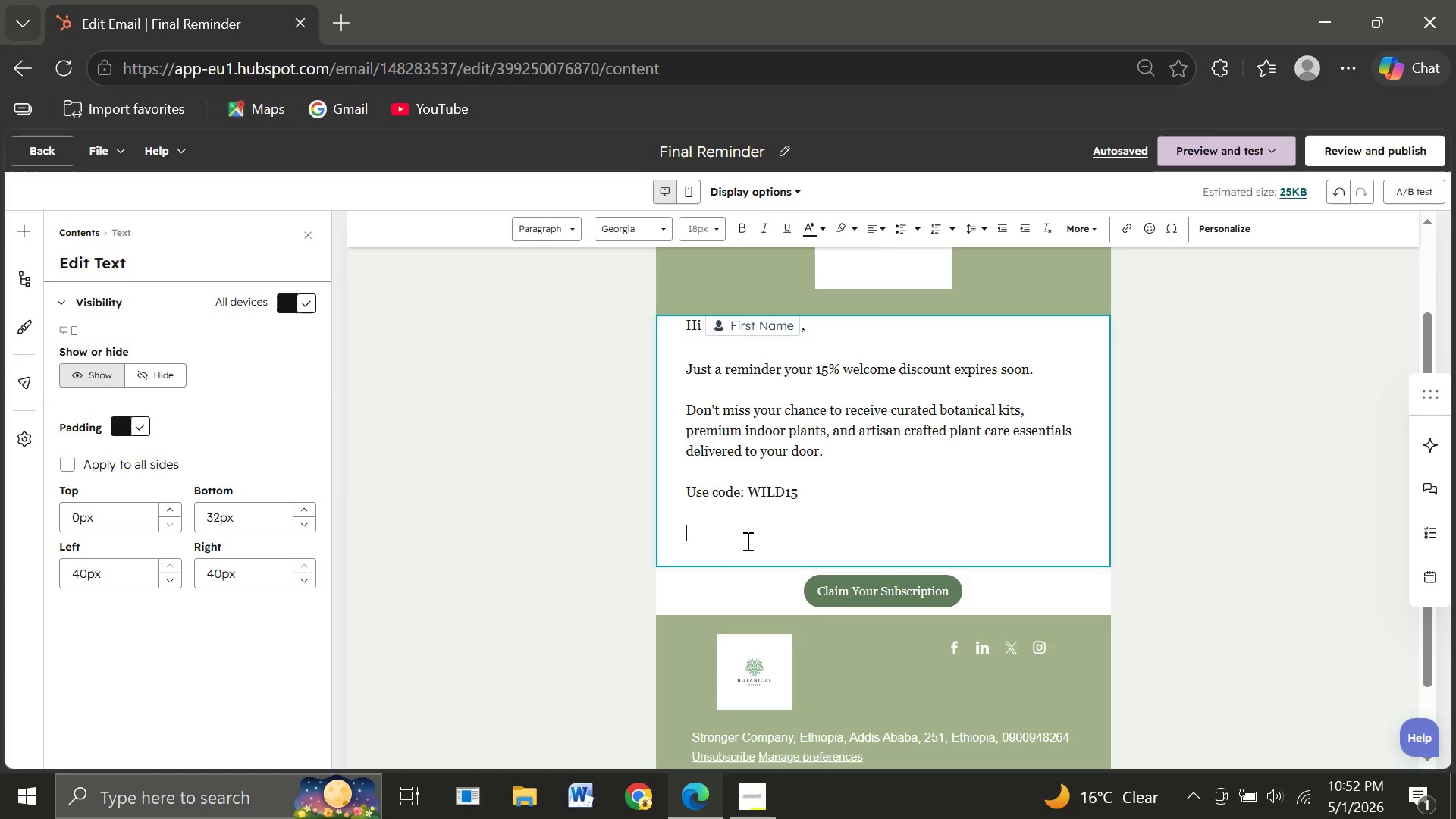 
key(Backspace)
 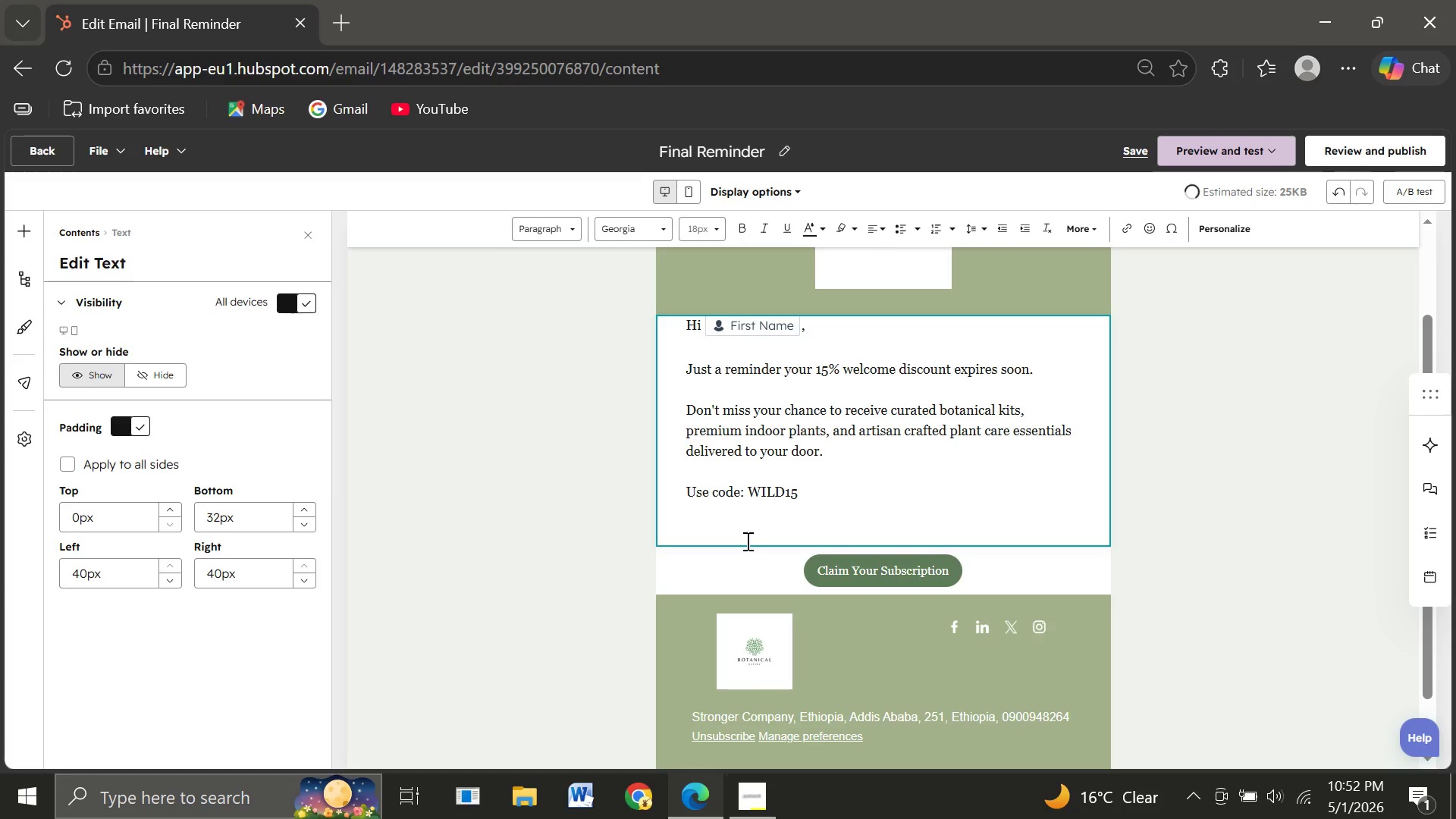 
key(Backspace)
 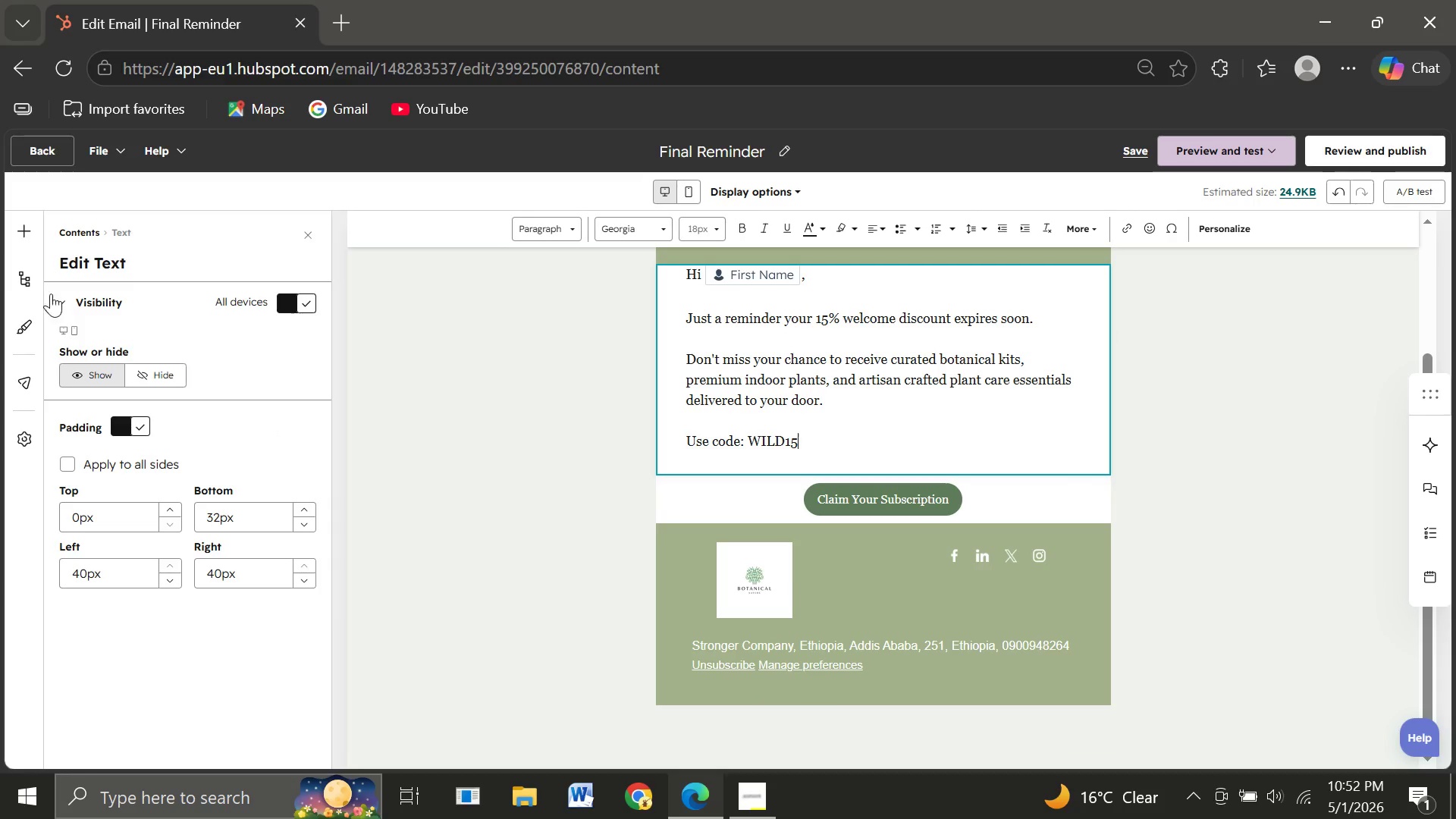 
left_click([17, 232])
 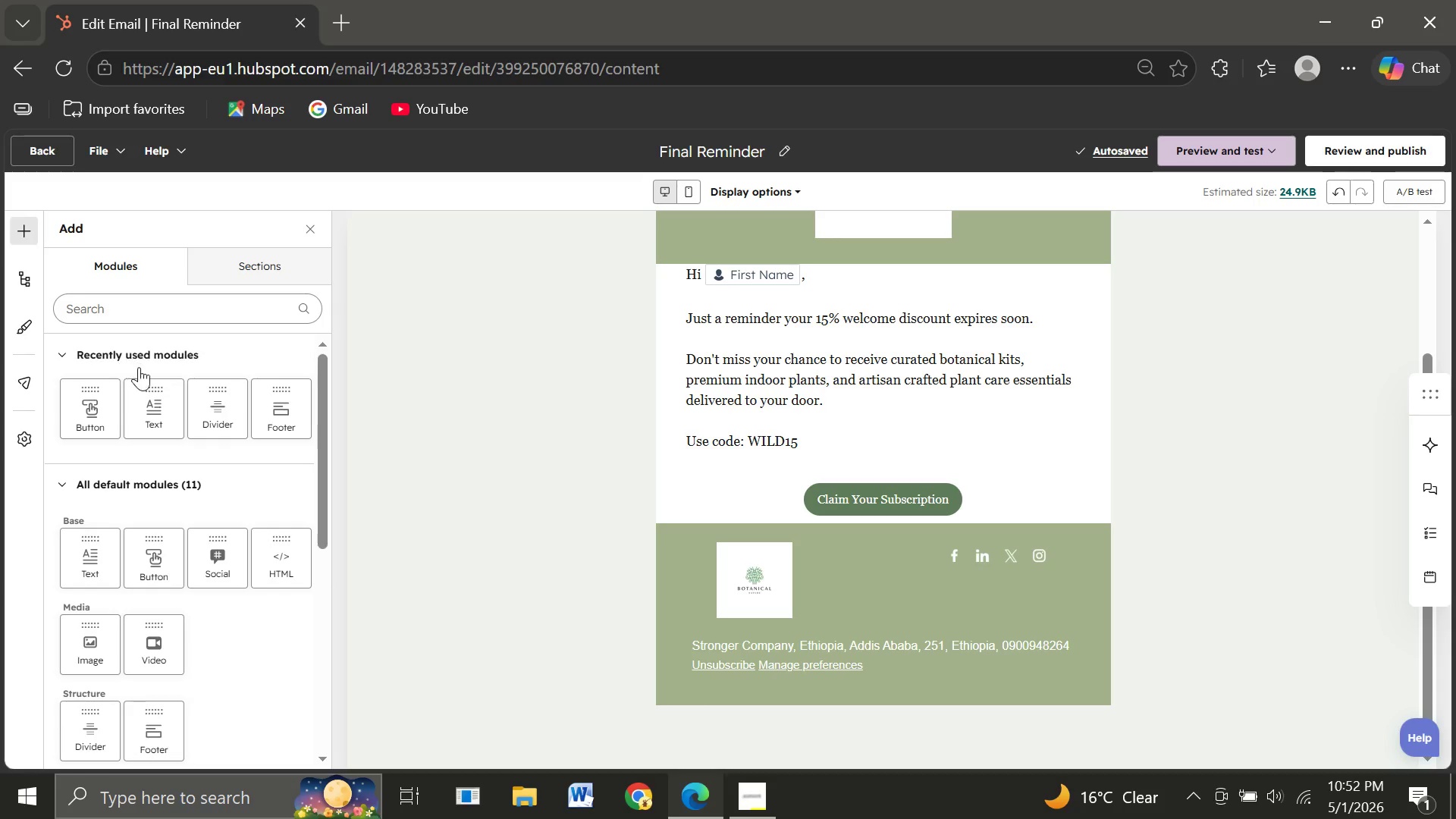 
left_click_drag(start_coordinate=[143, 402], to_coordinate=[852, 511])
 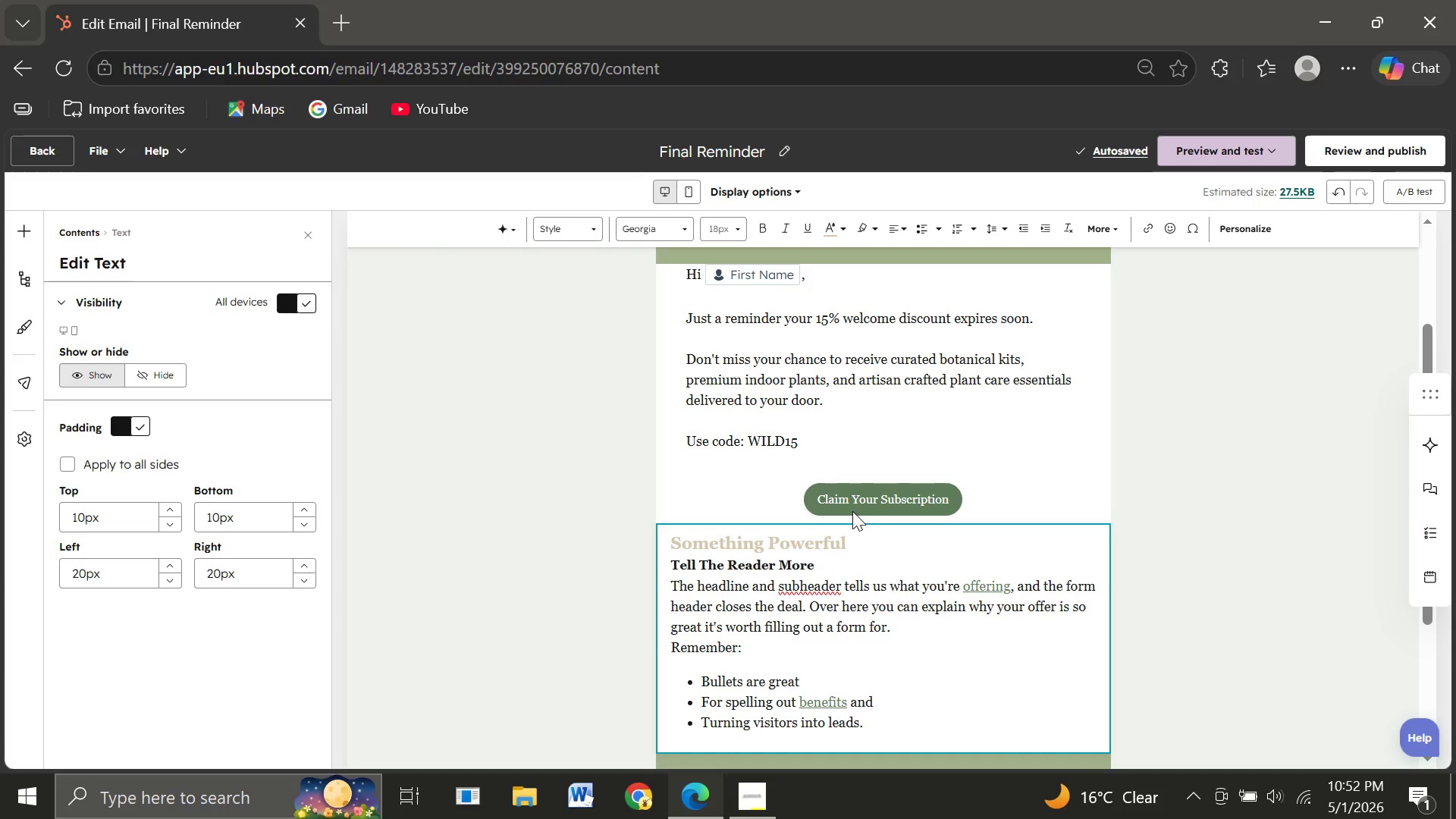 
wait(9.38)
 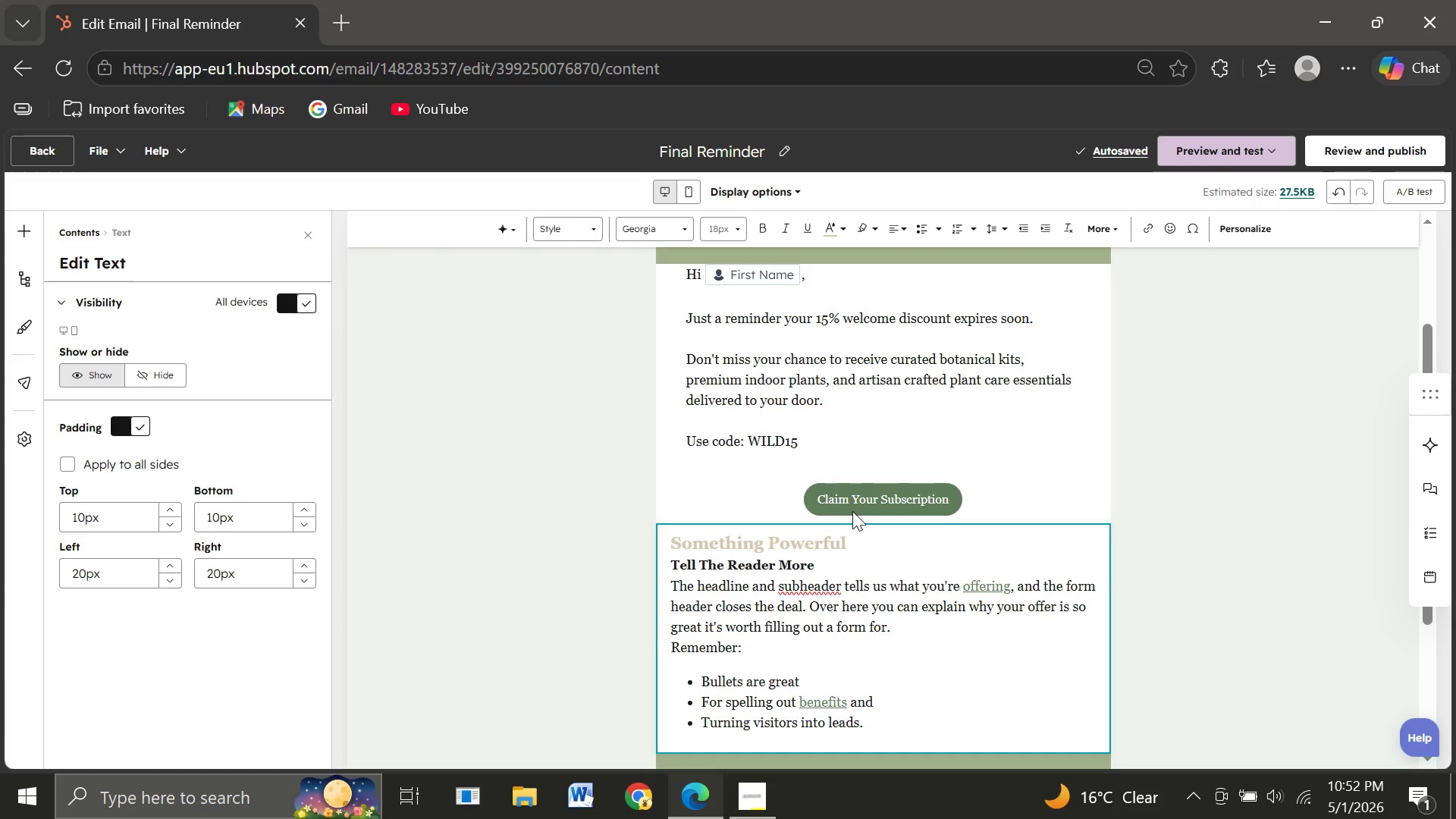 
left_click([858, 703])
 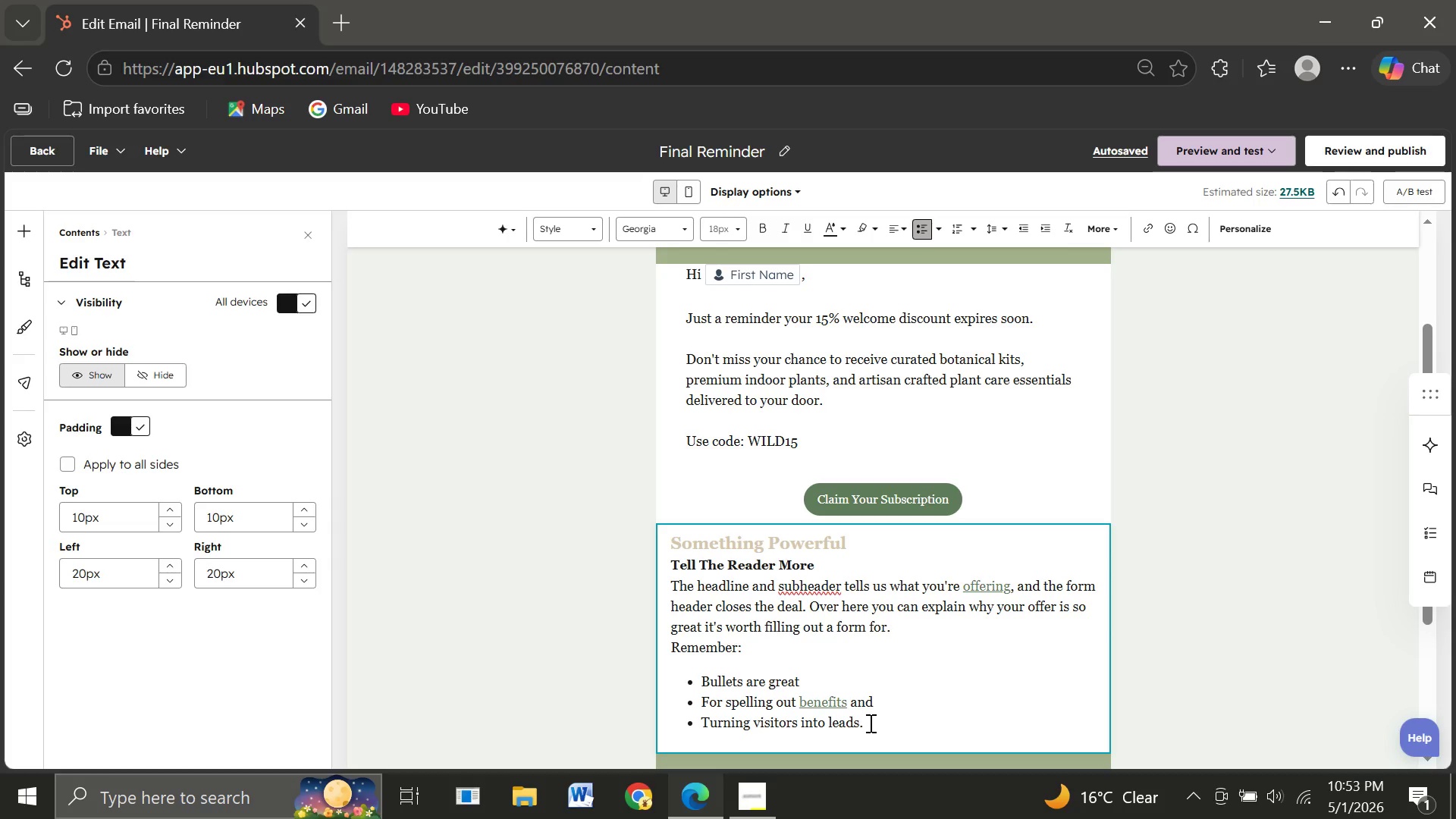 
left_click_drag(start_coordinate=[869, 723], to_coordinate=[663, 531])
 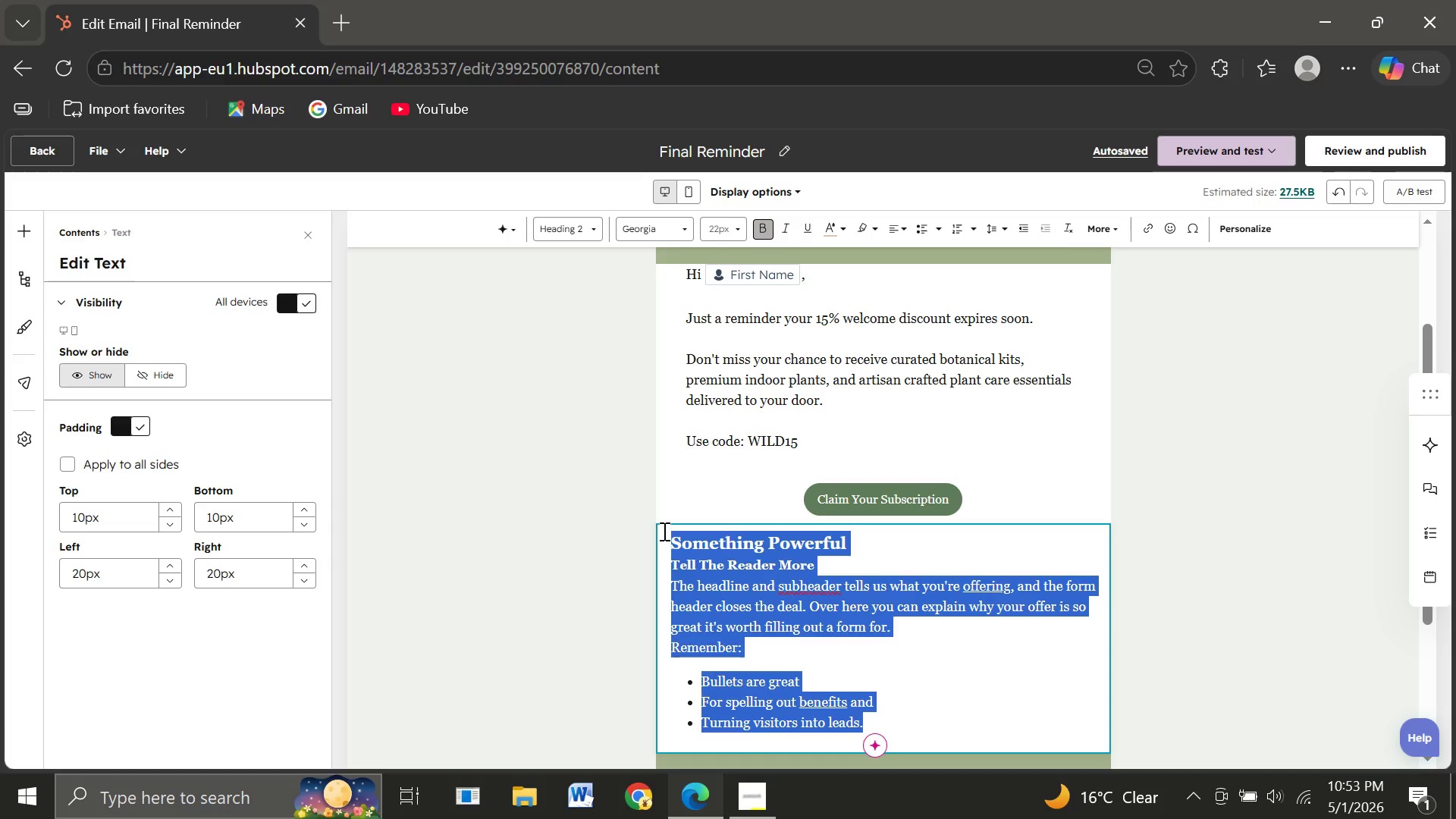 
key(Backspace)
 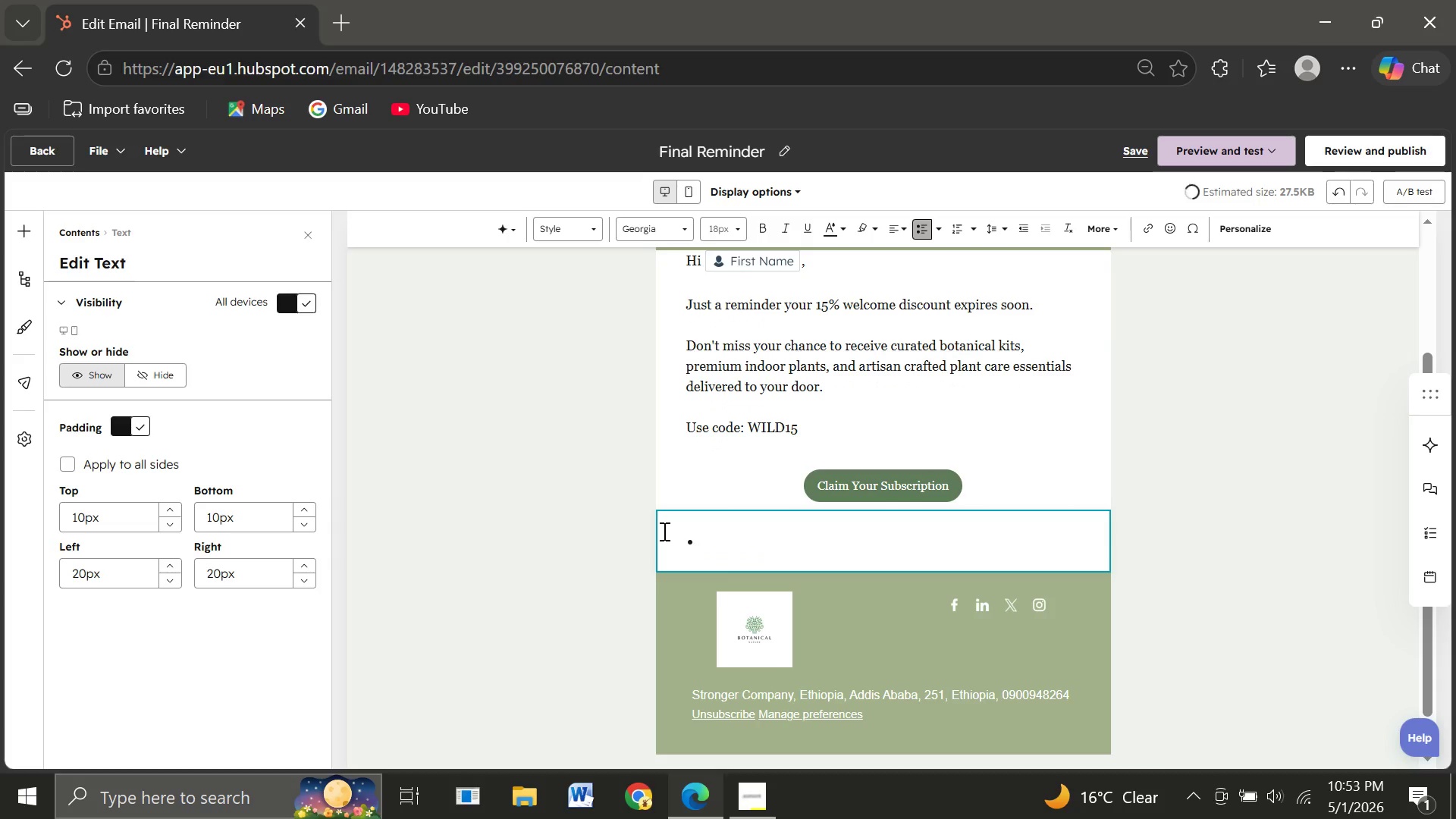 
key(Backspace)
 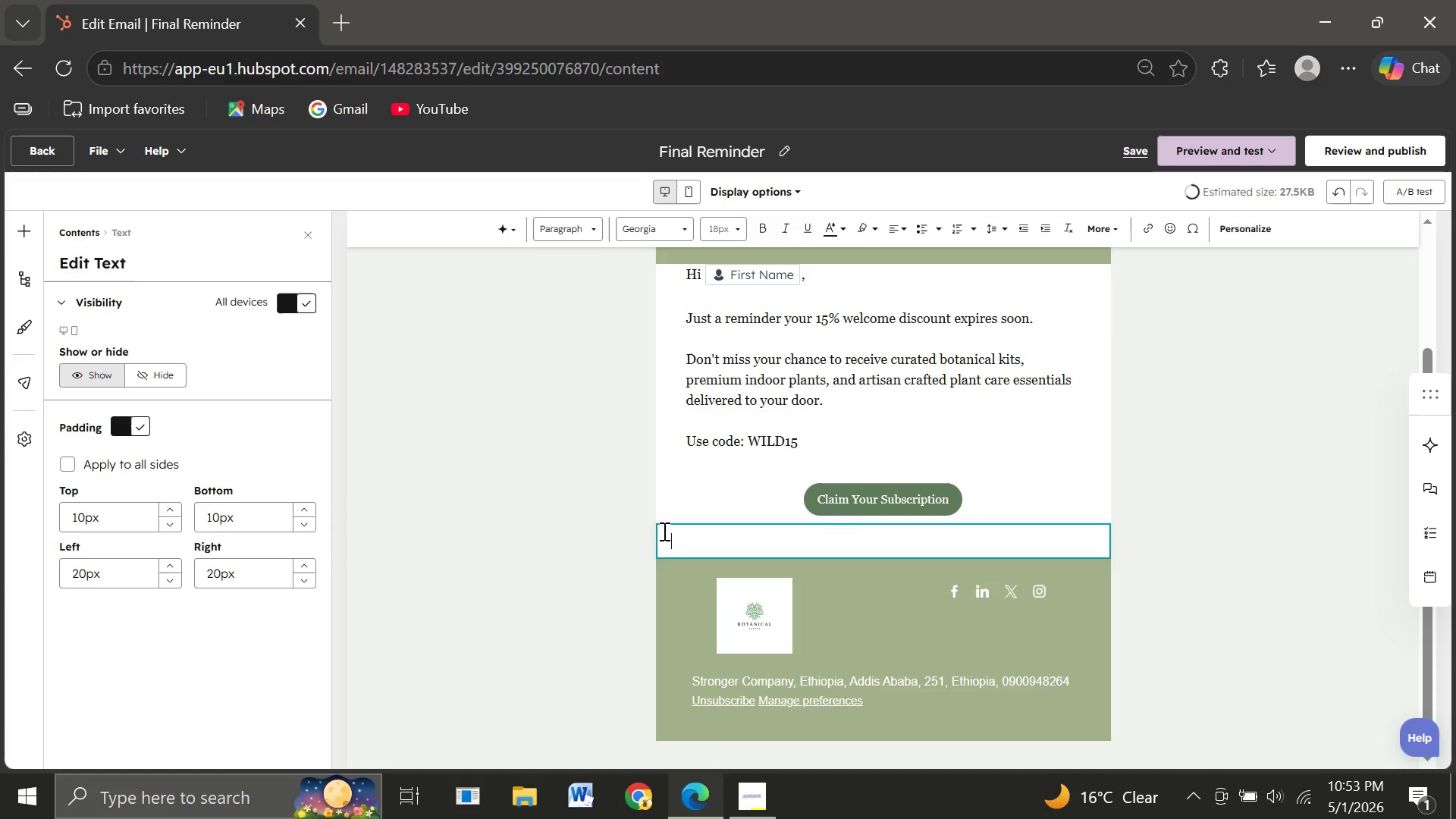 
key(Backspace)
 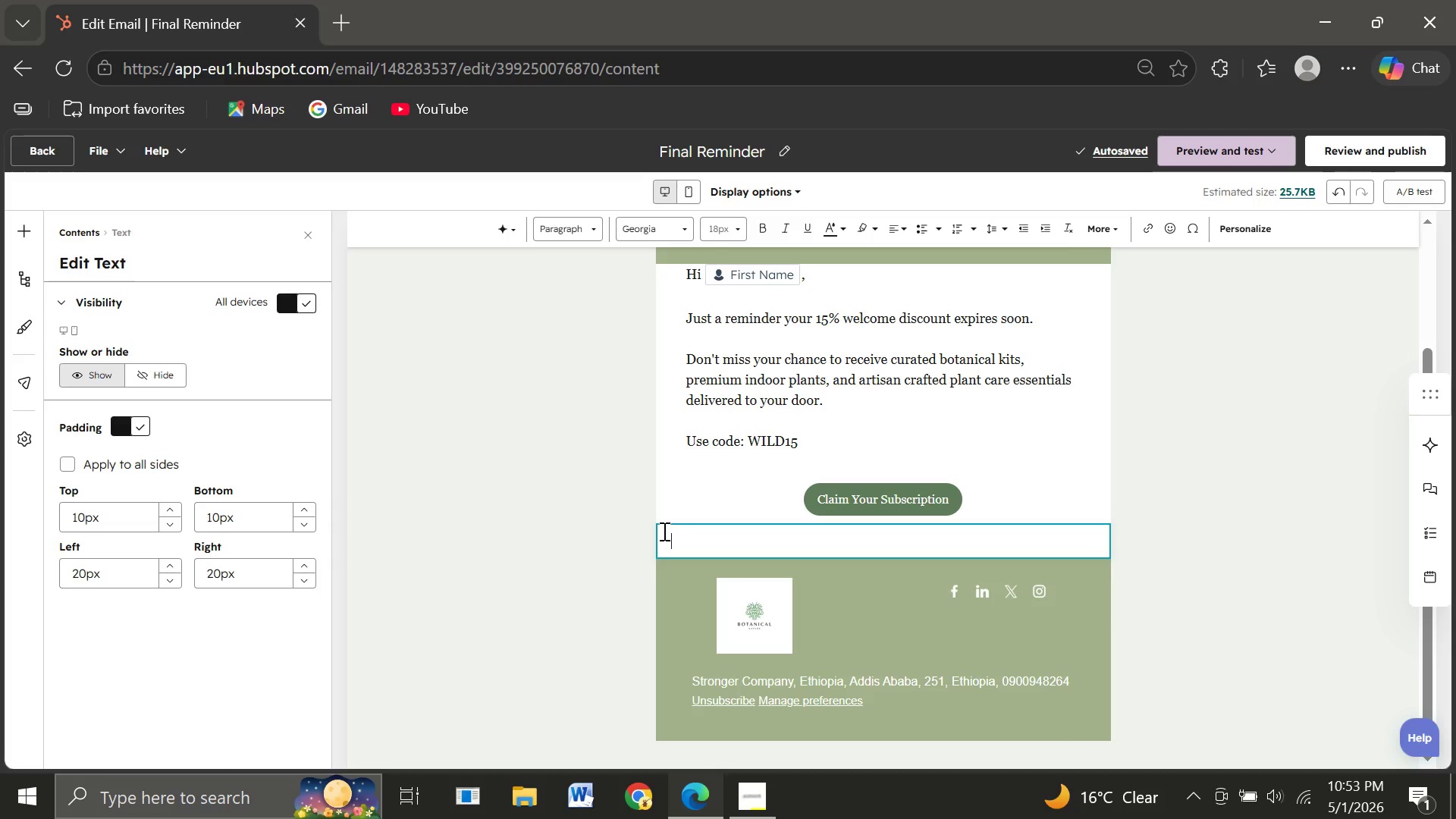 
wait(12.25)
 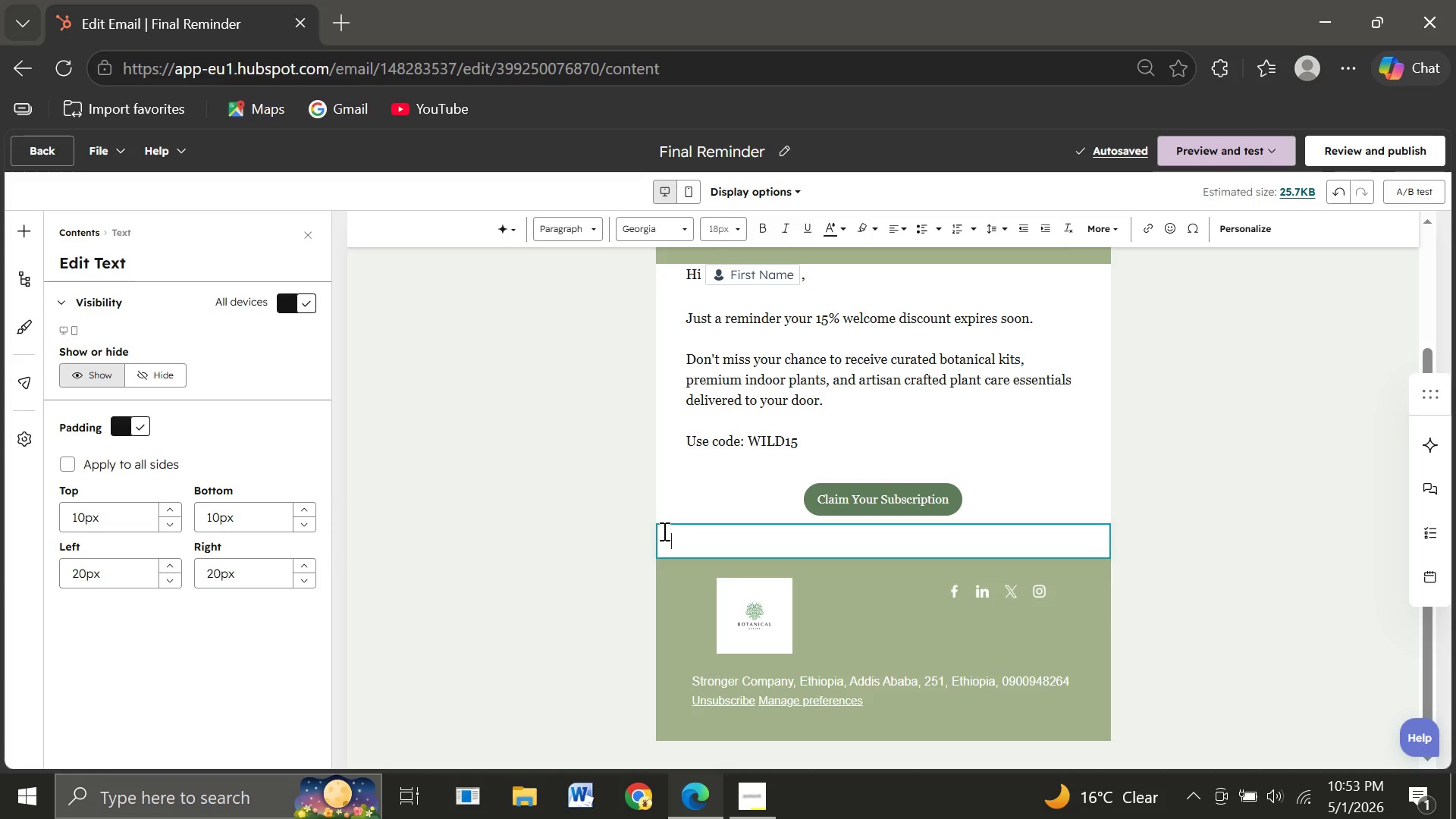 
type(We'd love to welcome you into the woen & Wild community.)
 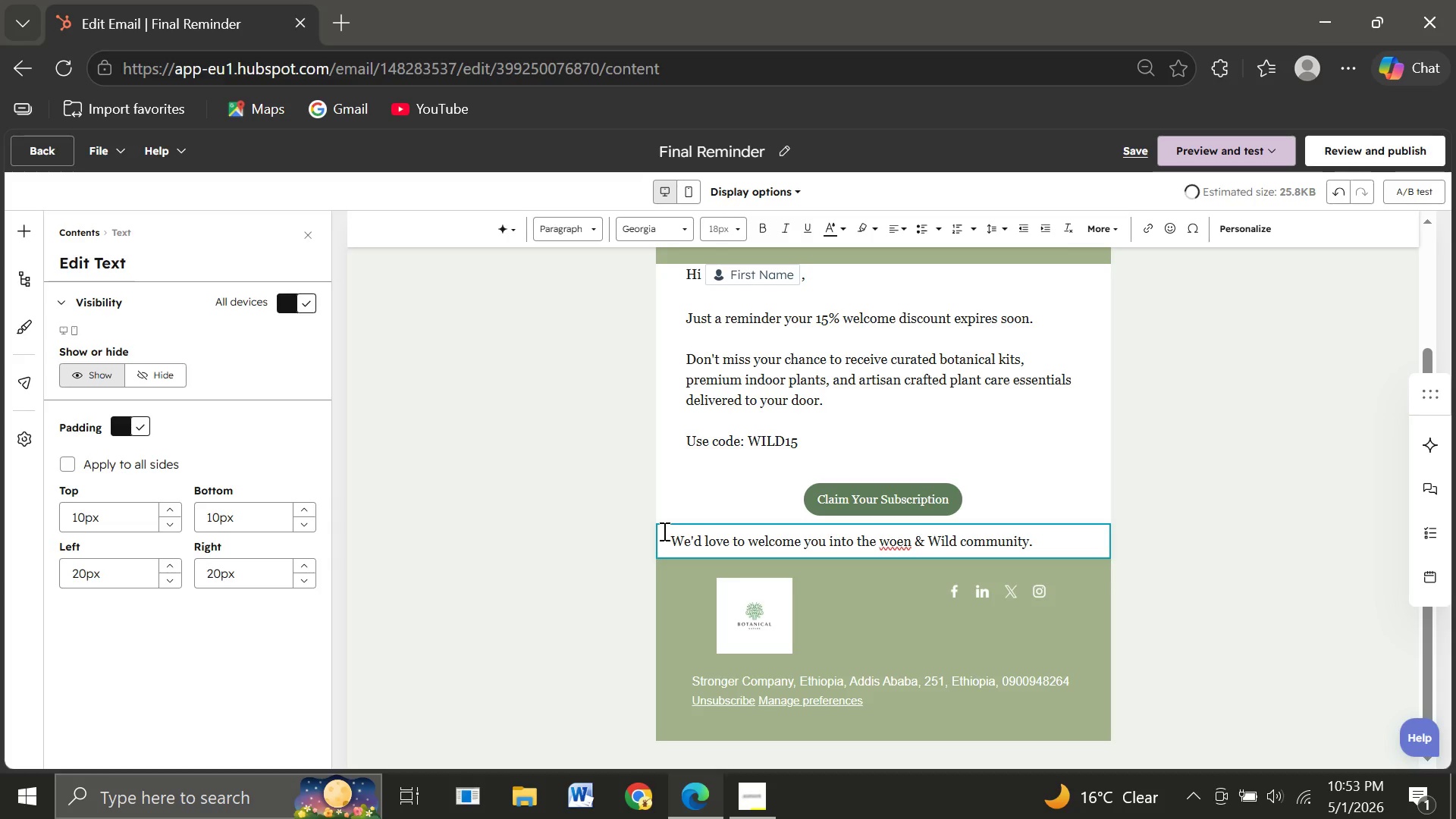 
key(Enter)
 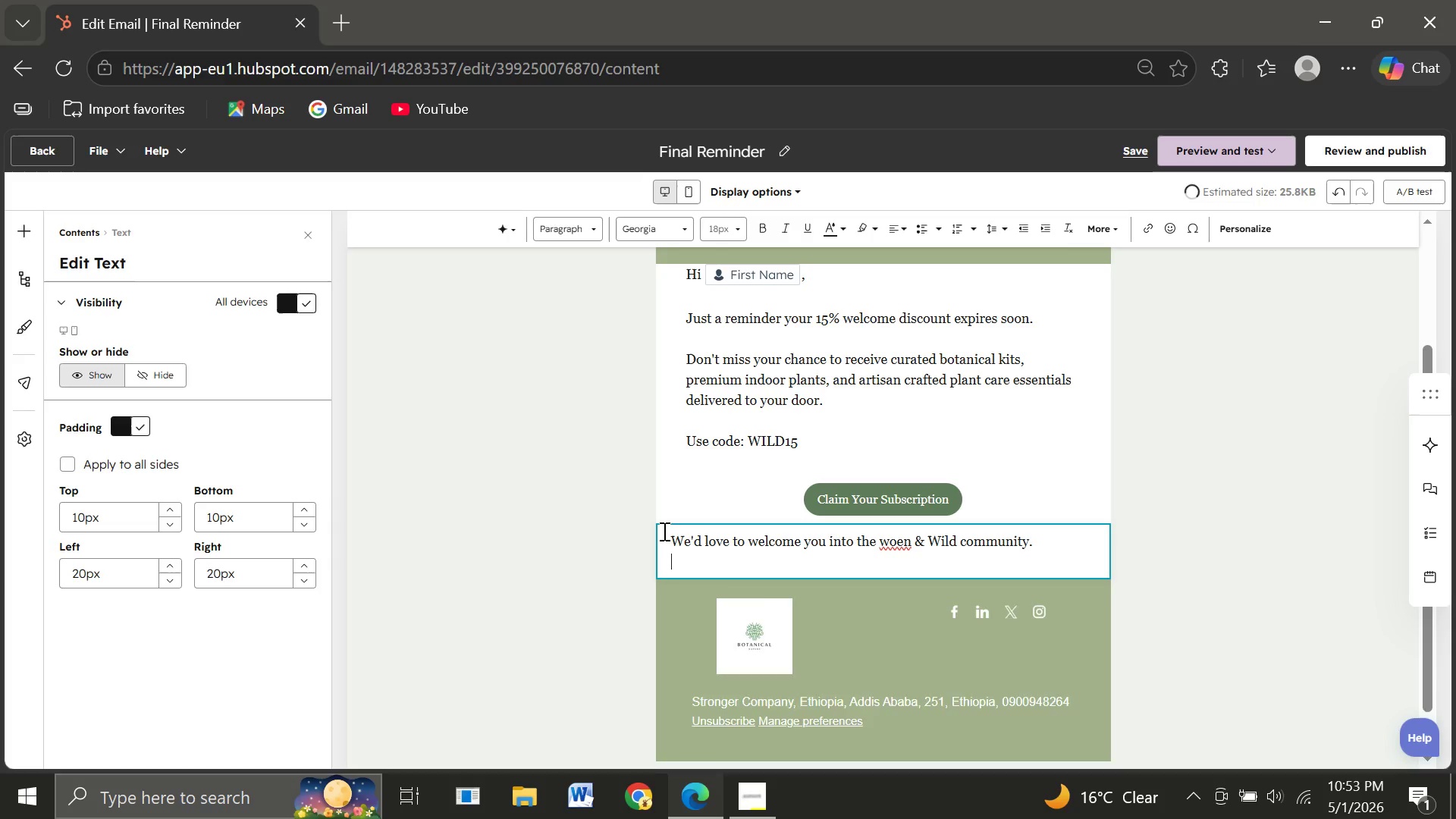 
key(Enter)
 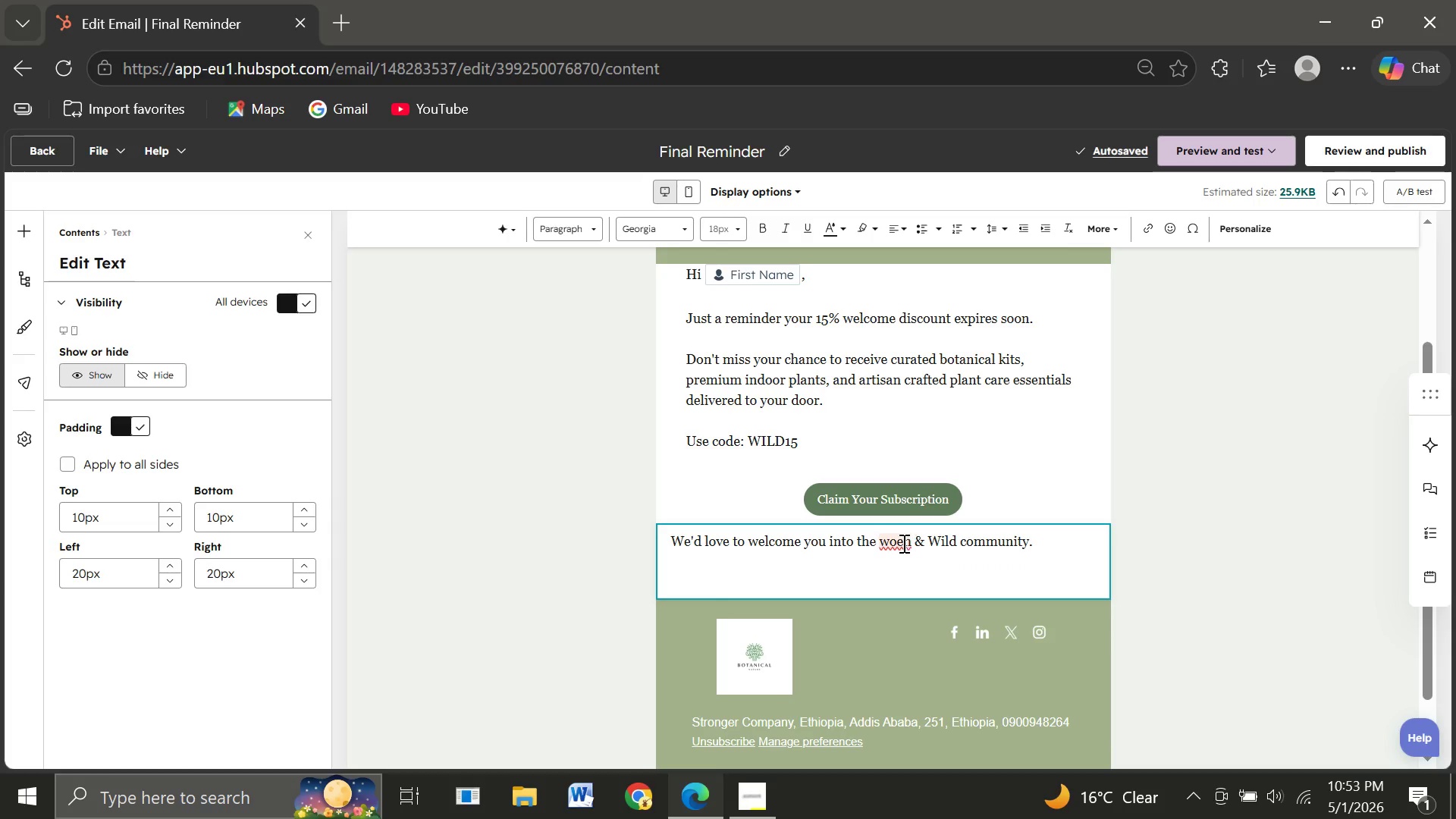 
wait(5.11)
 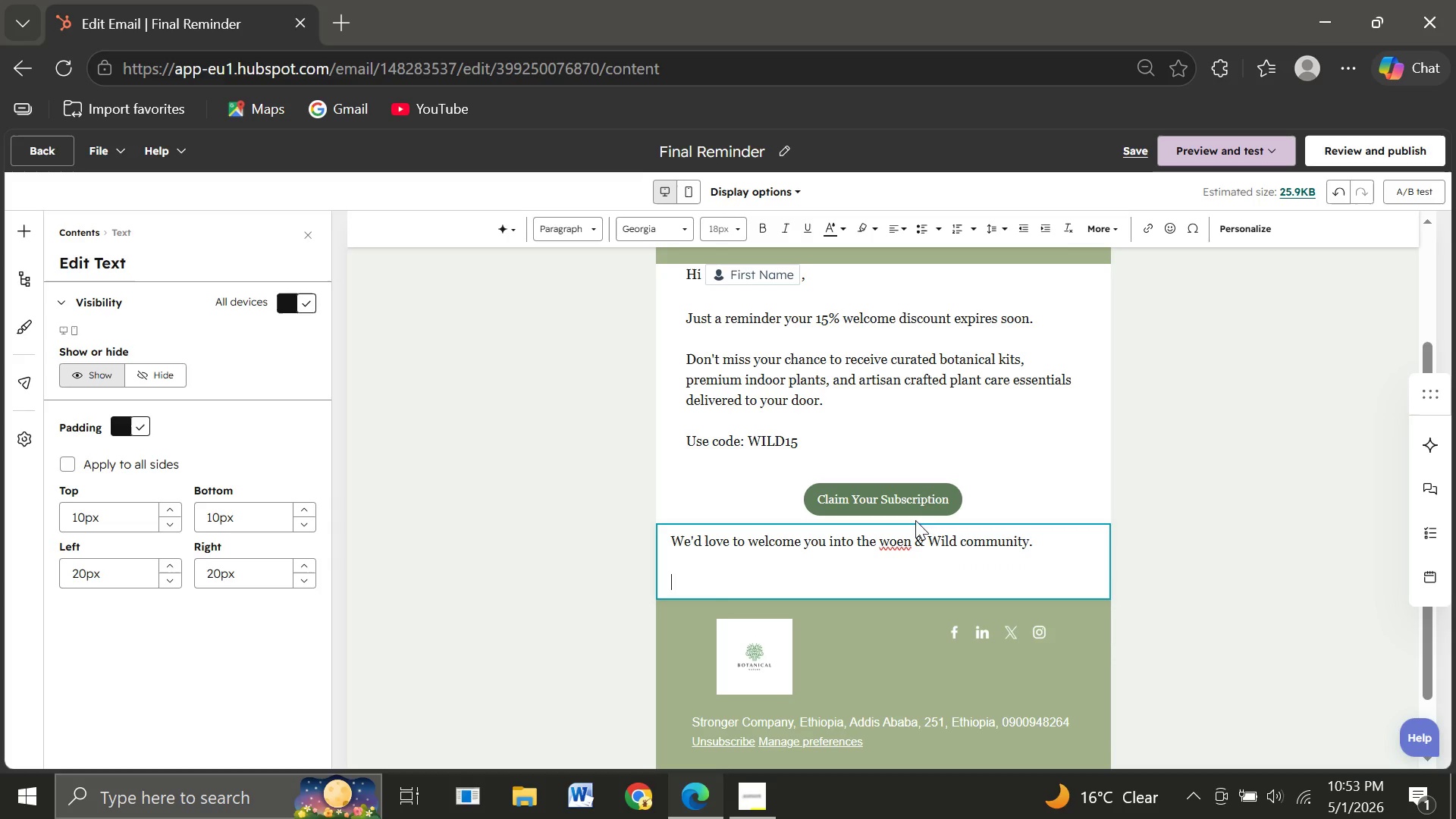 
left_click([893, 544])
 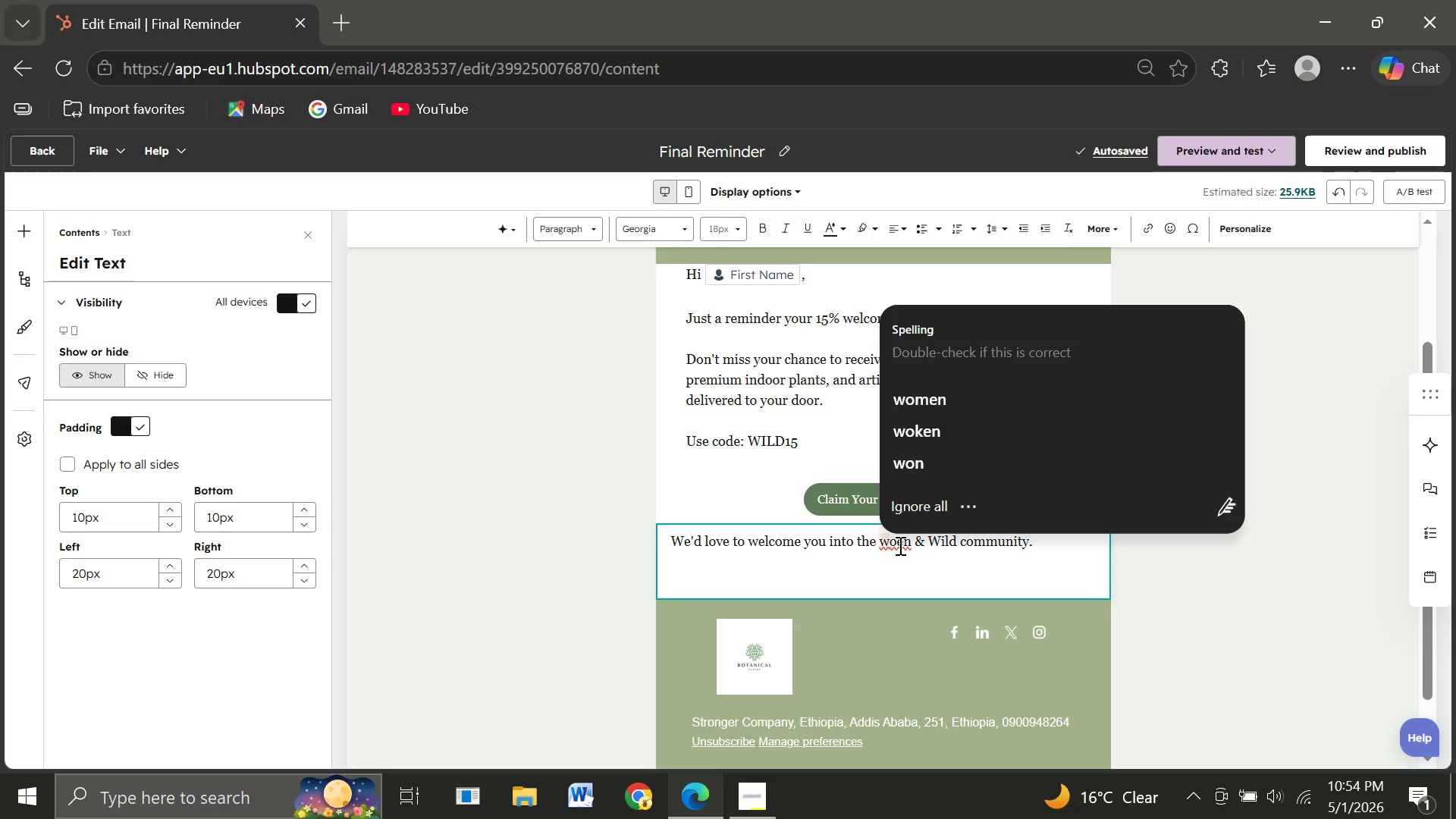 
left_click([899, 545])
 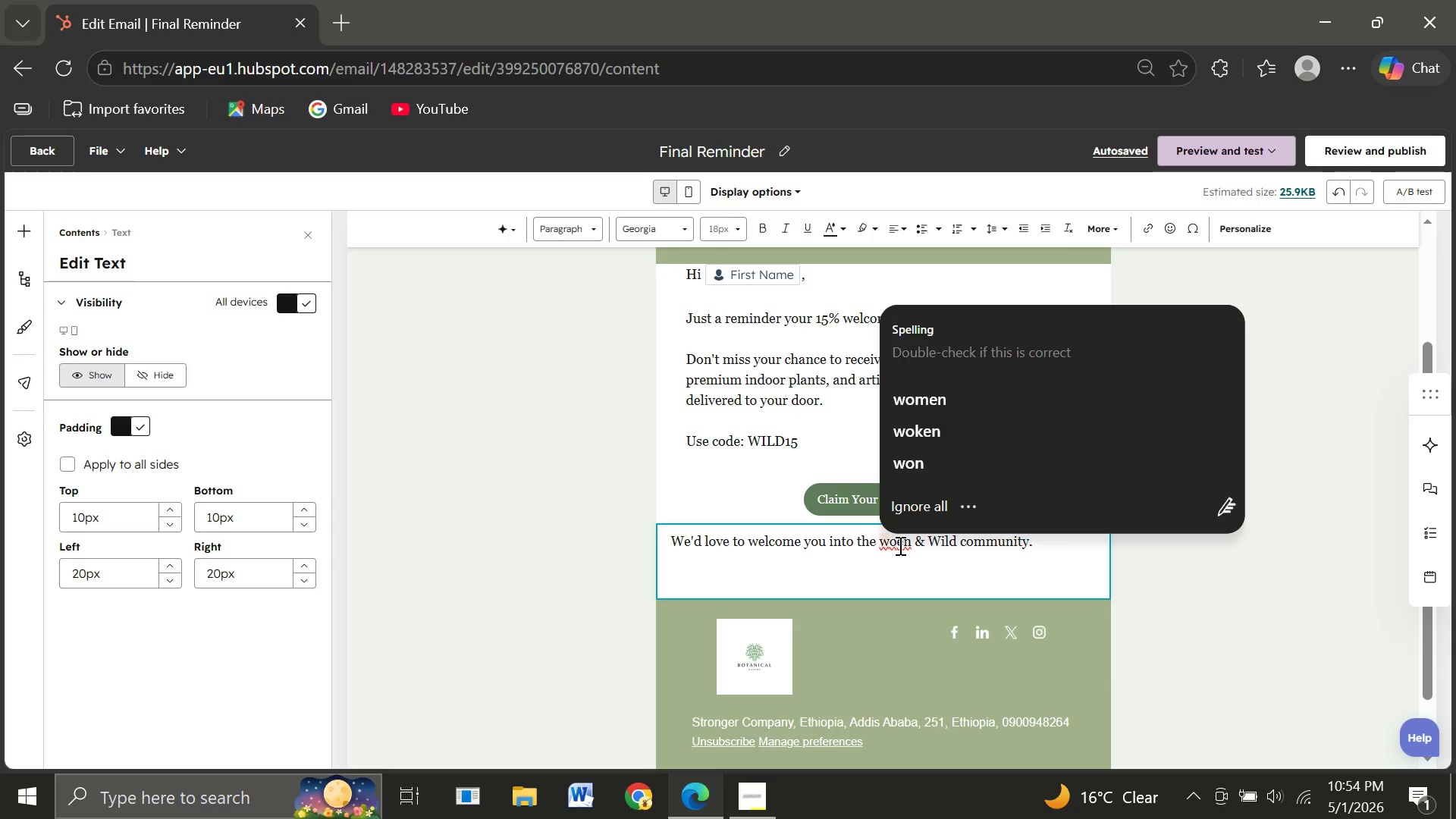 
key(V)
 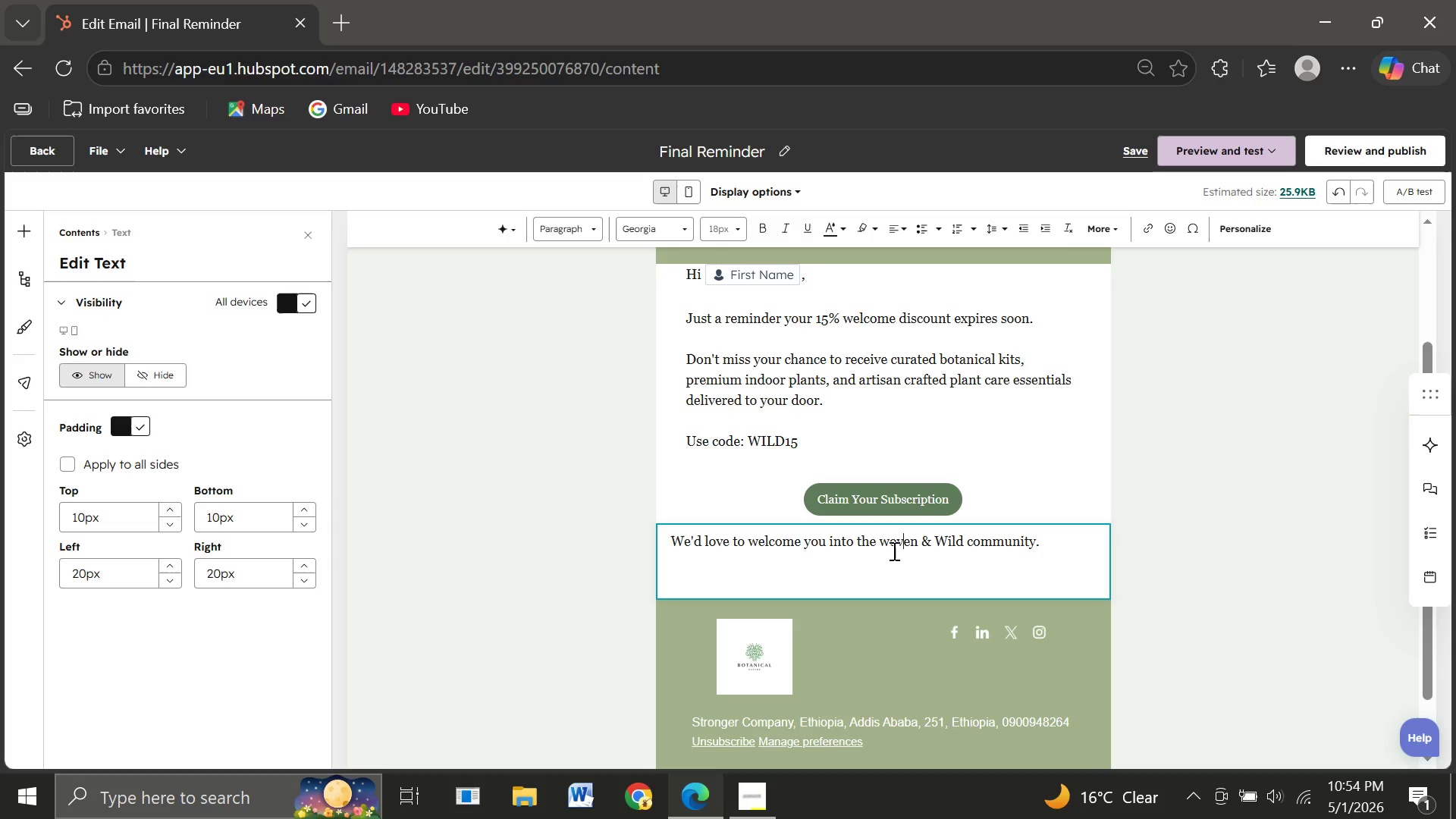 
left_click([888, 546])
 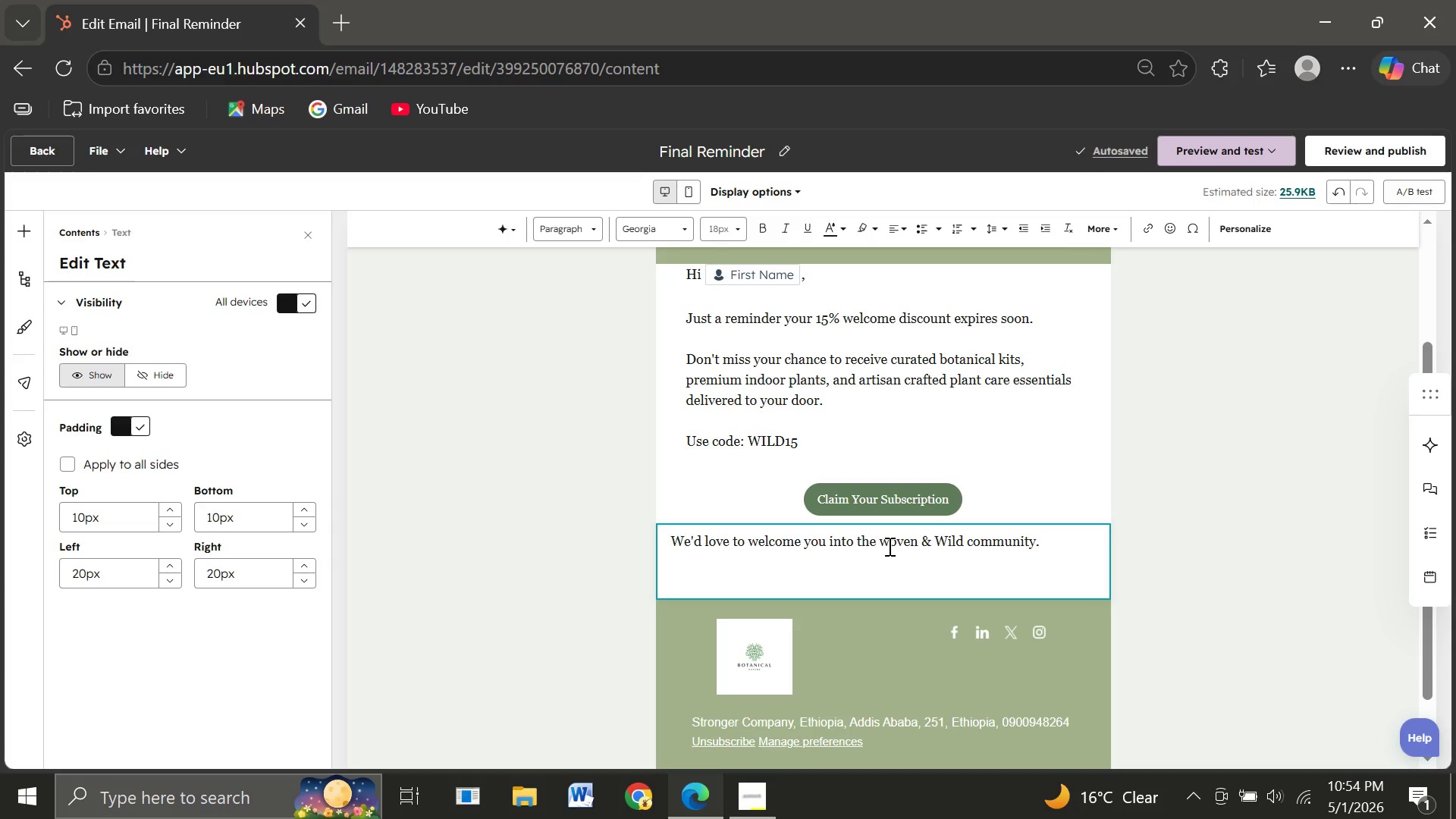 
key(Backspace)
 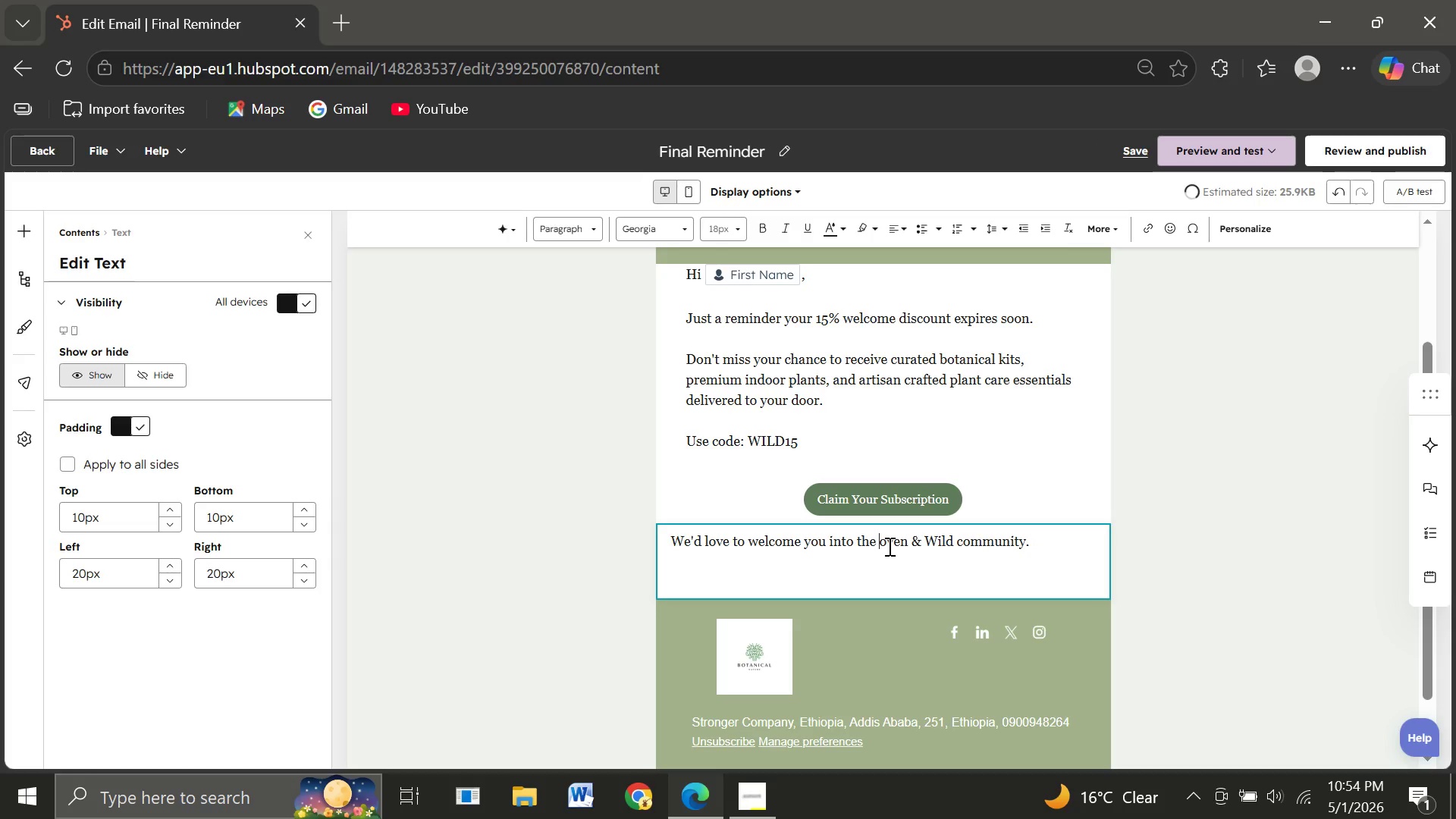 
key(Shift+ShiftLeft)
 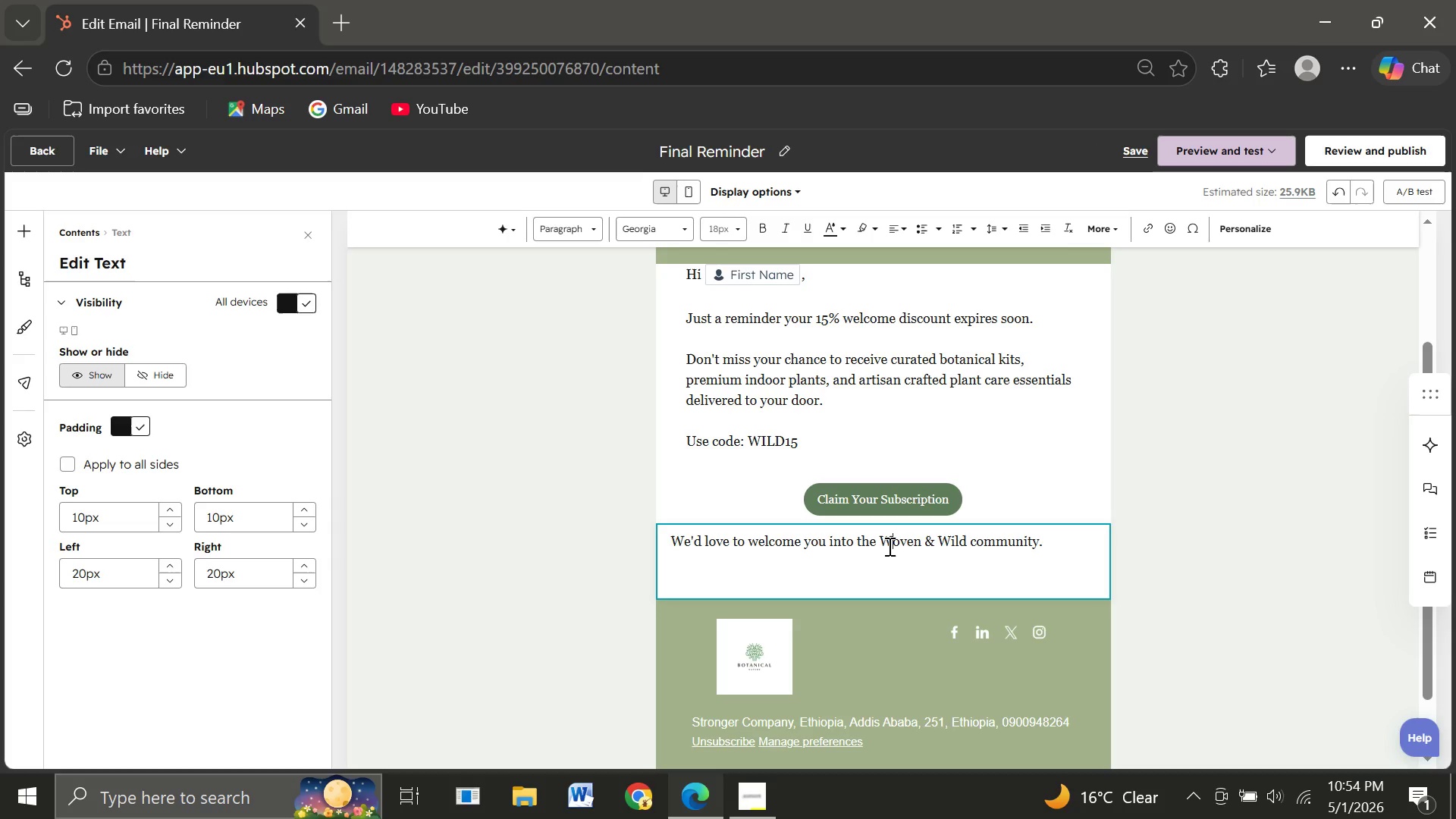 
key(Shift+W)
 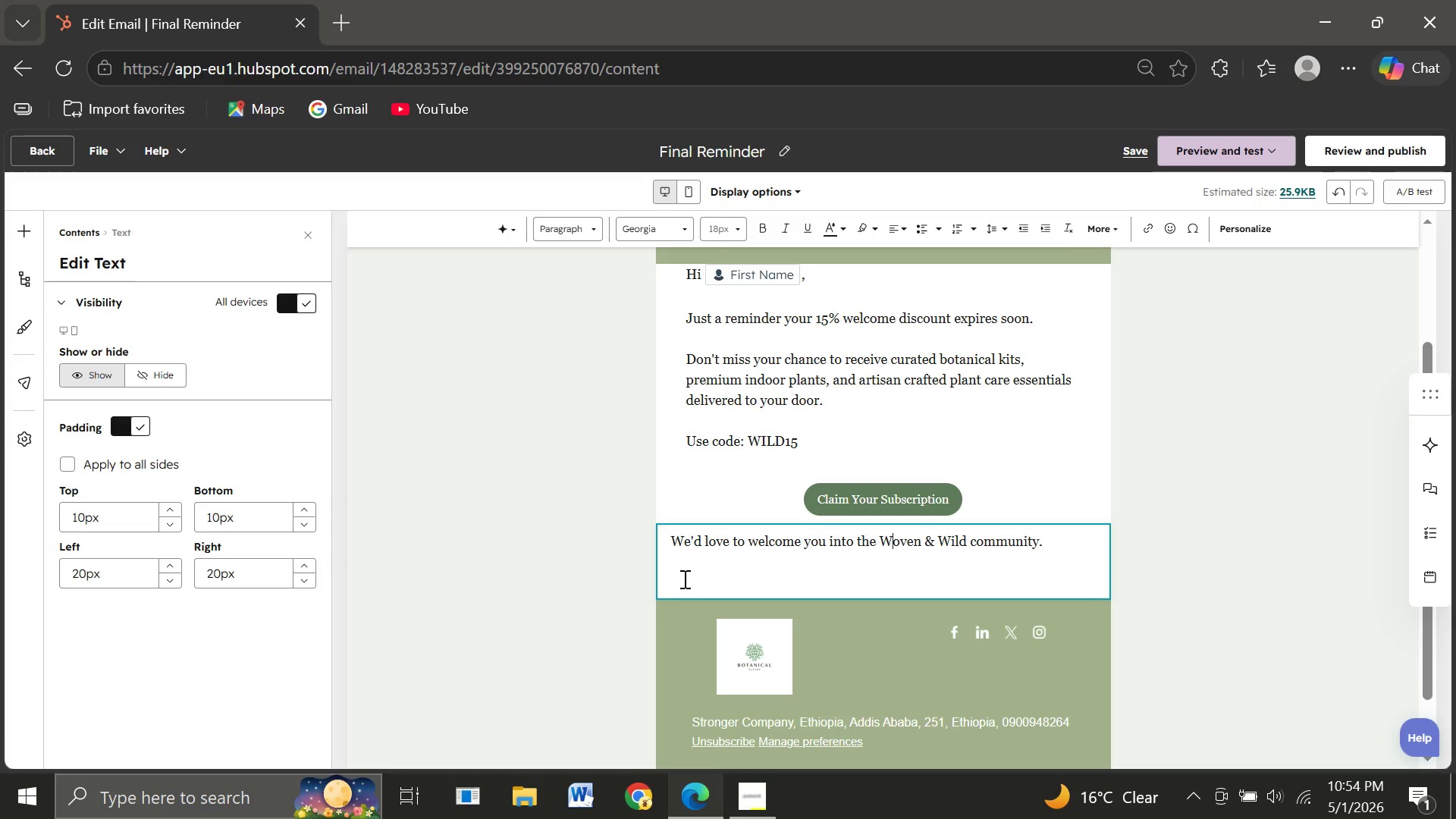 
left_click([678, 576])
 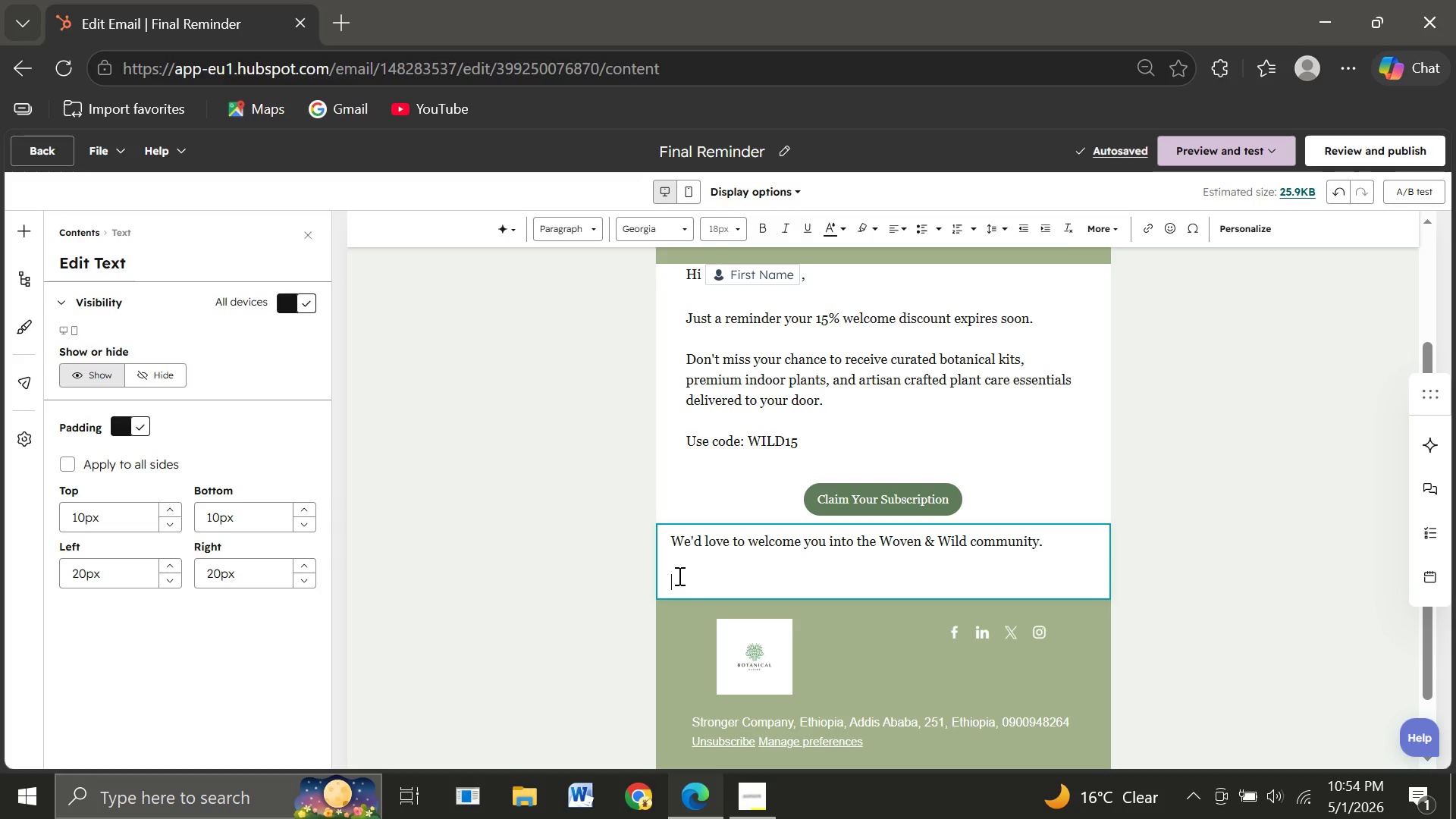 
type(Warmly,)
 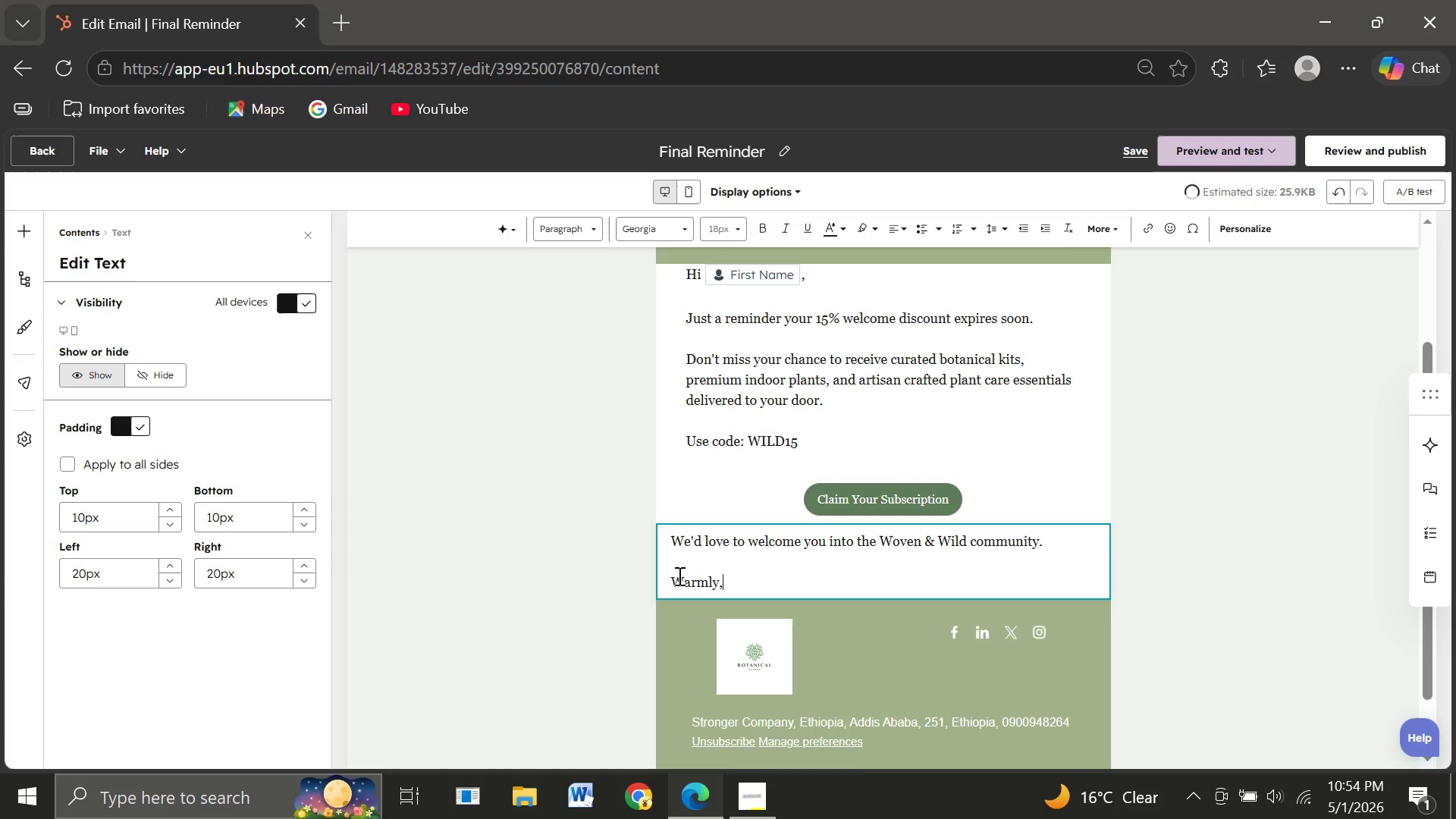 
key(Enter)
 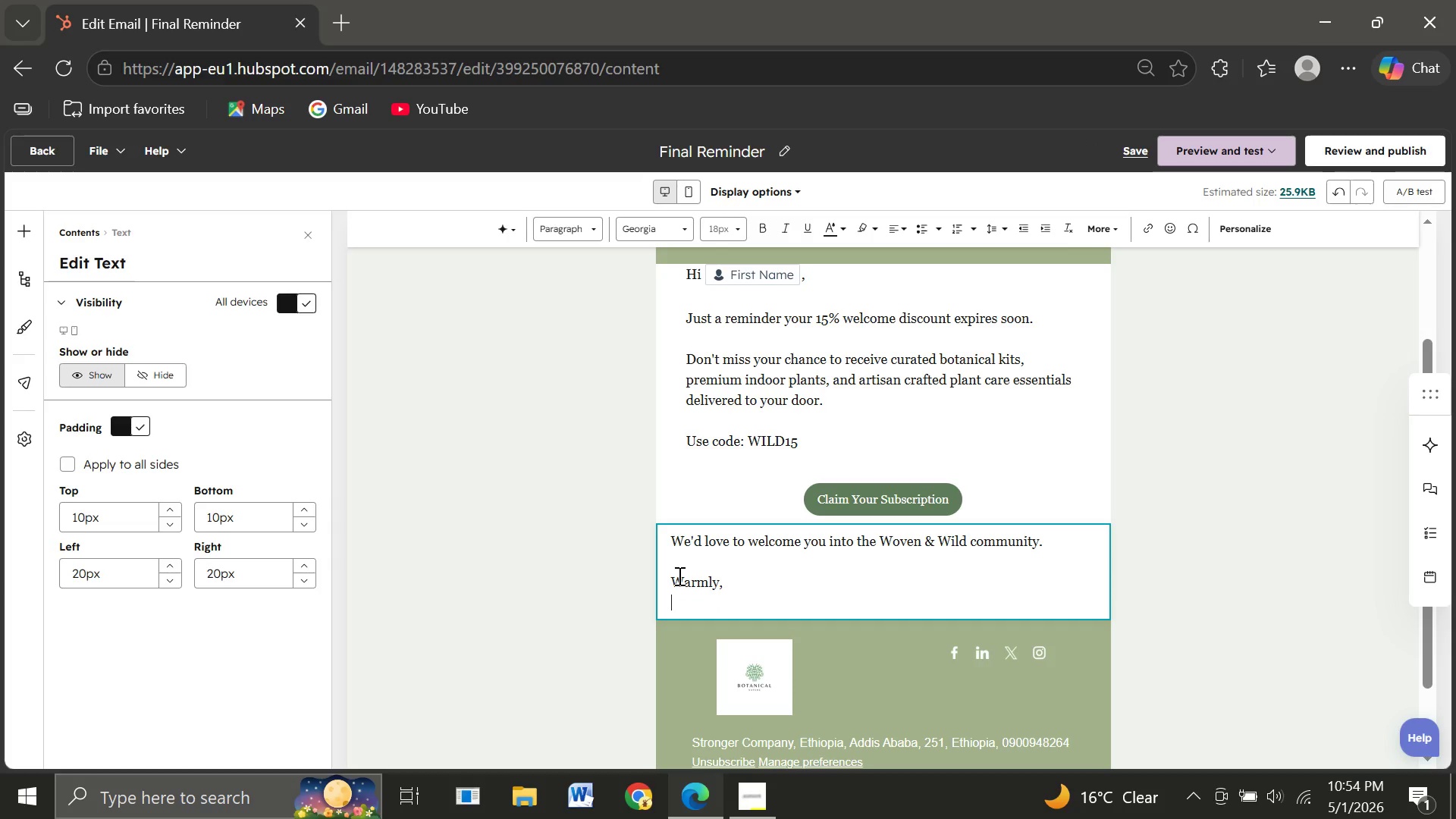 
type(The Won)
key(Backspace)
type(ven & Wild Team )
 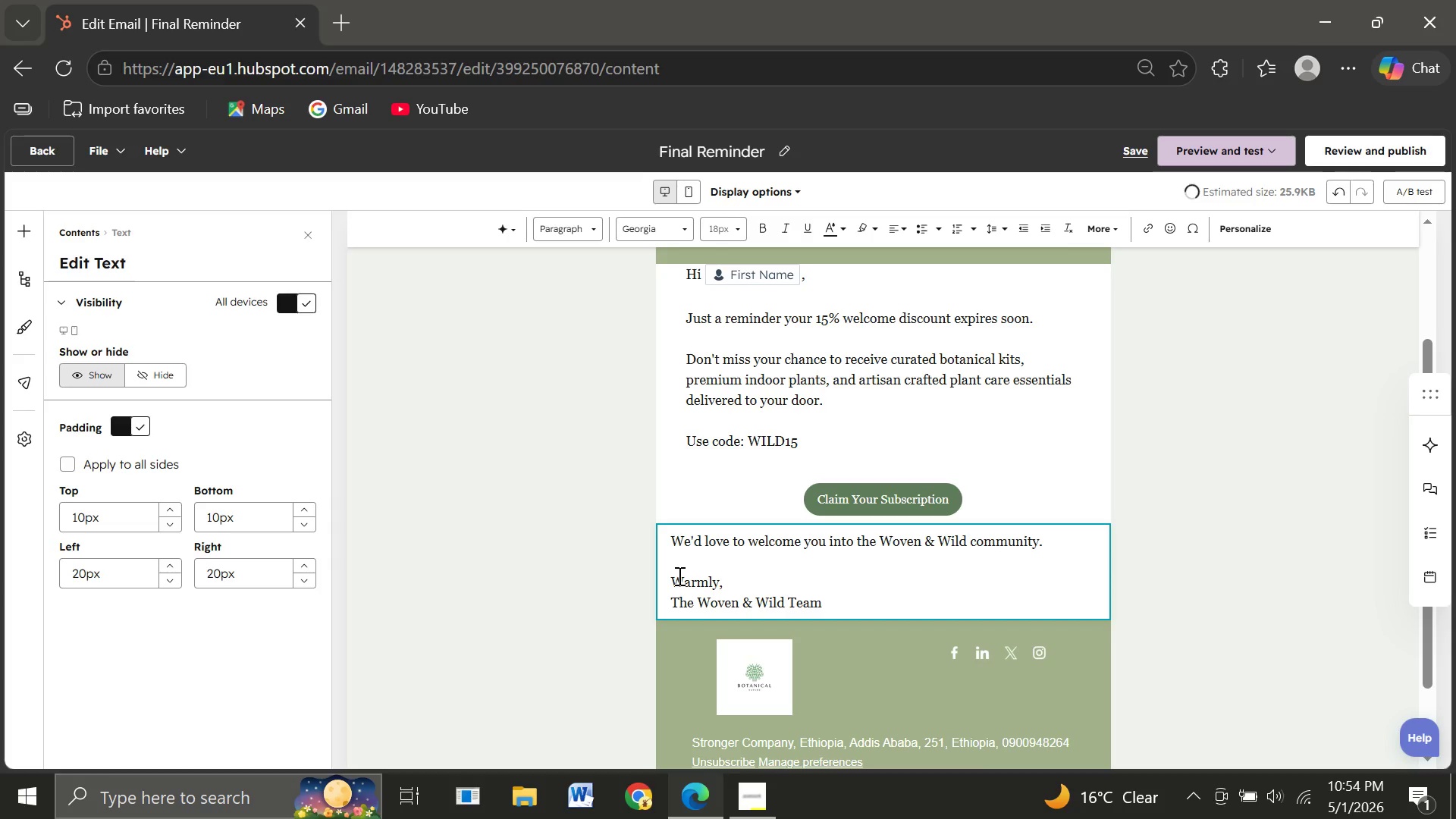 
wait(5.88)
 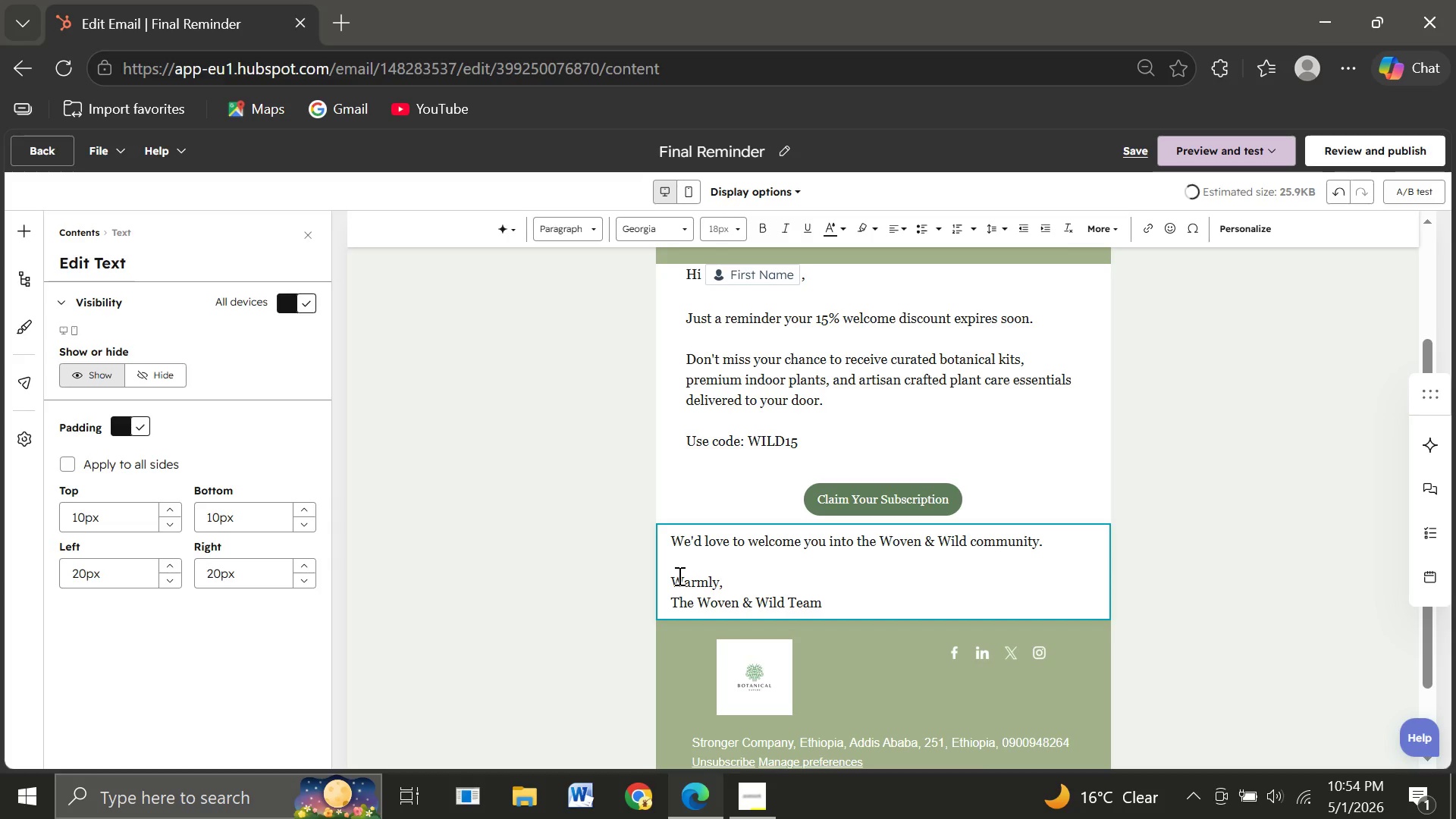 
left_click([1027, 407])
 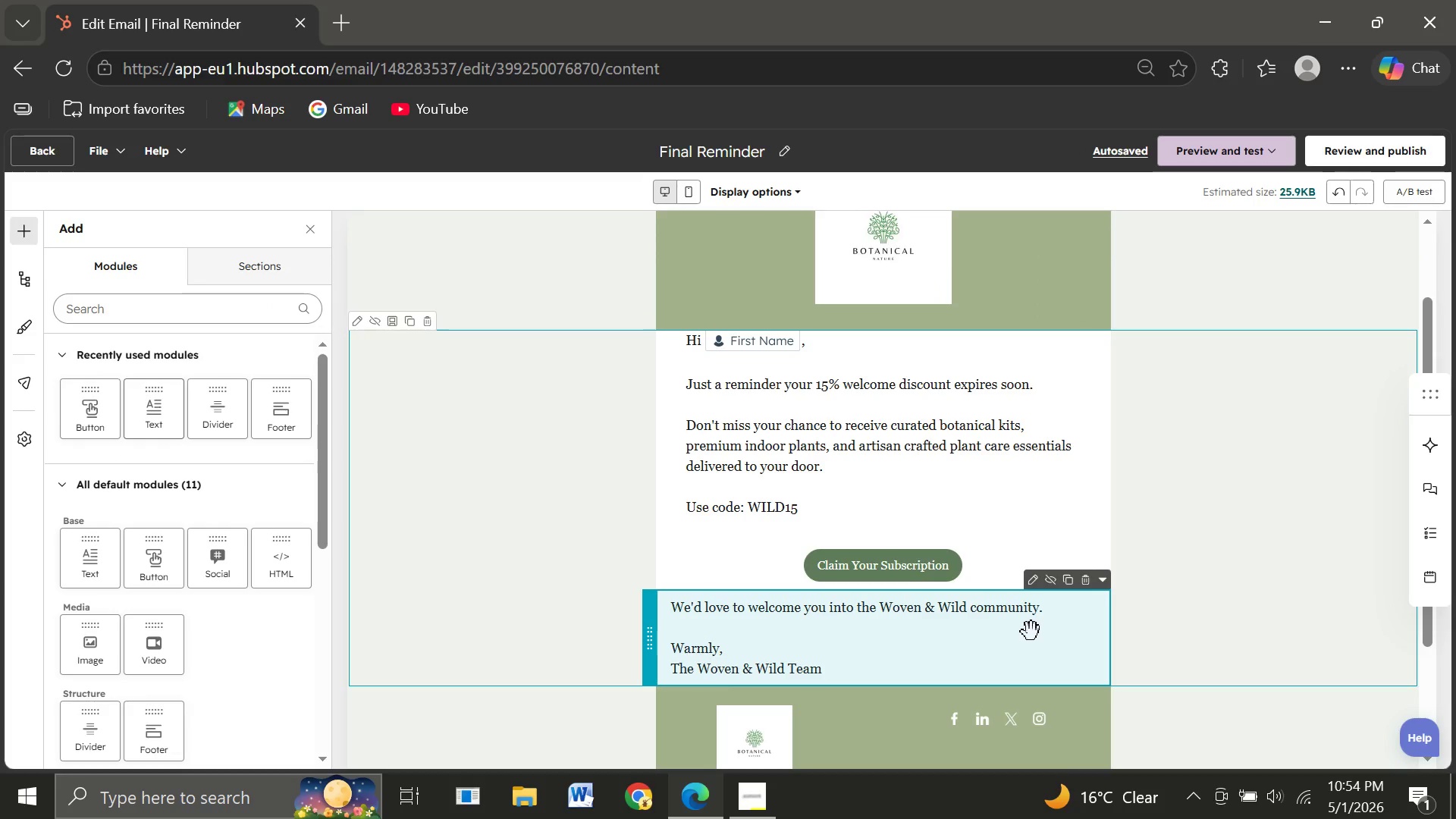 
wait(8.66)
 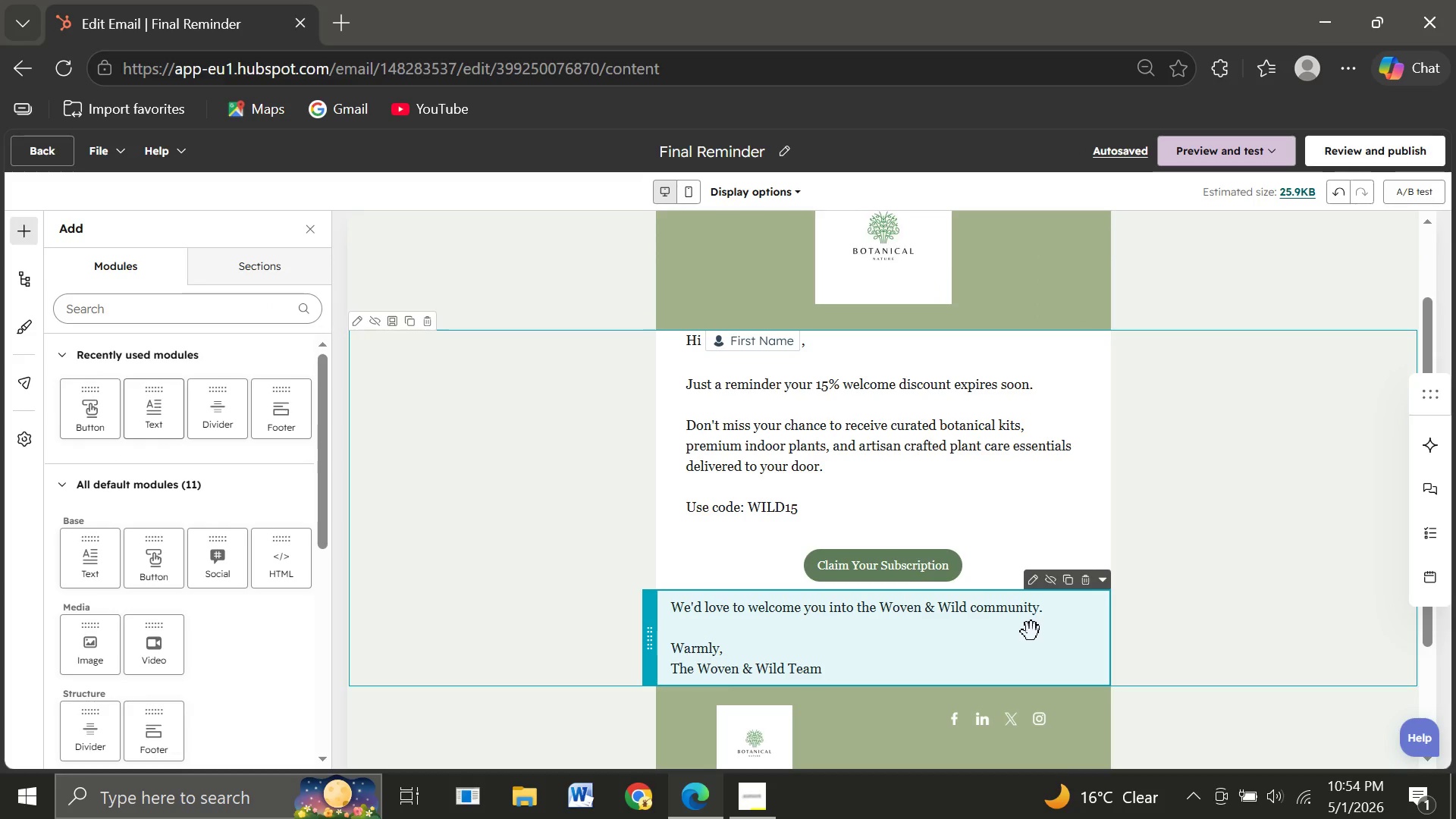 
left_click([737, 350])
 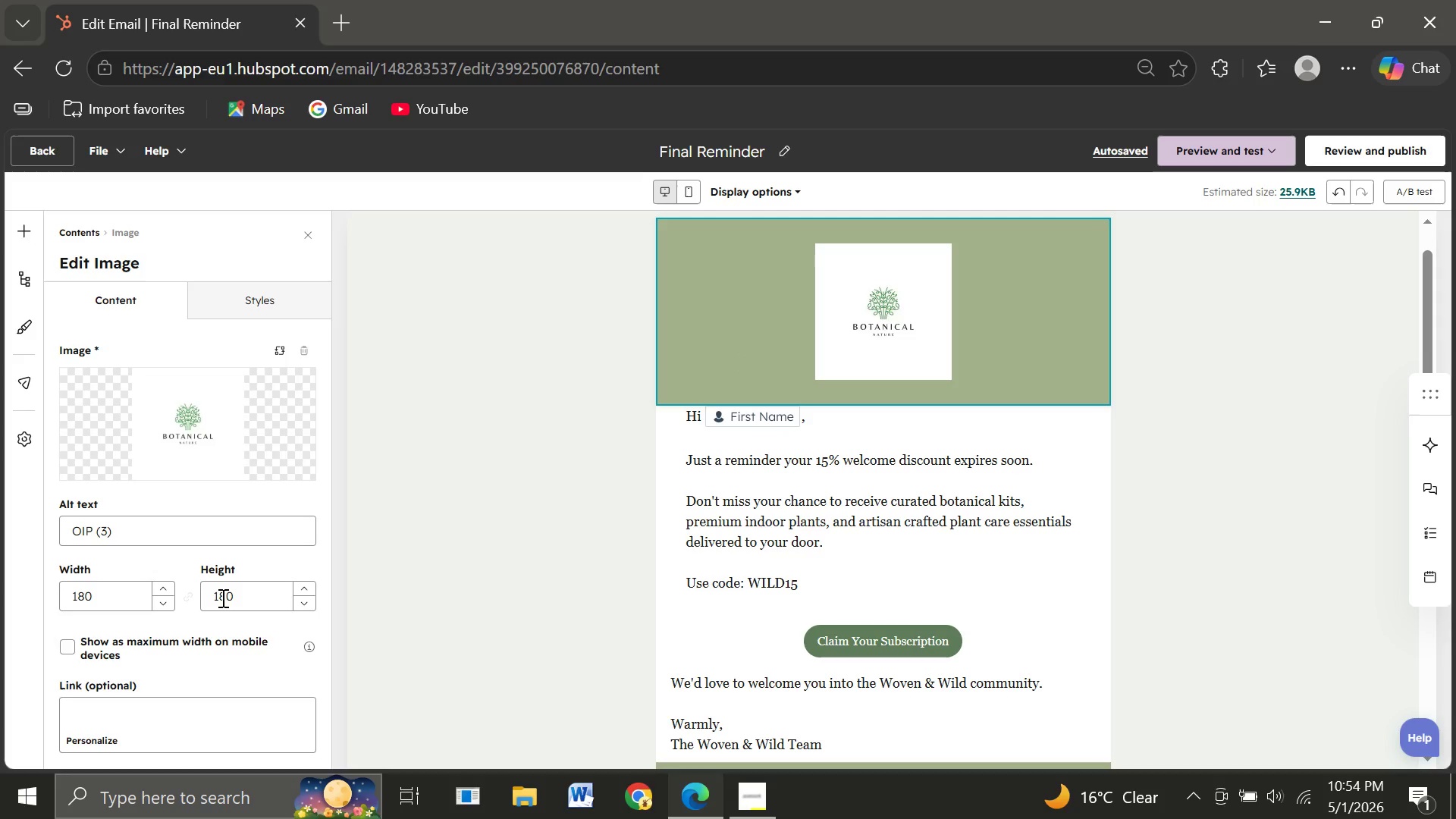 
left_click([227, 599])
 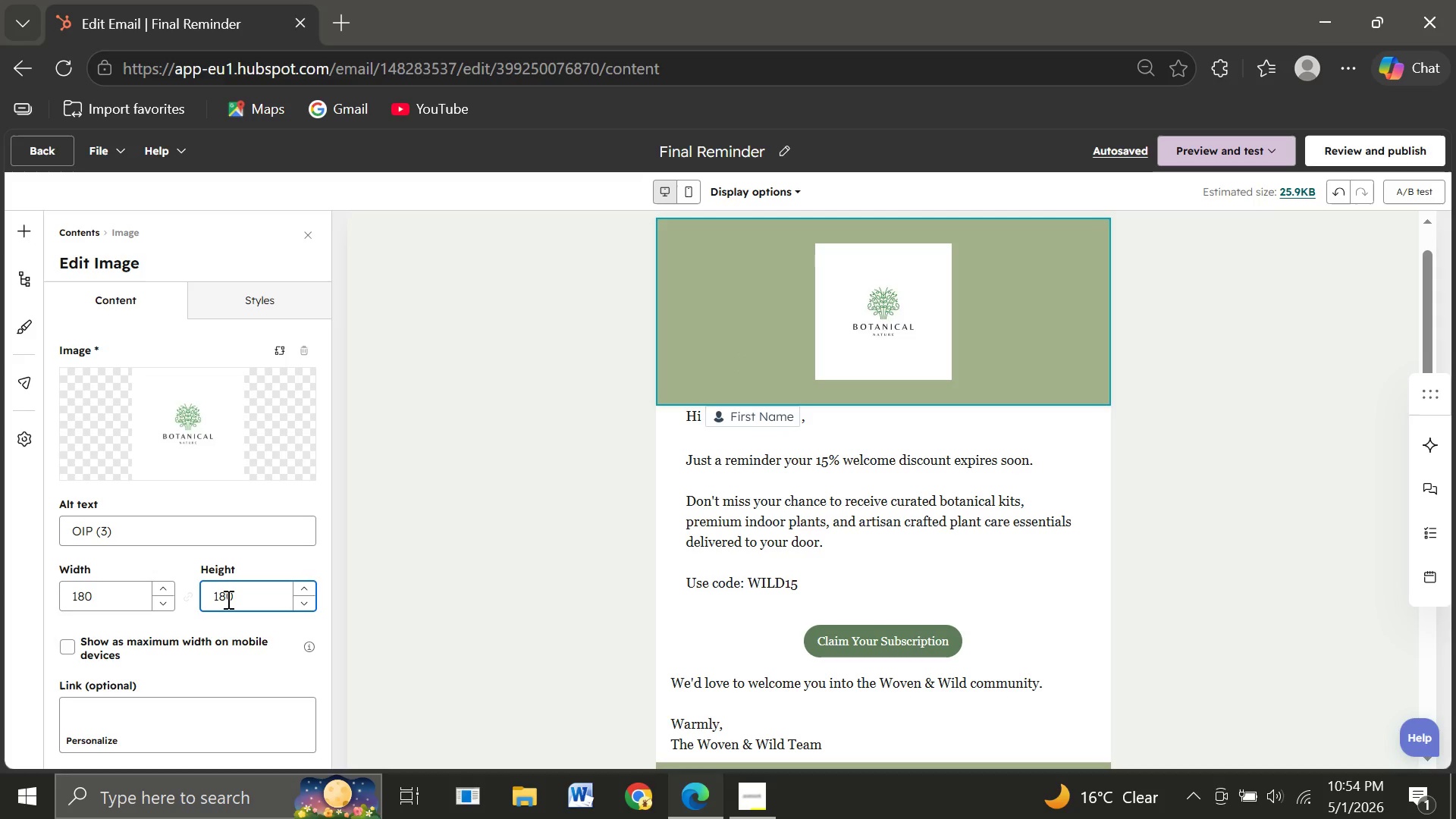 
key(Backspace)
 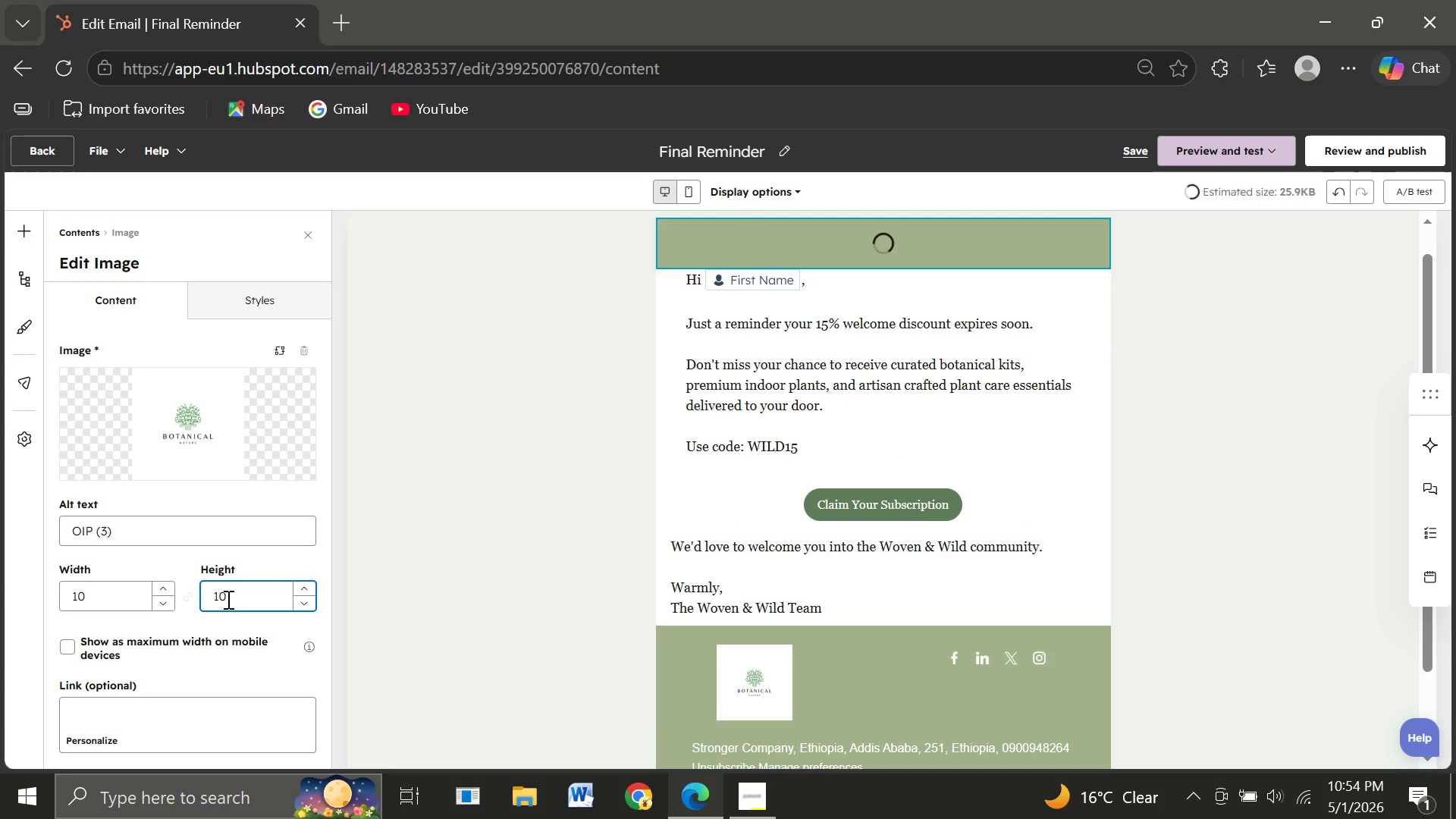 
key(2)
 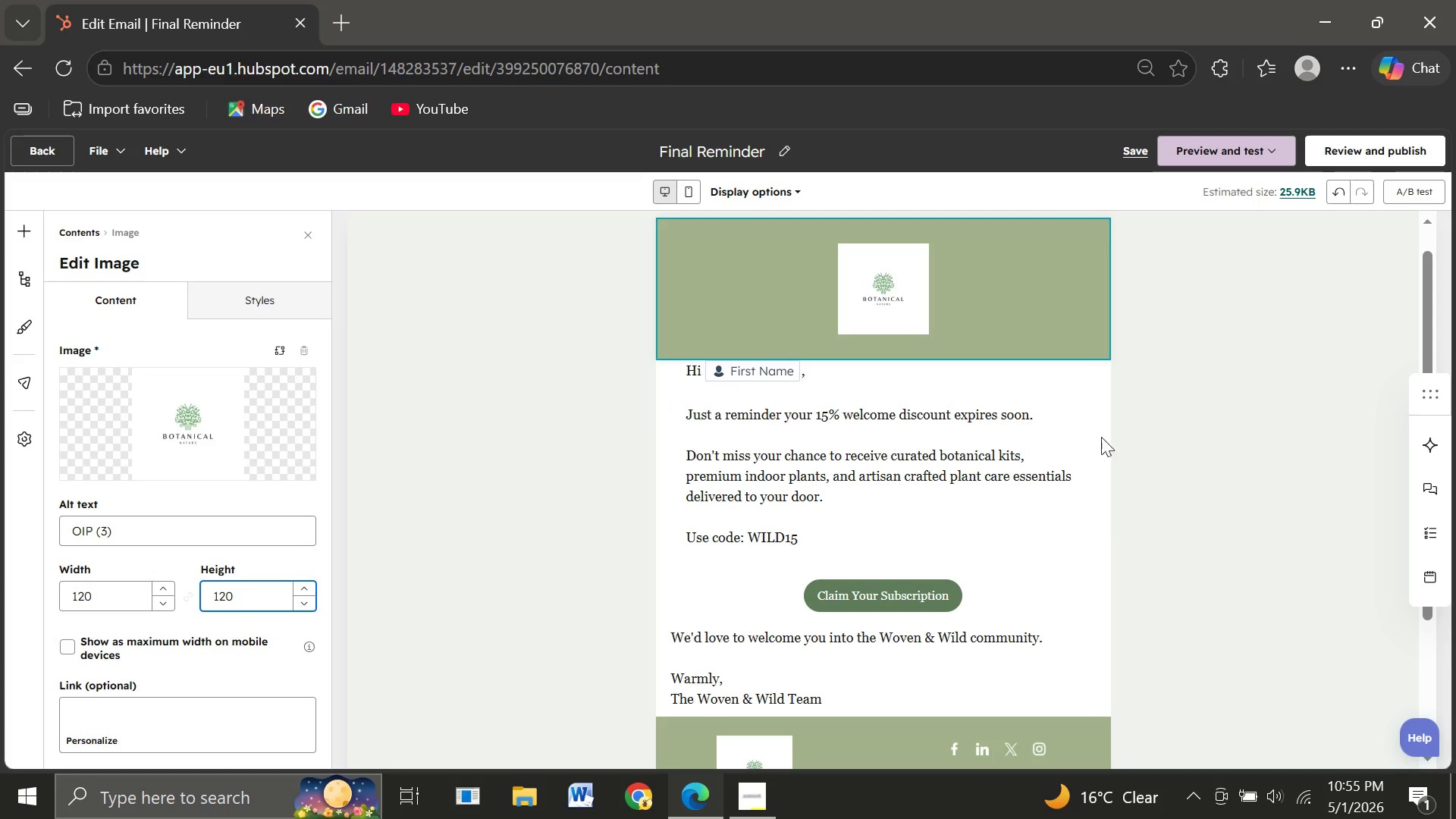 
left_click([1168, 589])
 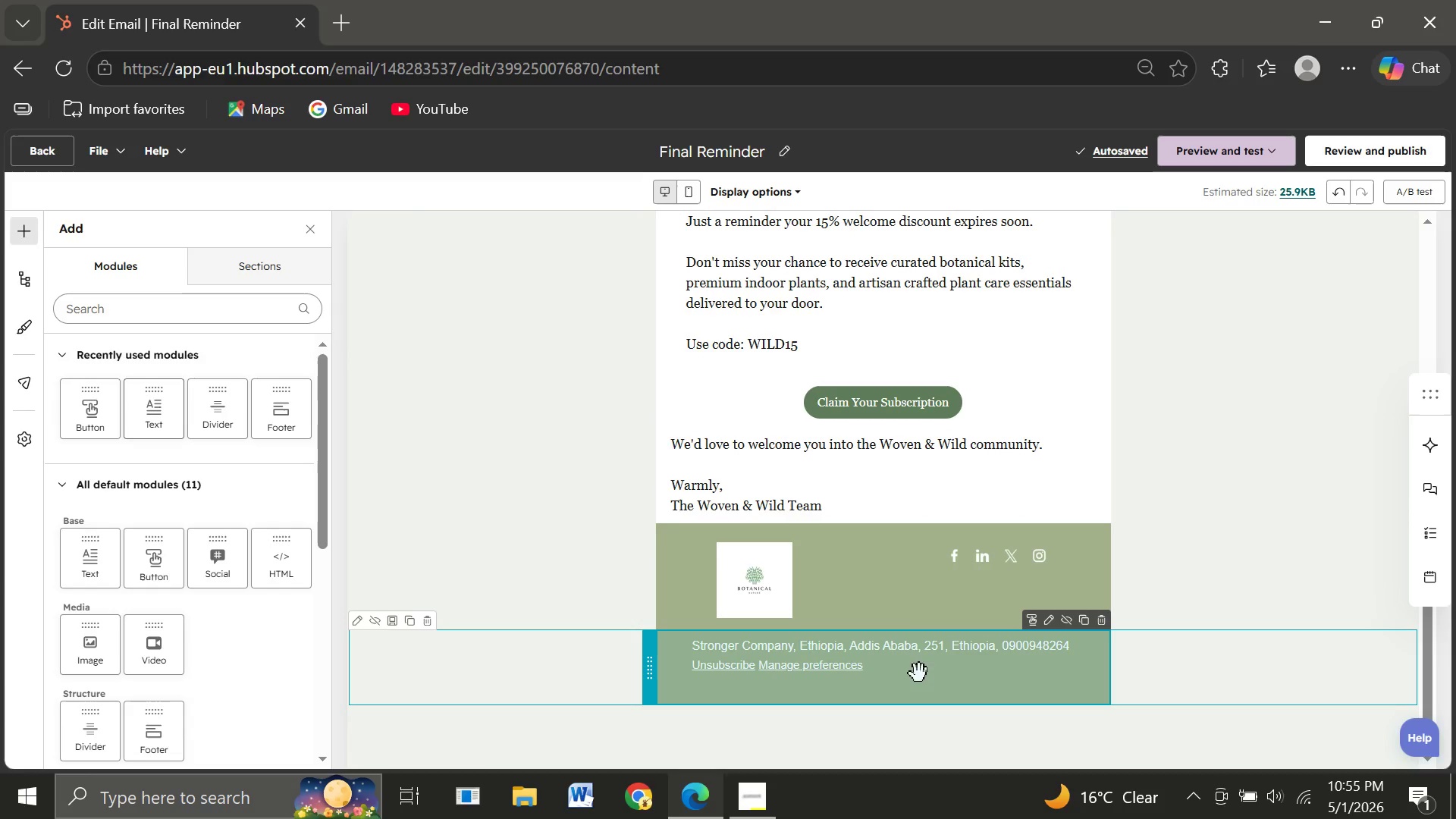 
wait(6.34)
 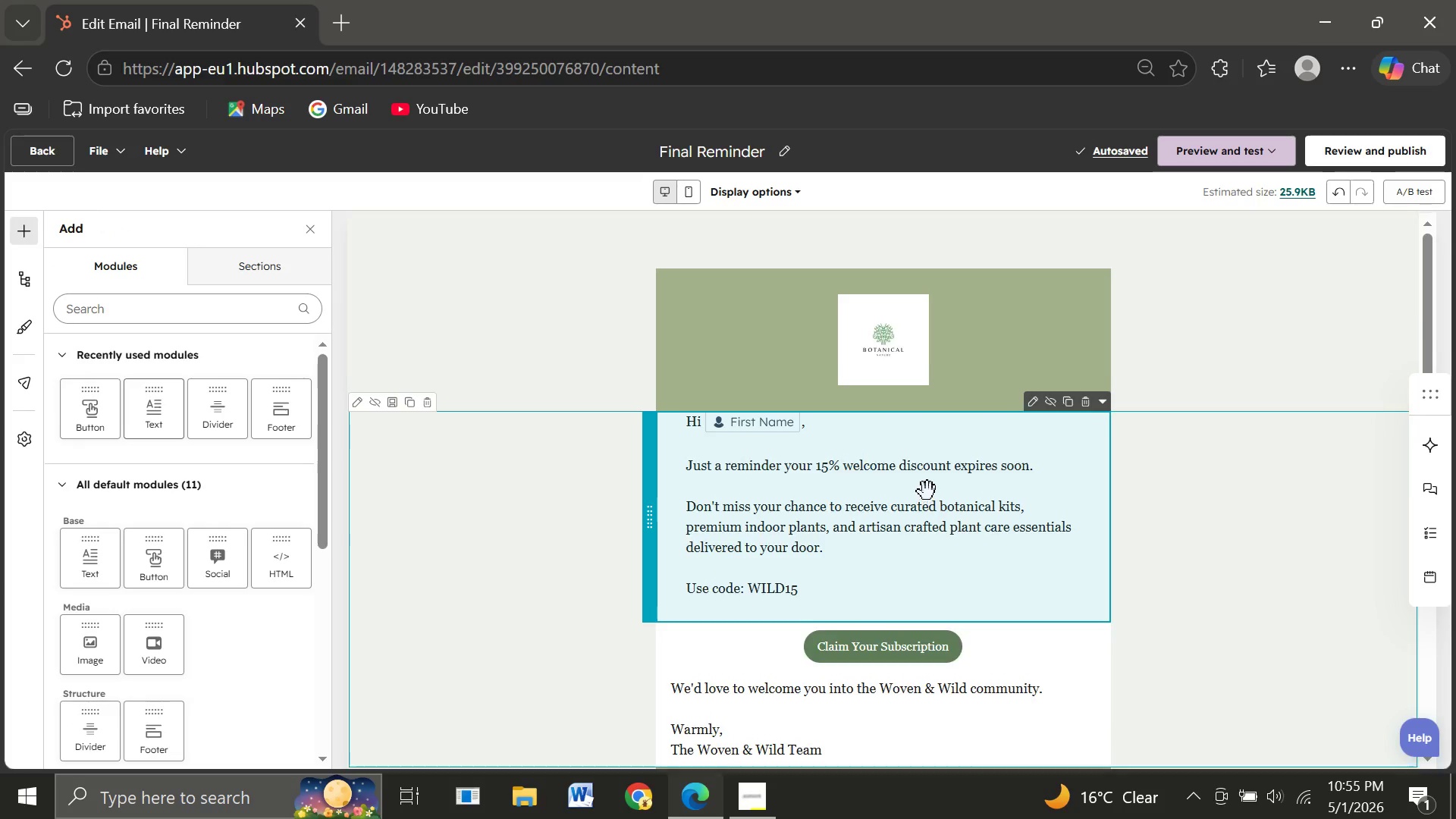 
left_click([892, 588])
 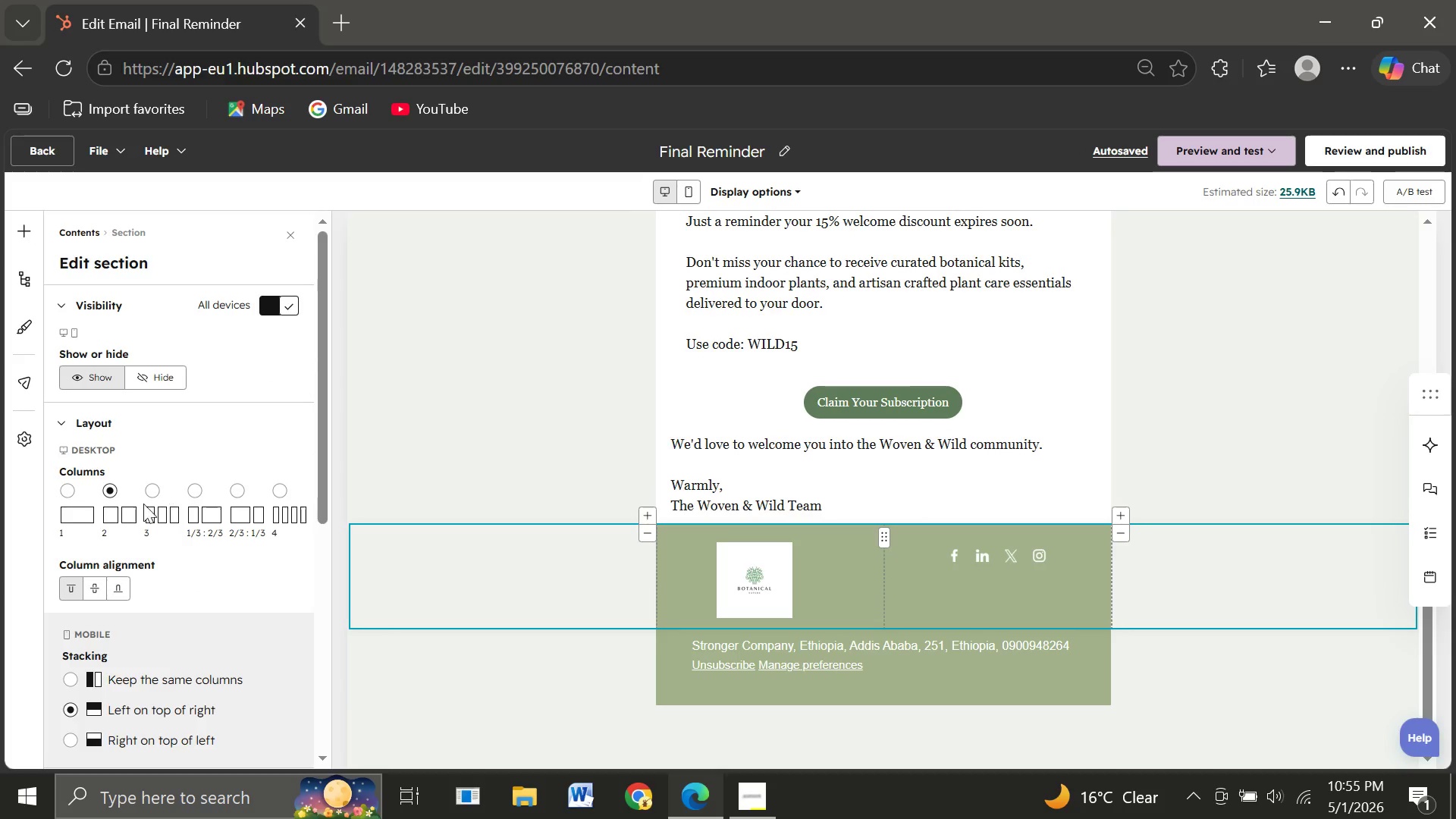 
mouse_move([142, 617])
 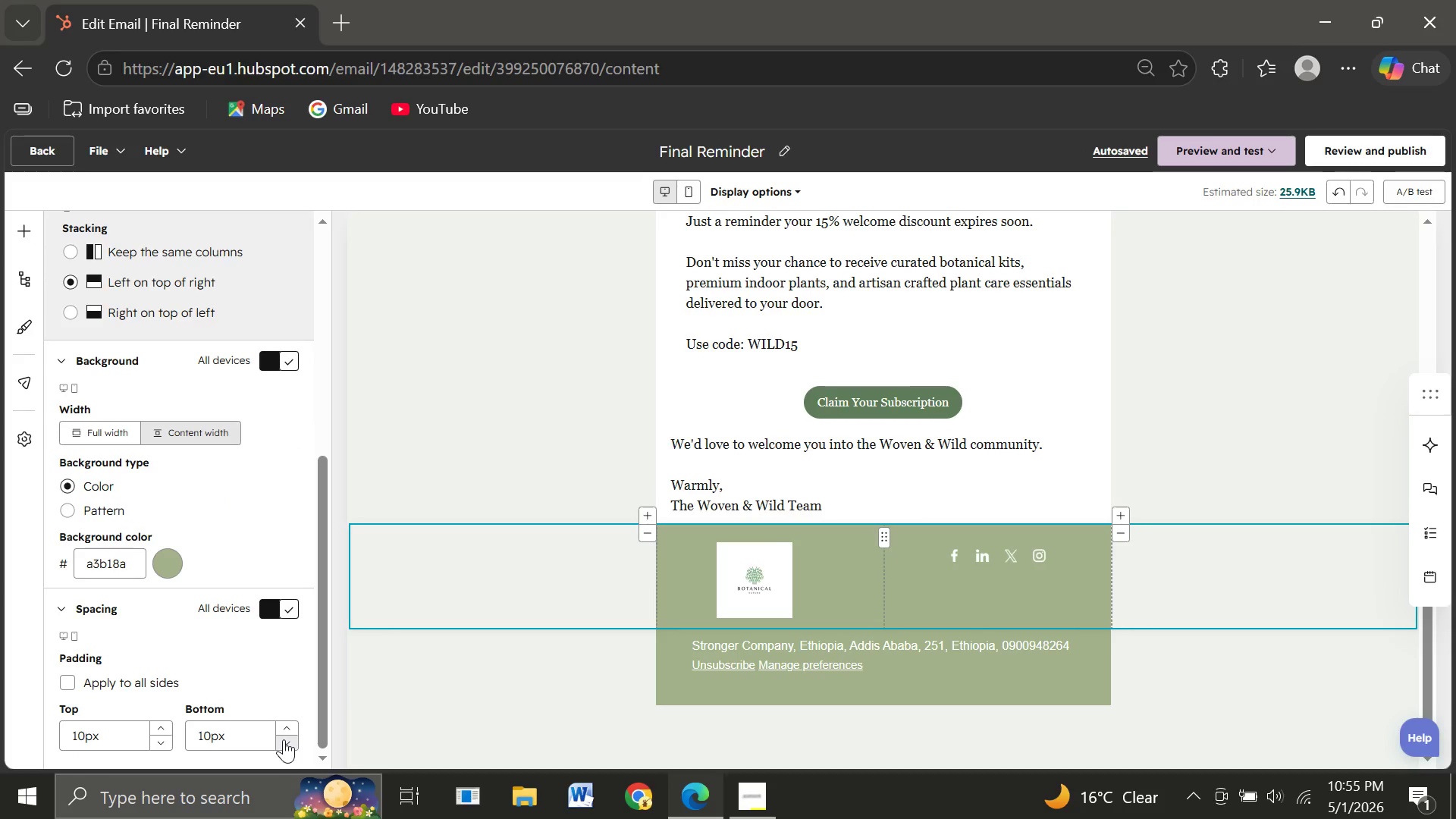 
left_click([284, 739])
 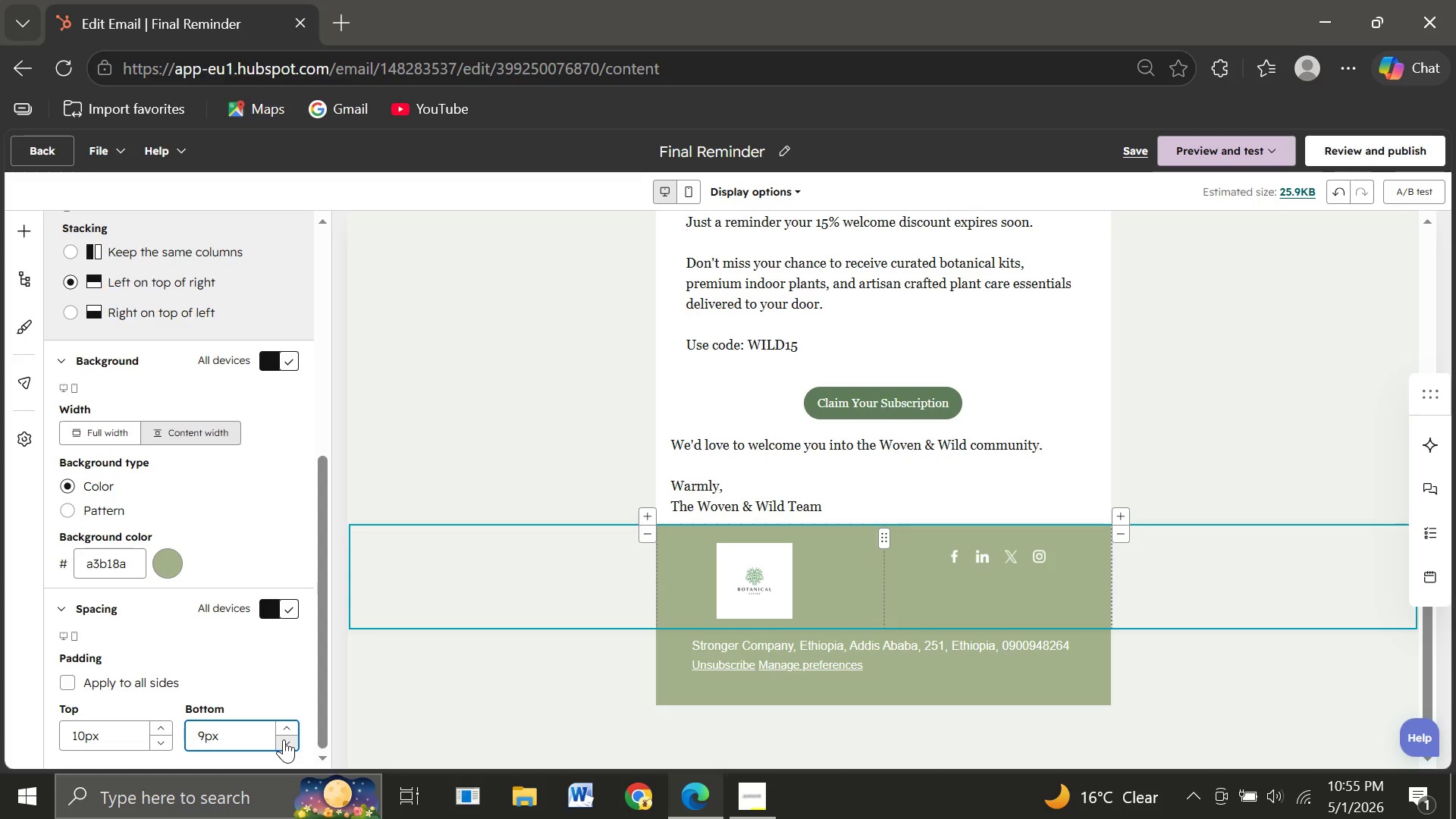 
double_click([284, 739])
 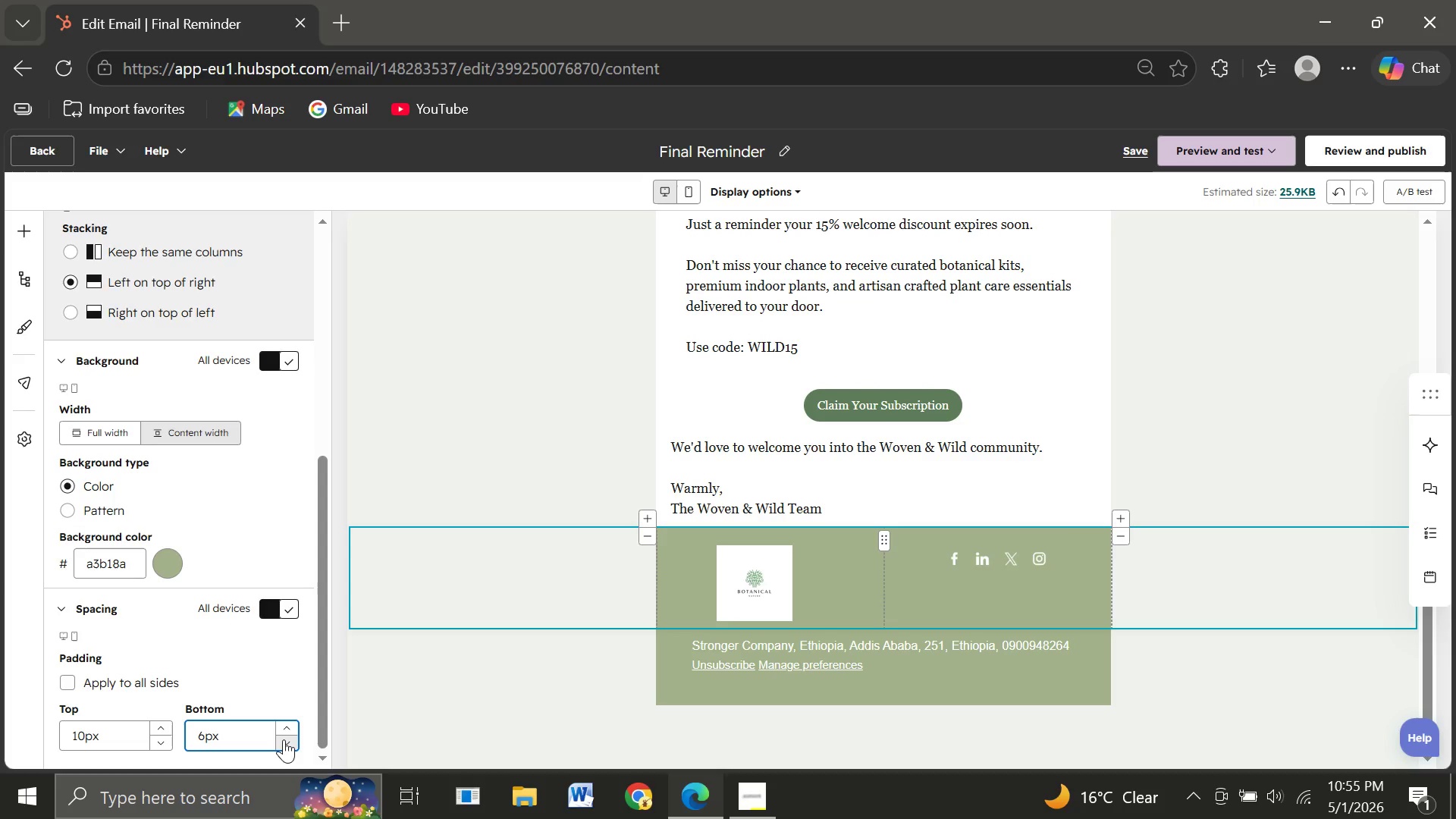 
left_click([284, 739])
 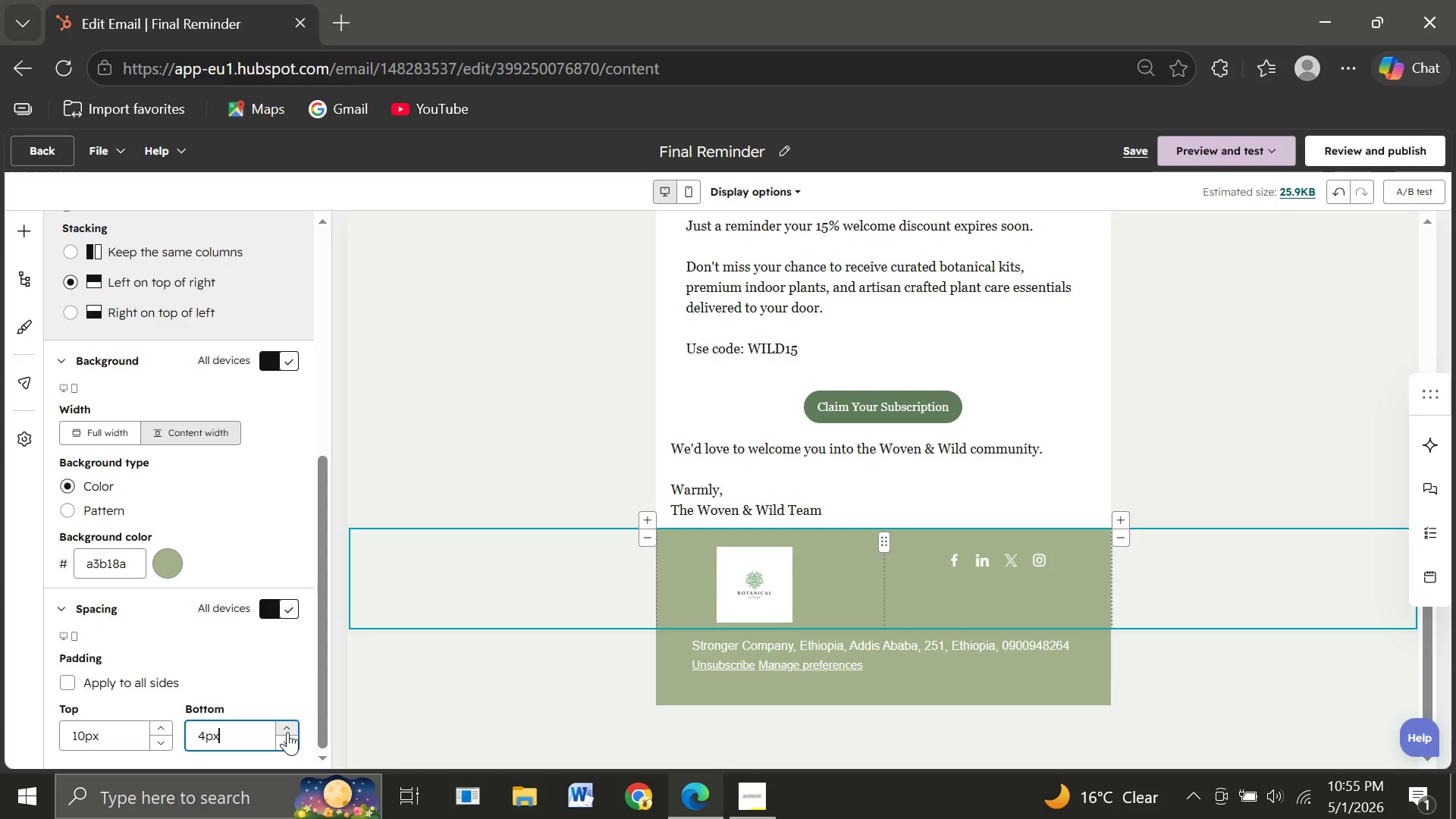 
left_click([287, 732])
 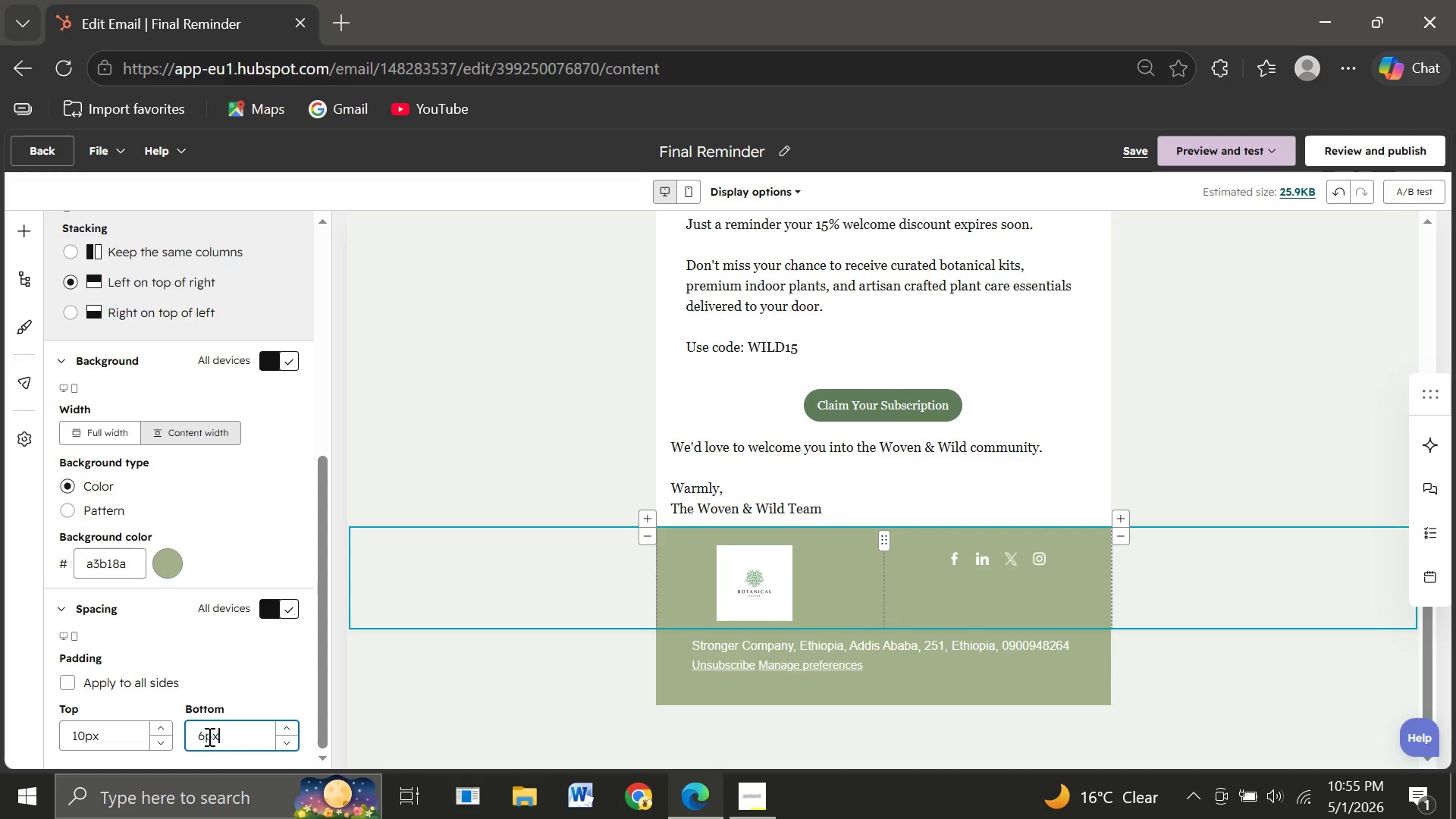 
left_click([206, 736])
 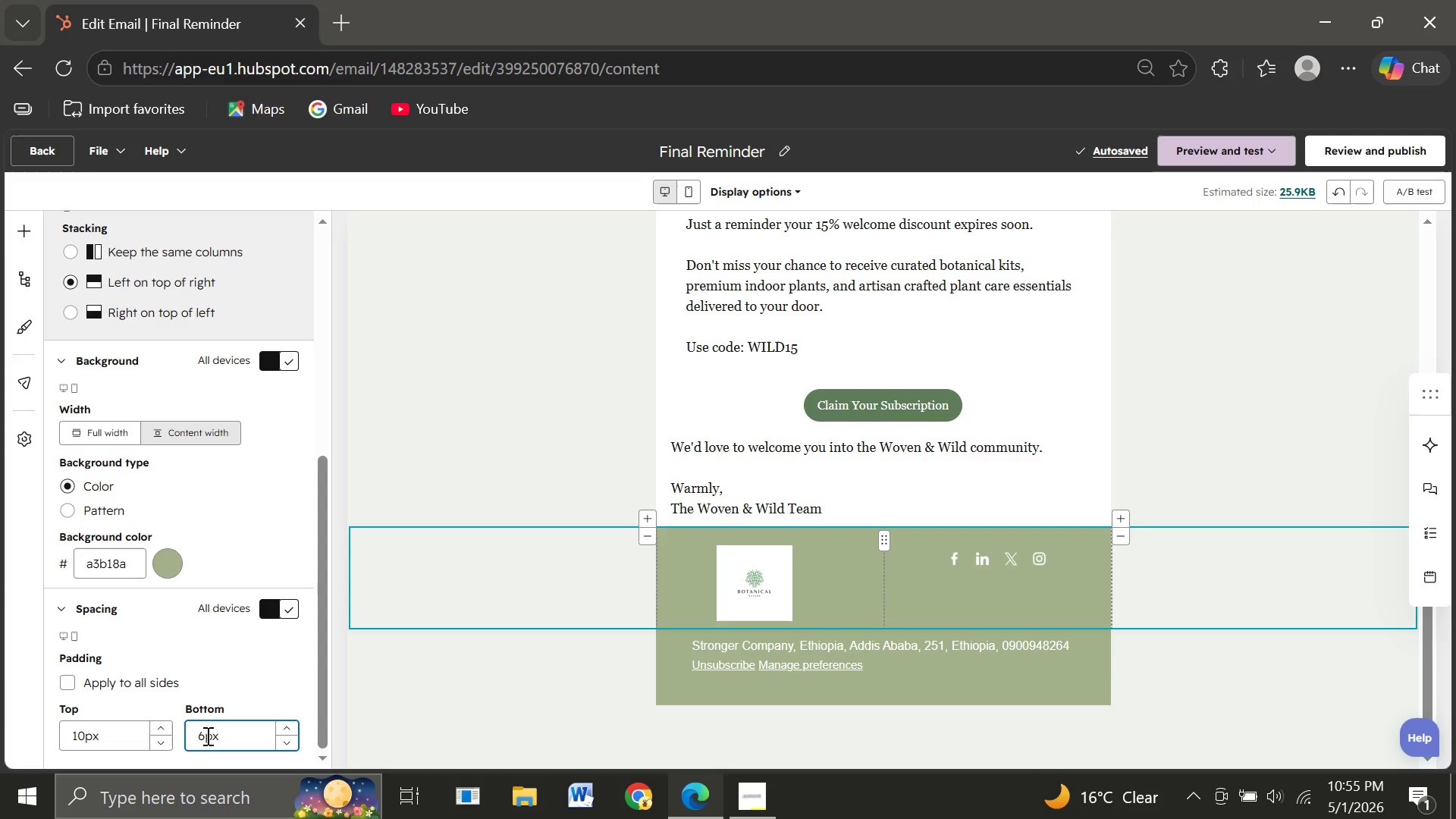 
key(Backspace)
 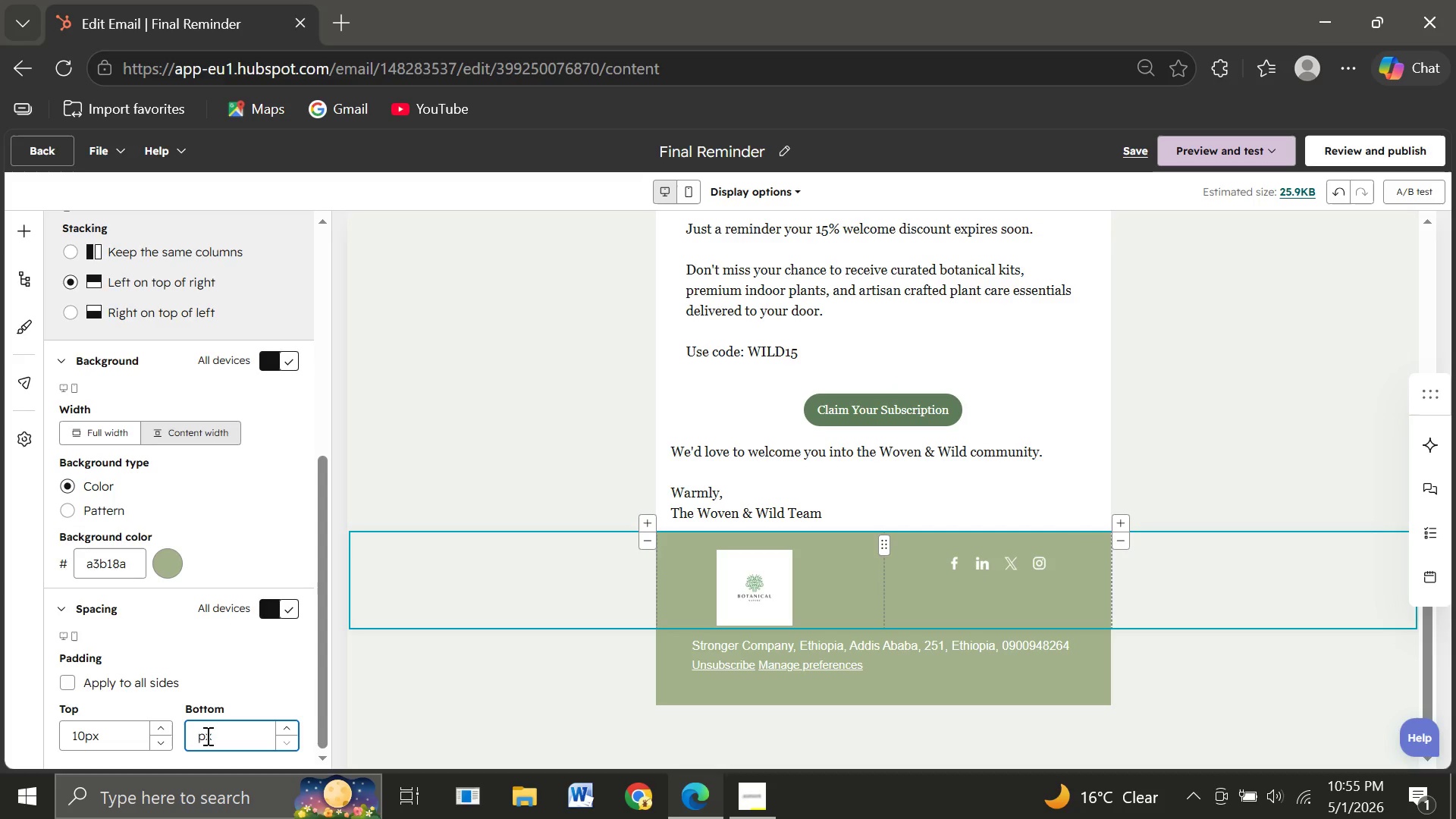 
key(5)
 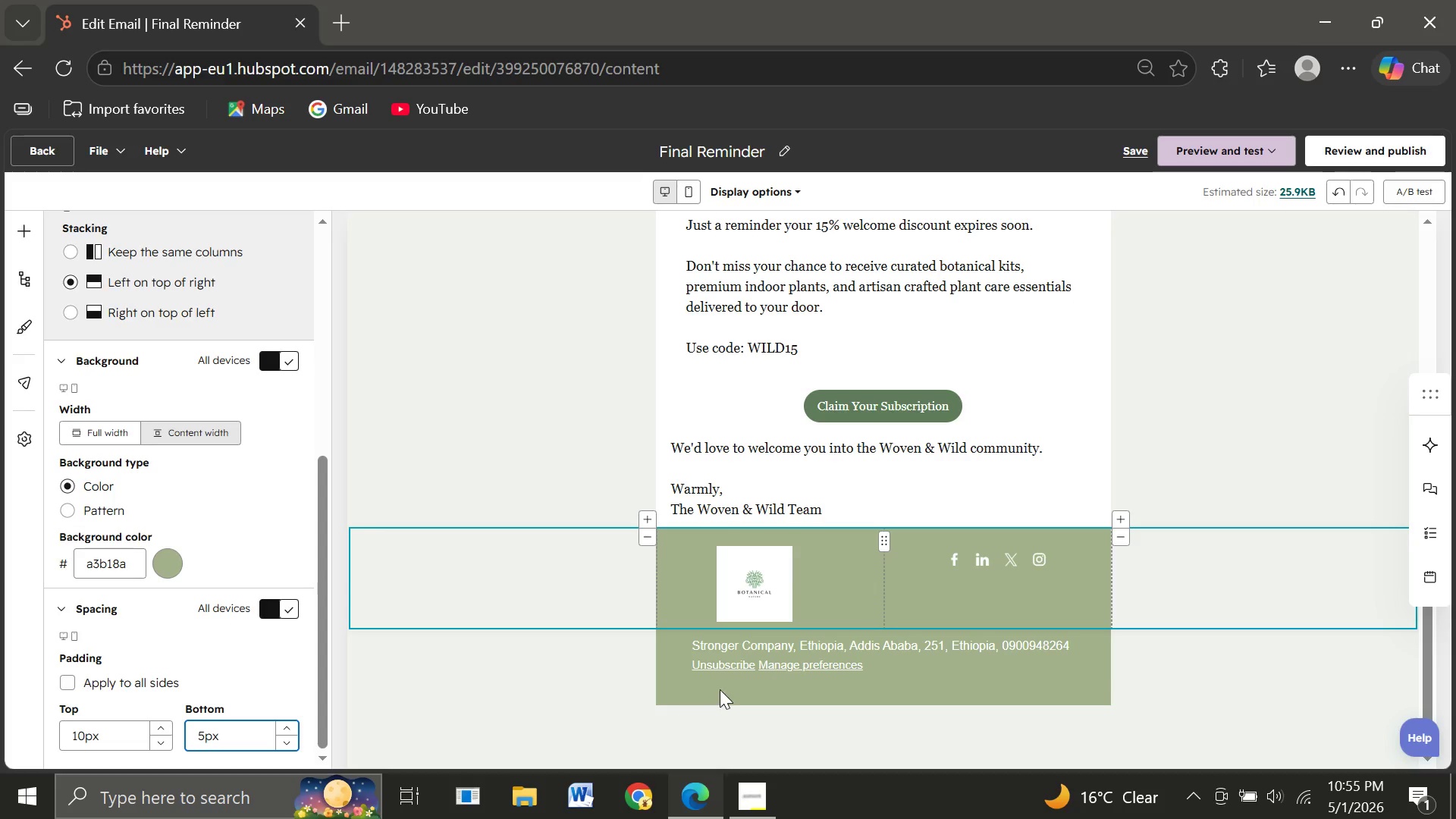 
left_click([786, 689])
 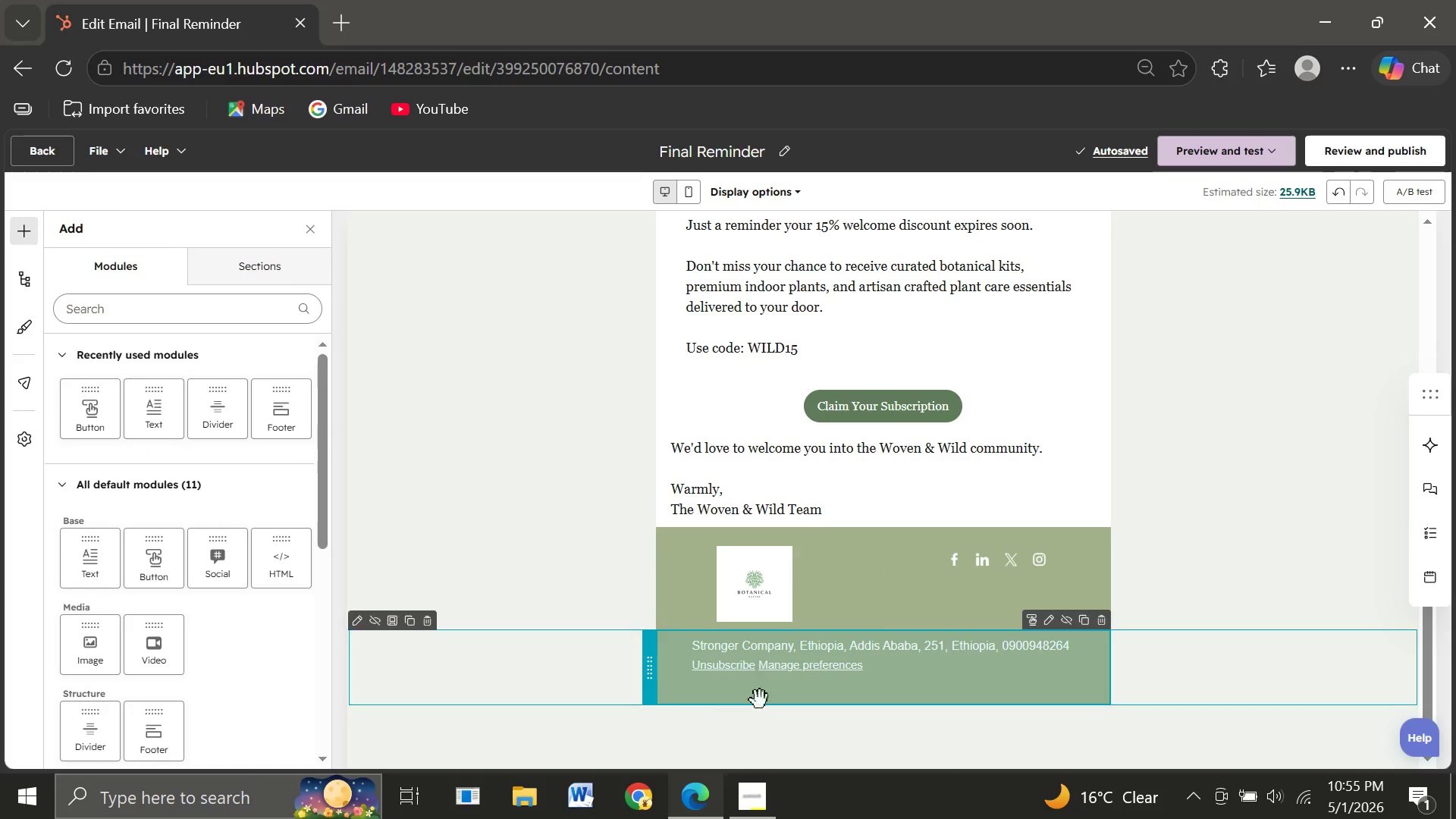 
left_click([916, 681])
 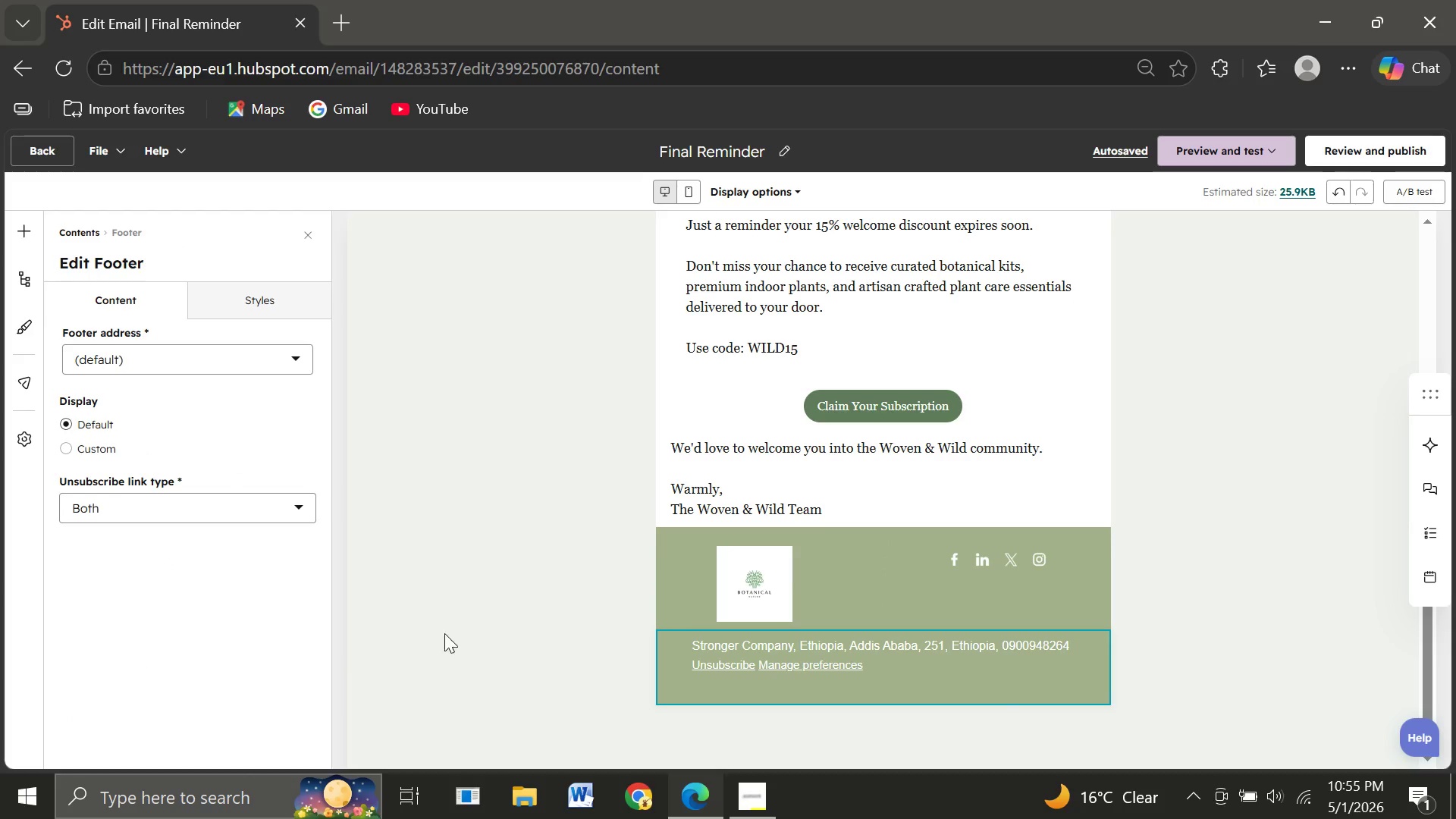 
left_click([981, 648])
 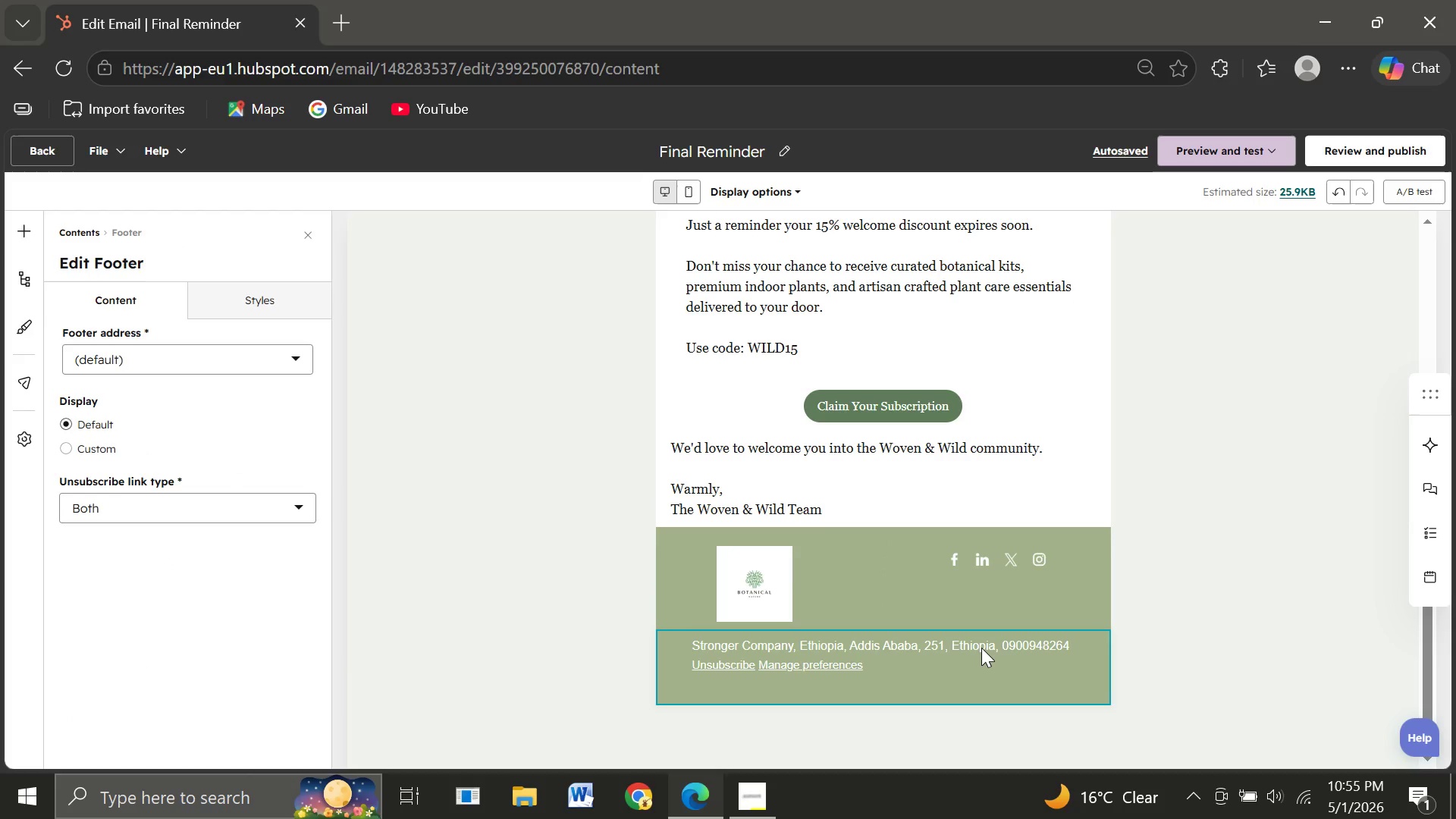 
wait(11.66)
 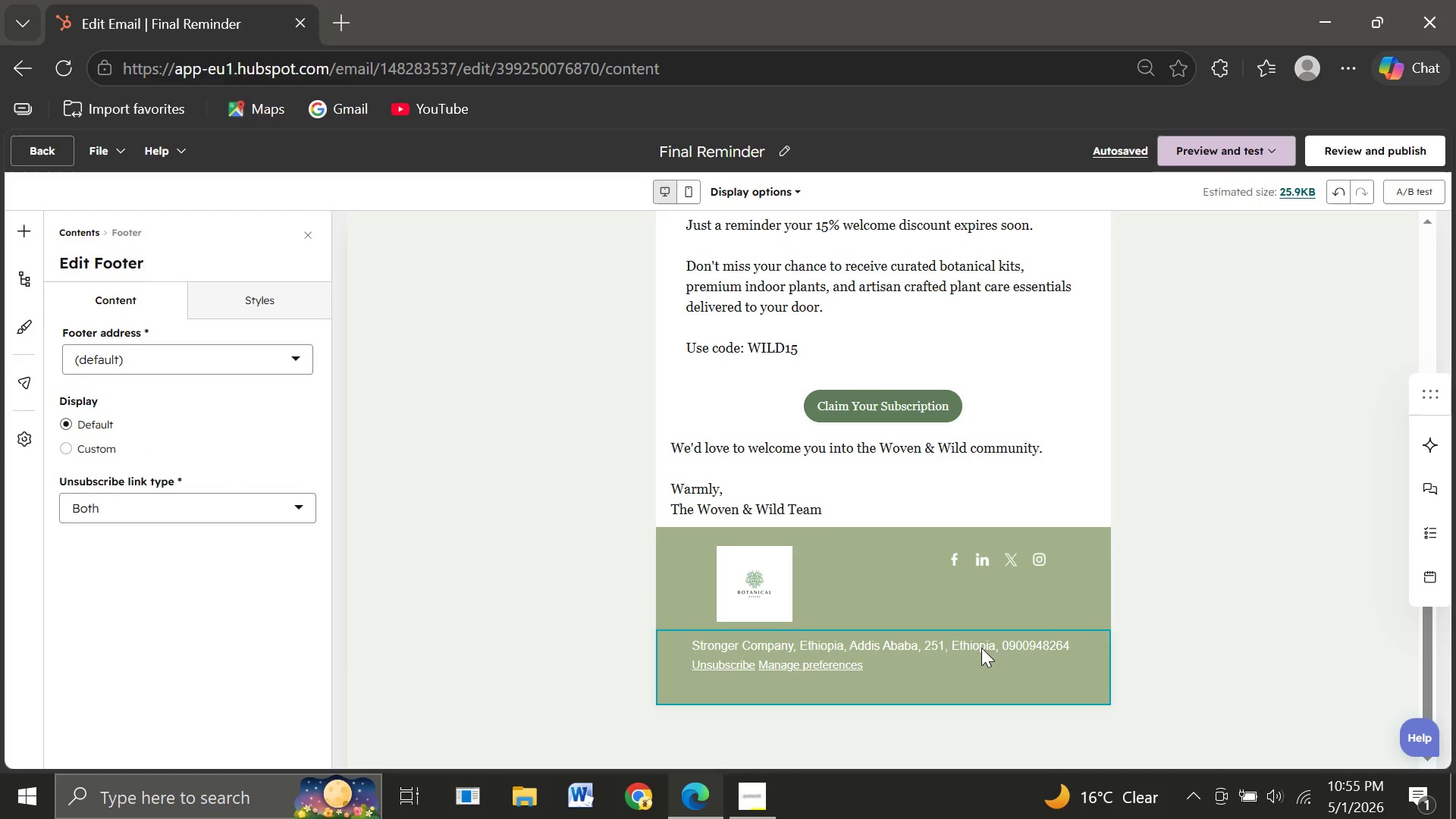 
left_click([249, 295])
 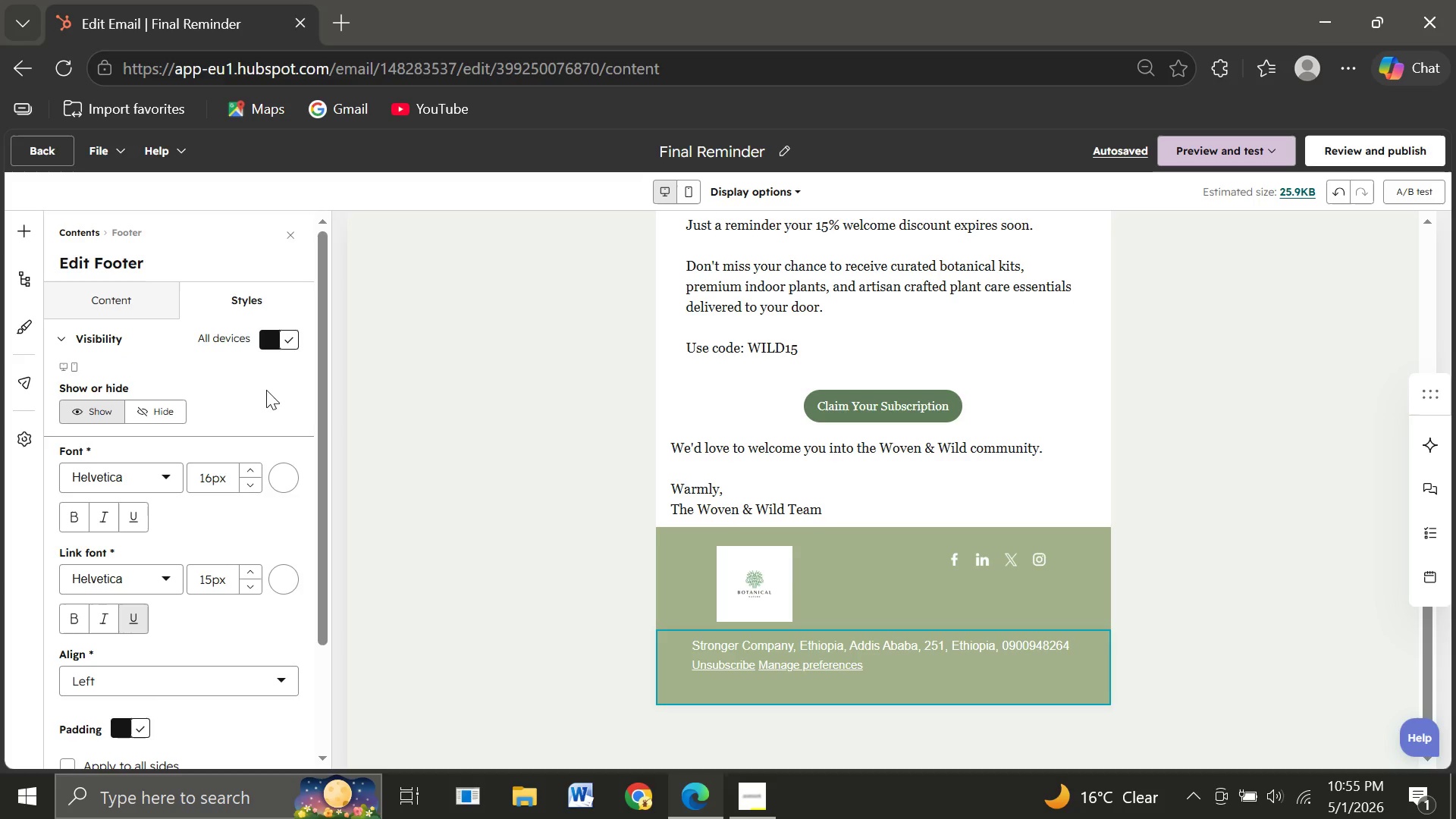 
mouse_move([210, 594])
 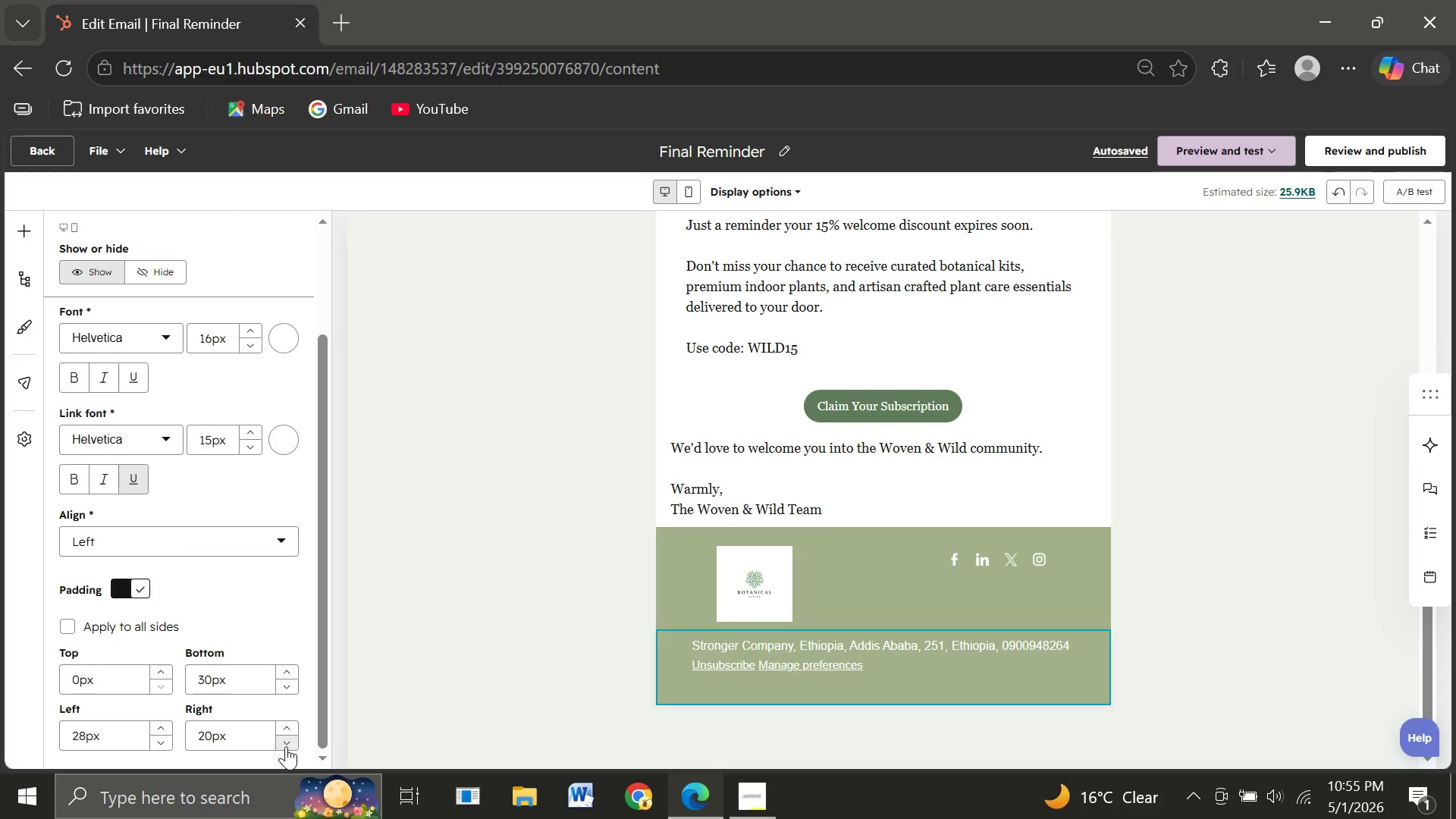 
double_click([286, 746])
 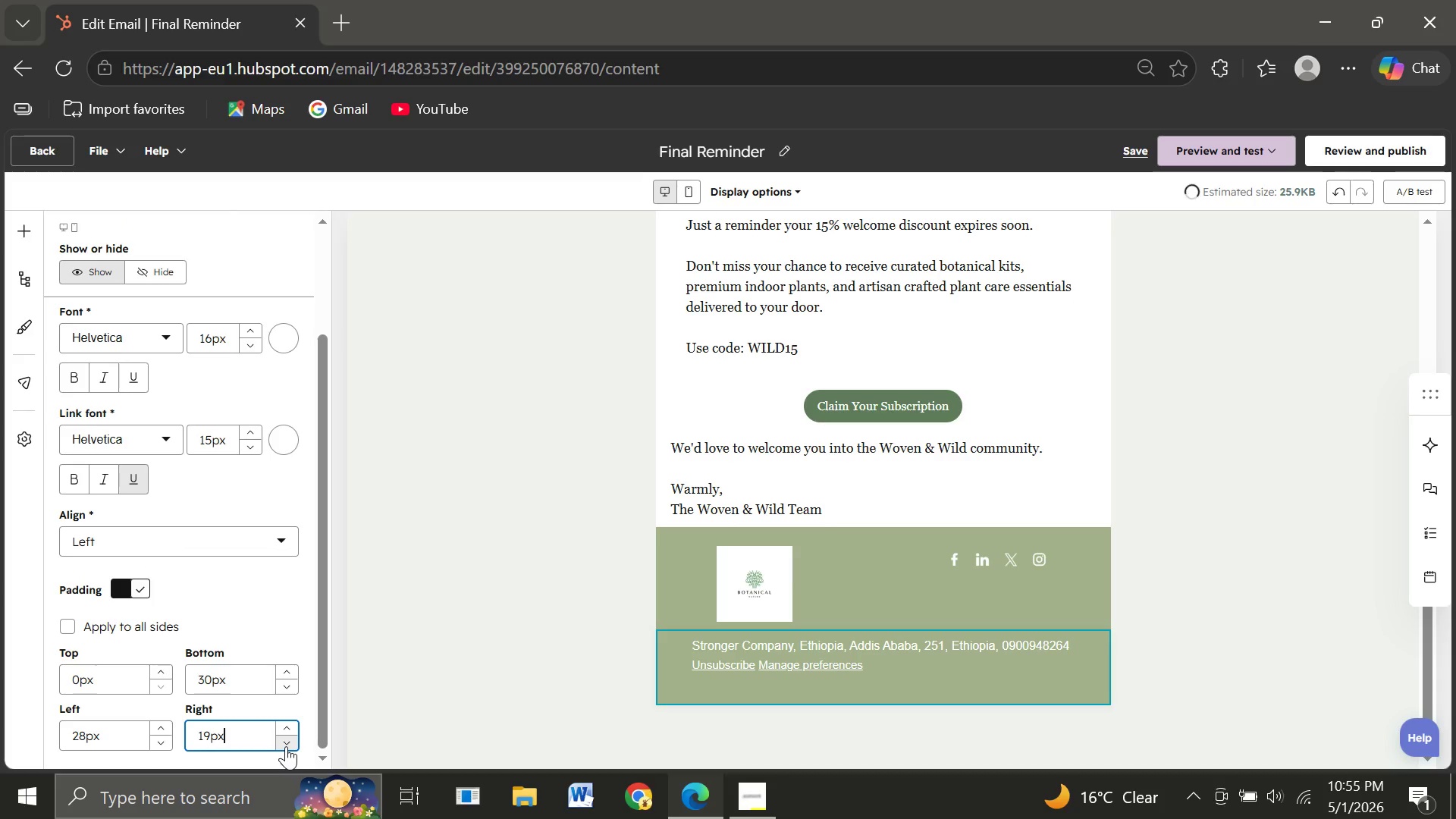 
triple_click([286, 746])
 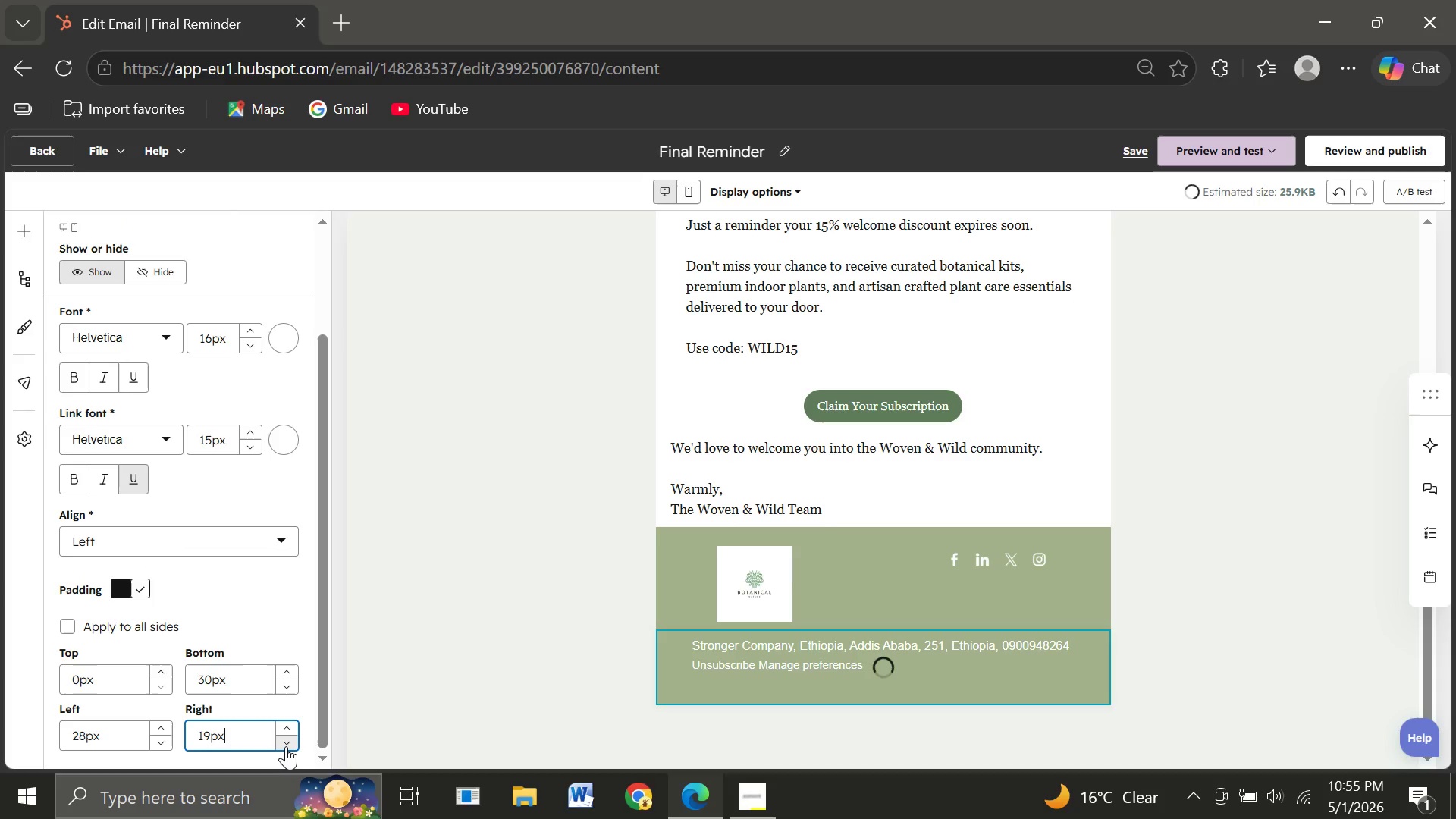 
triple_click([286, 746])
 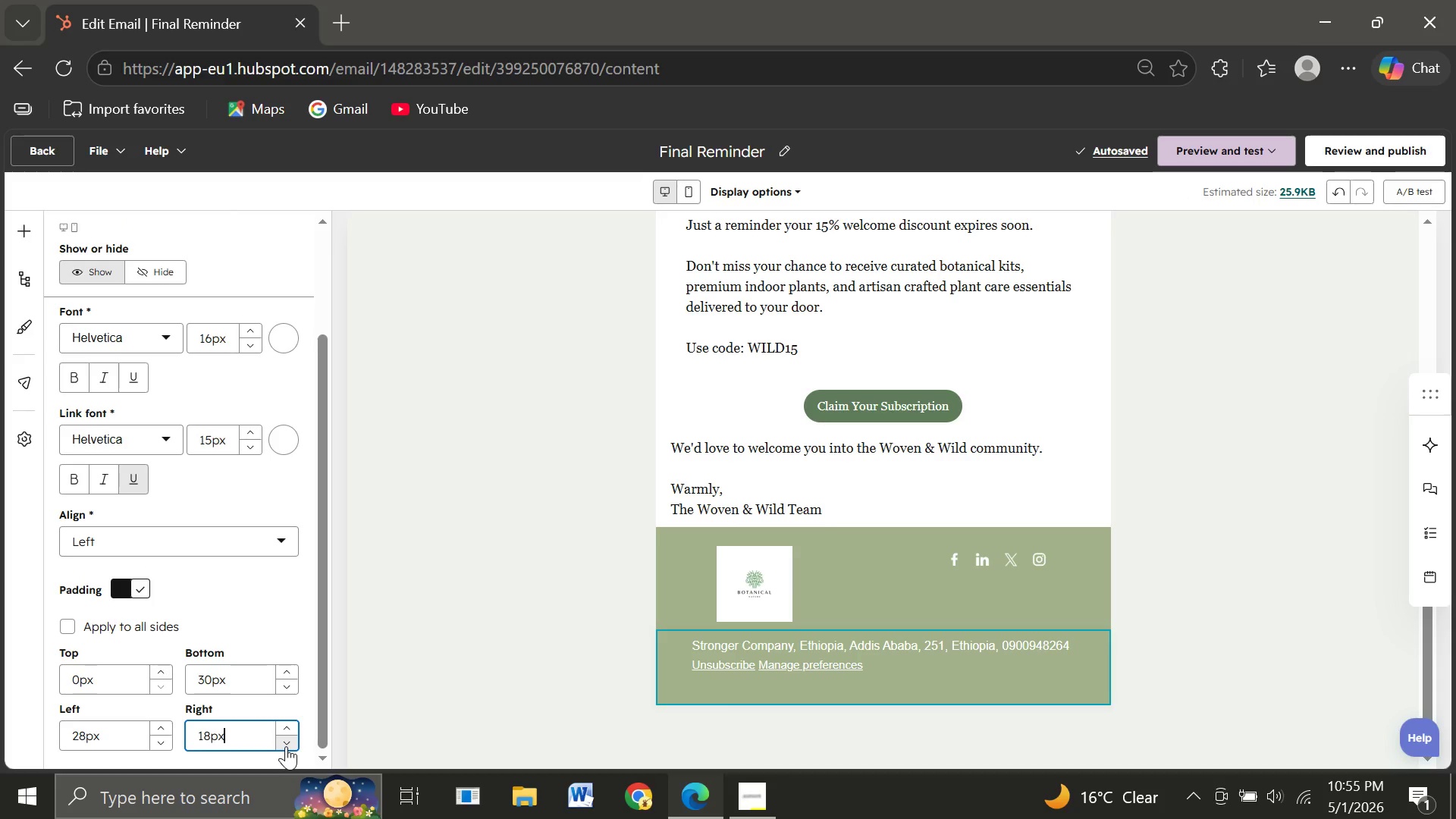 
left_click([287, 725])
 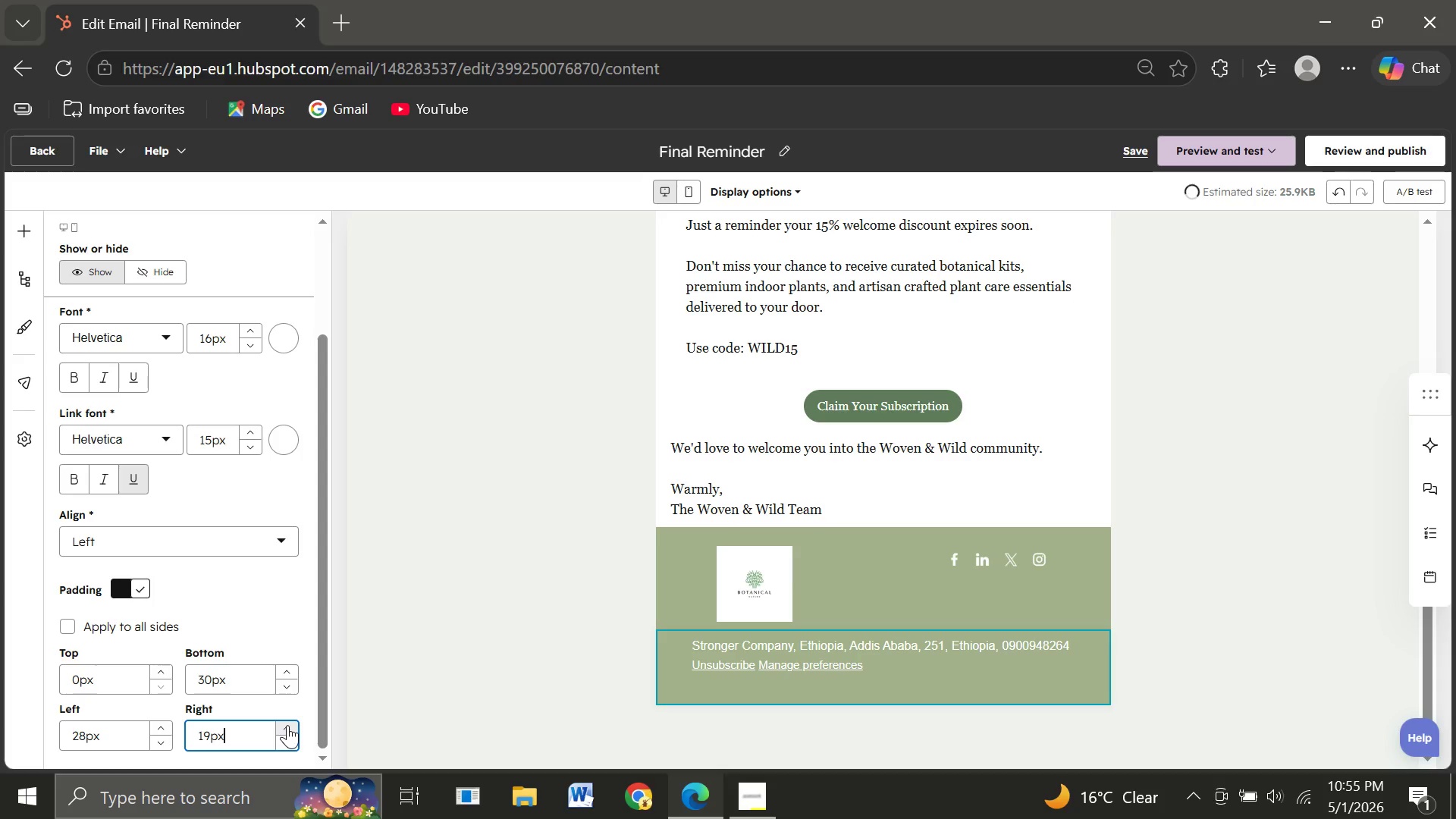 
left_click([287, 725])
 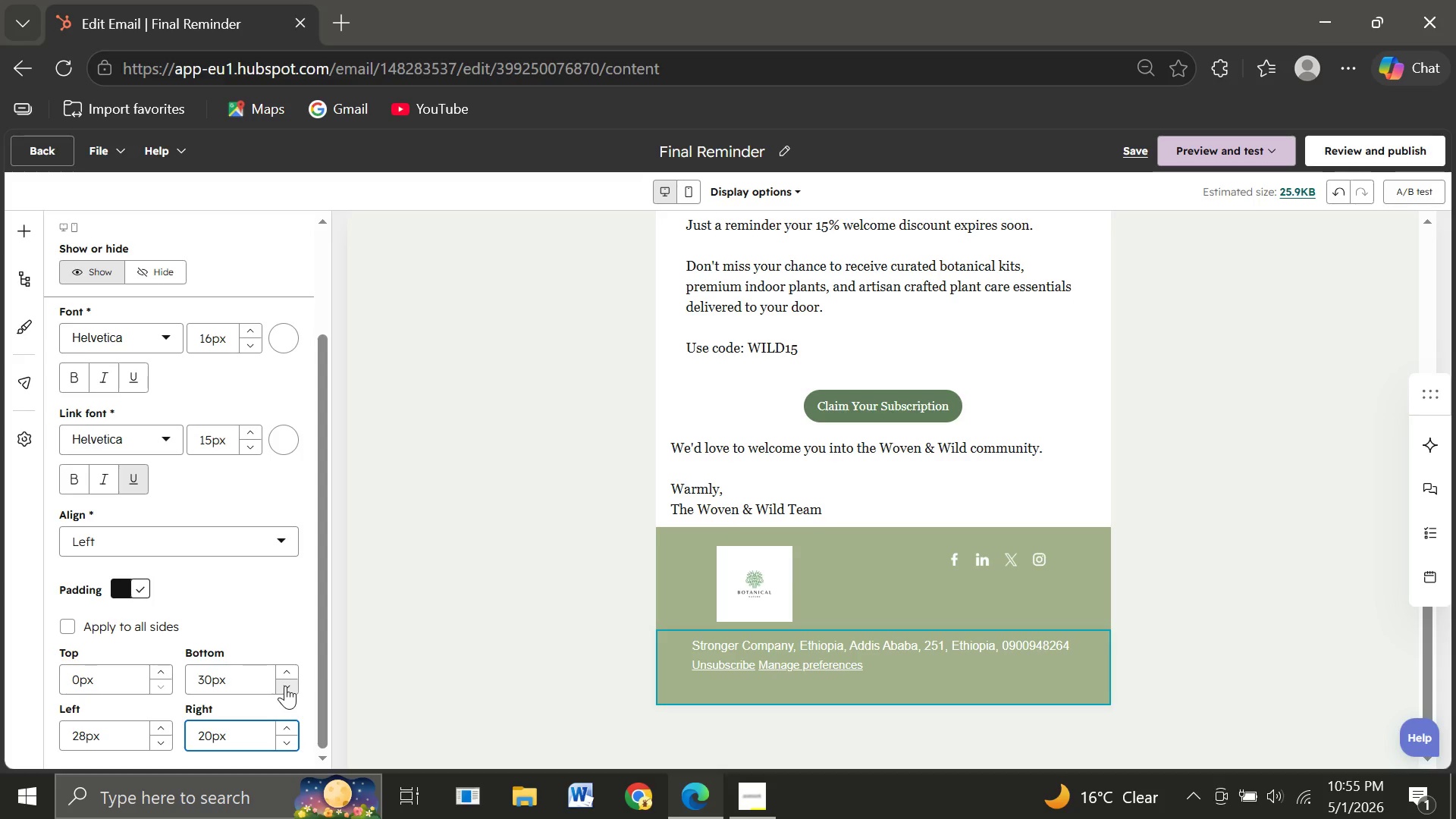 
double_click([285, 686])
 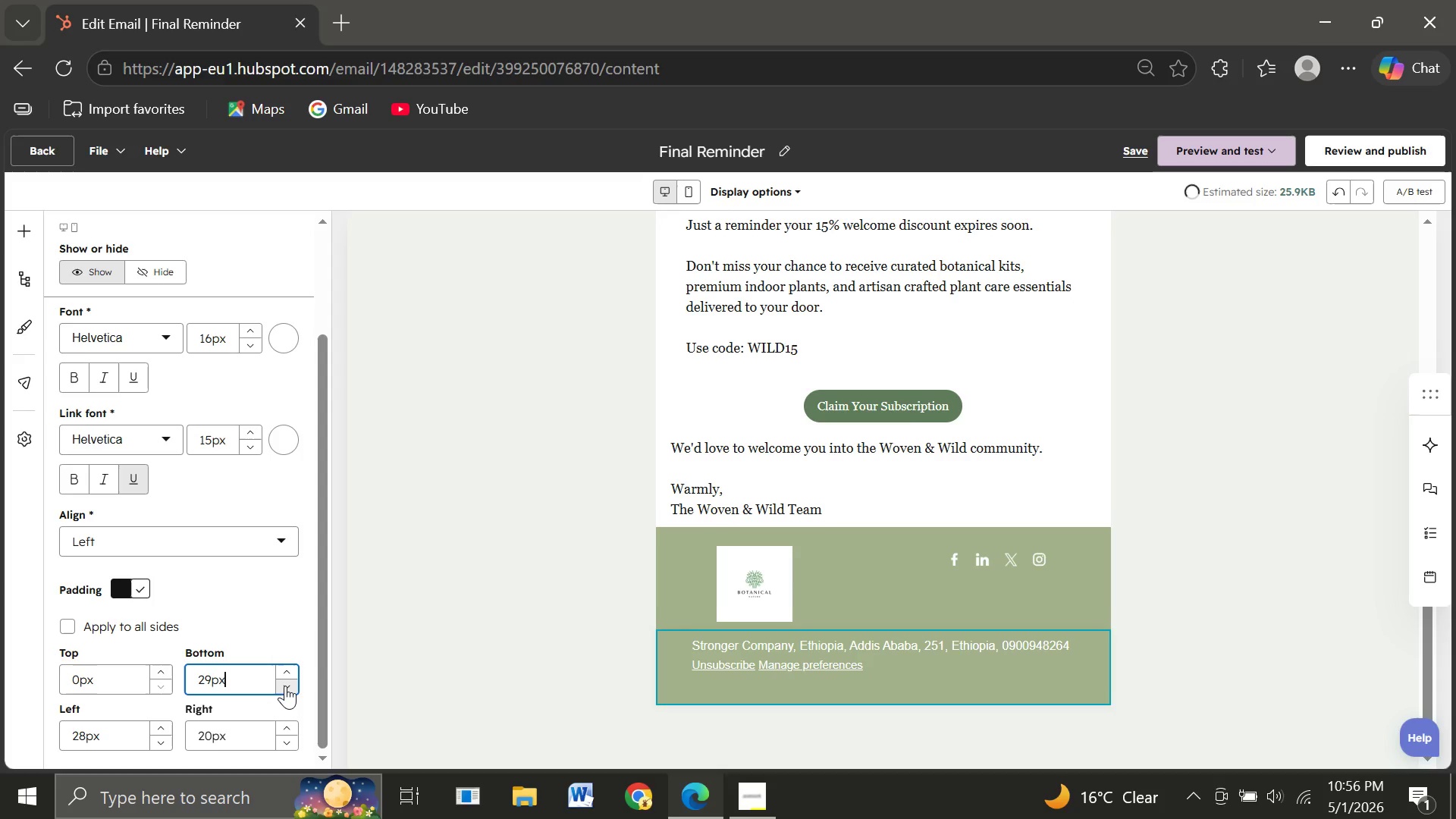 
triple_click([285, 686])
 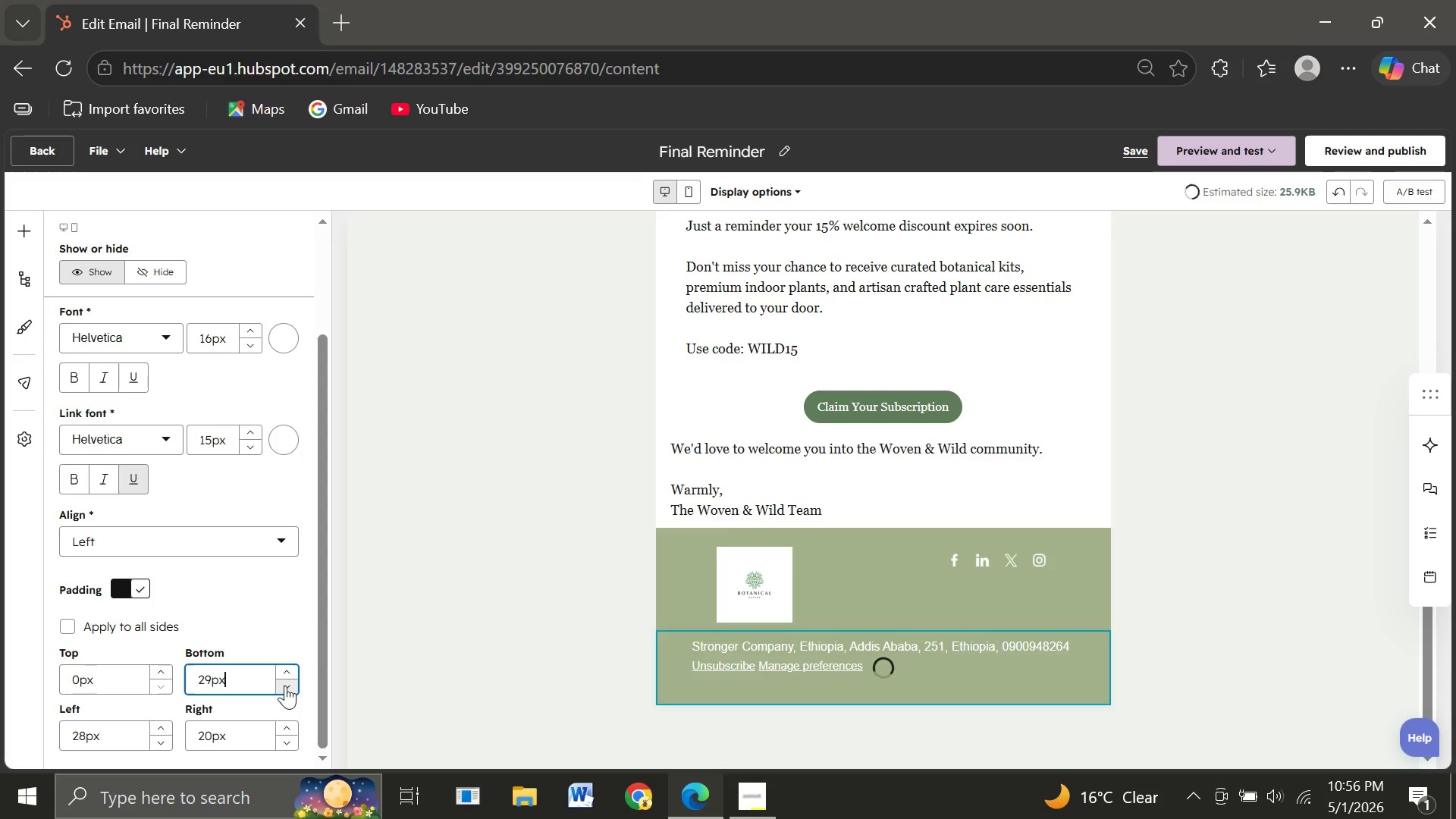 
triple_click([285, 686])
 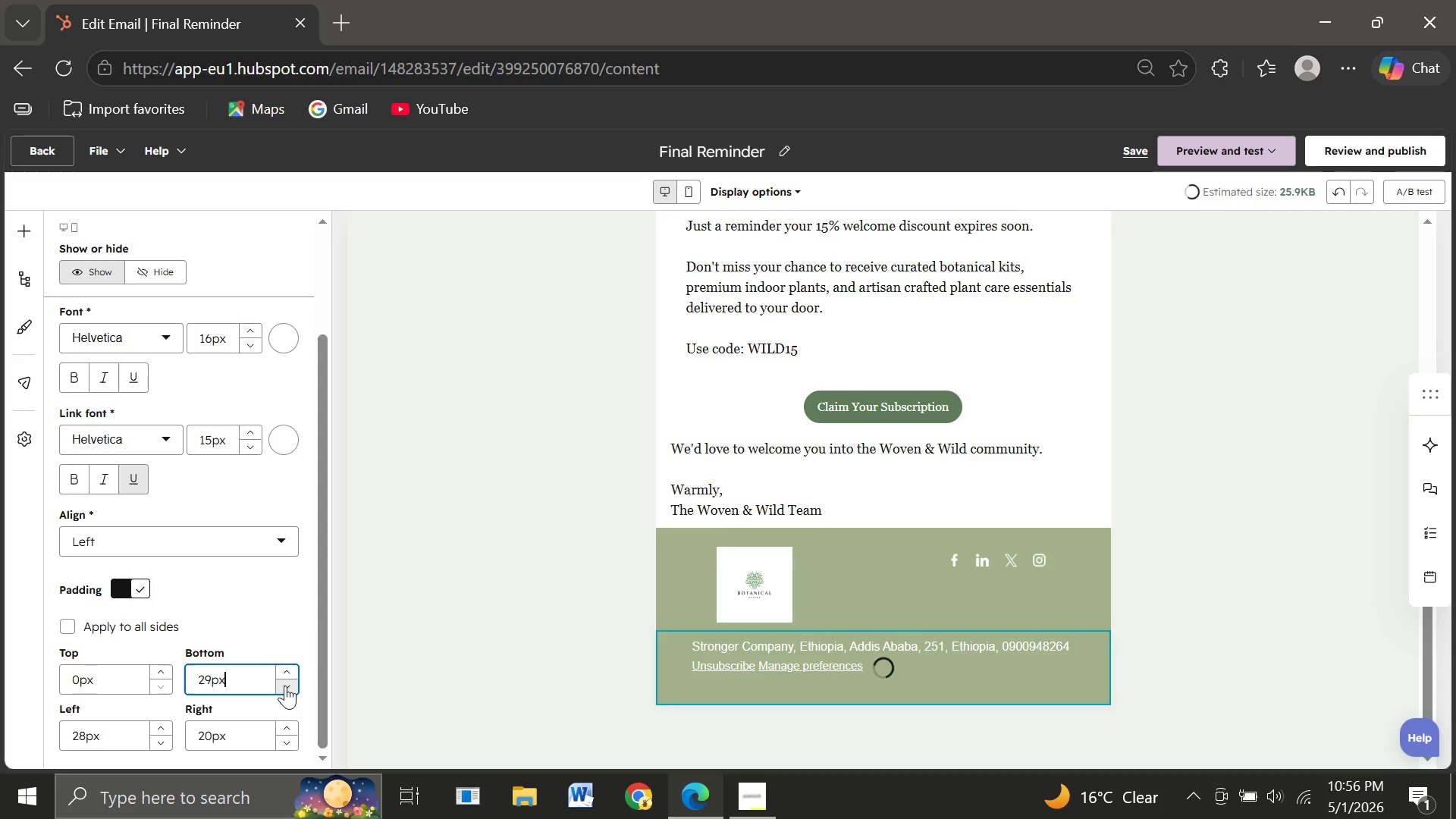 
triple_click([285, 686])
 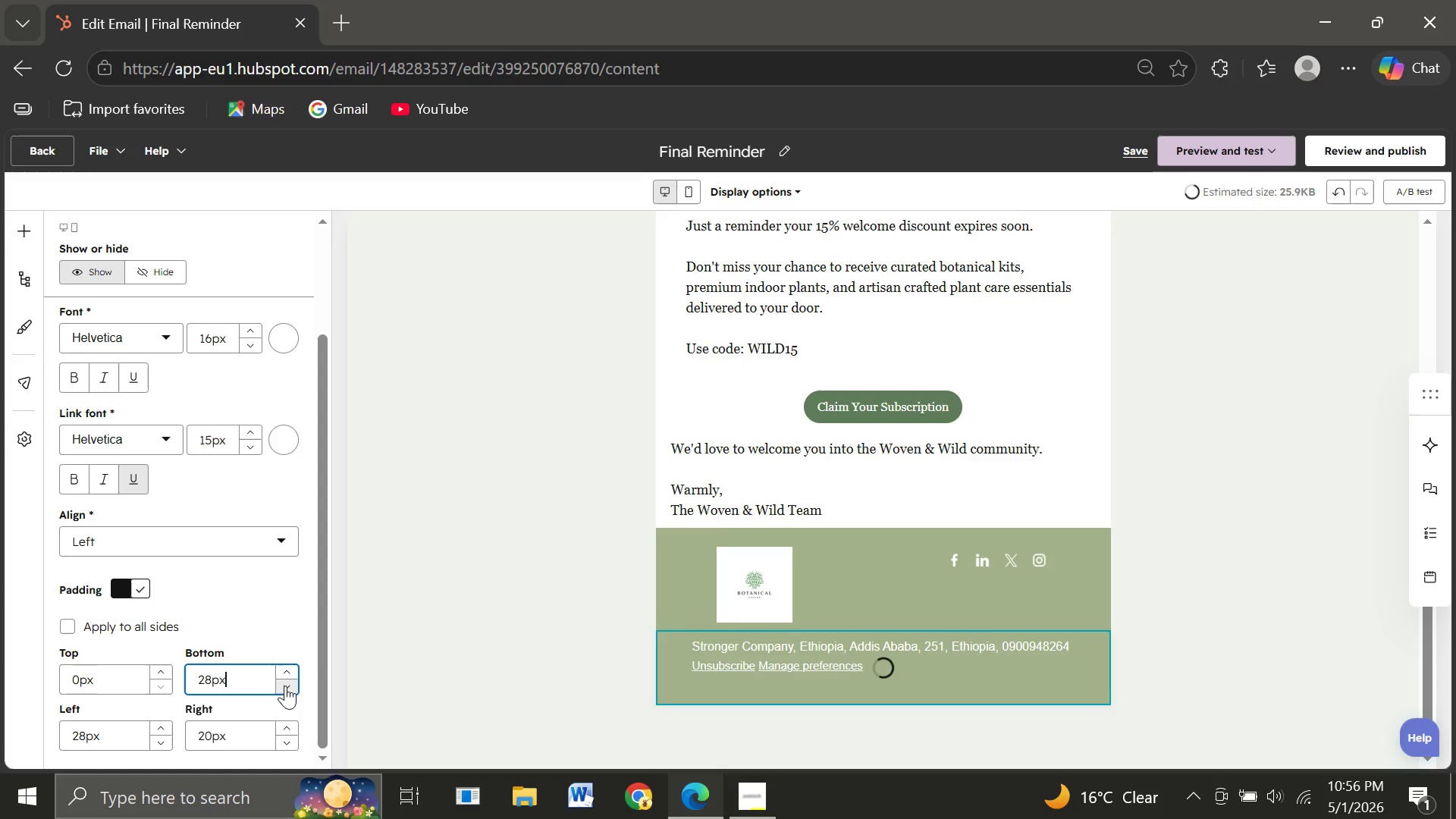 
triple_click([285, 686])
 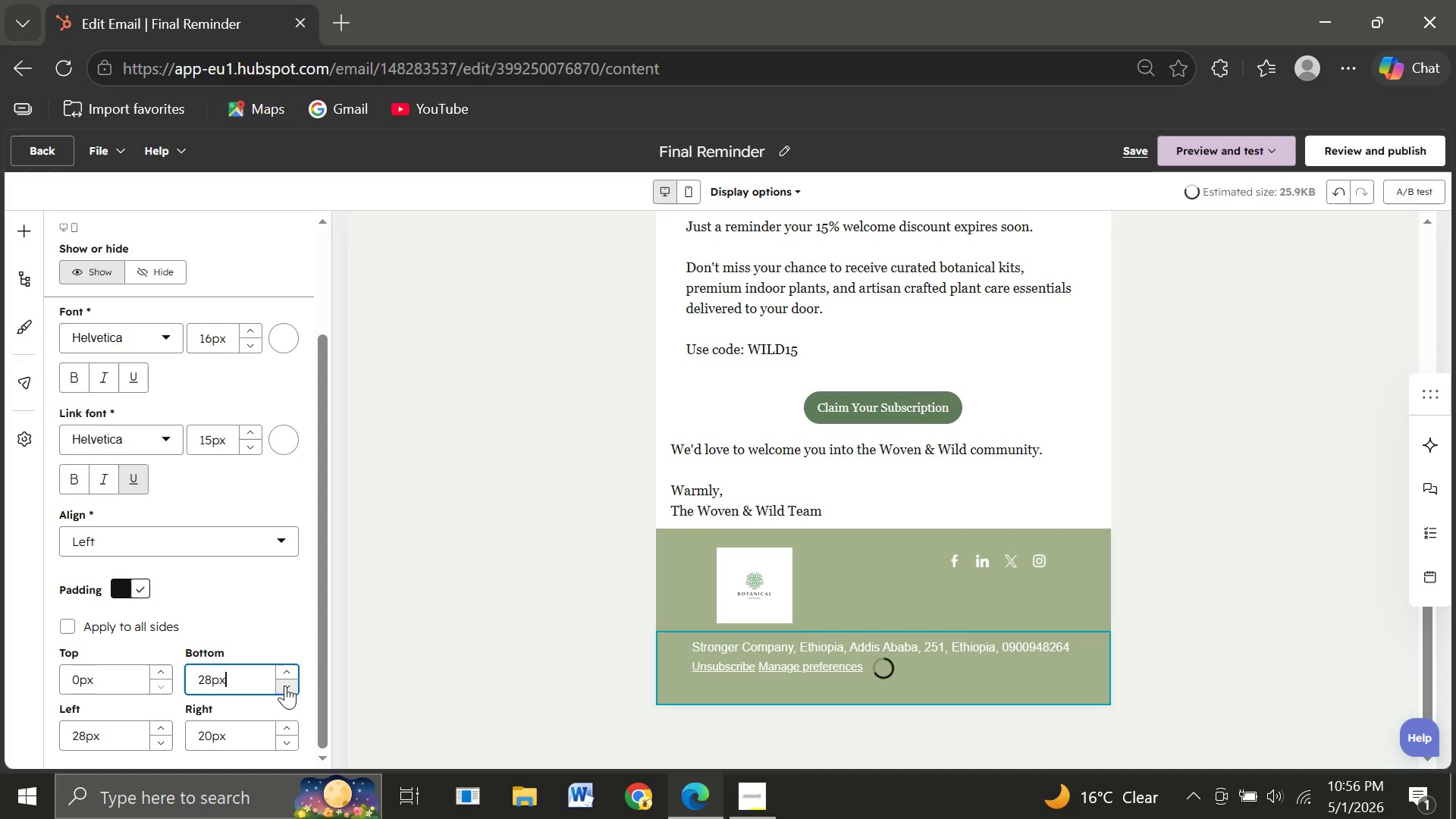 
triple_click([285, 686])
 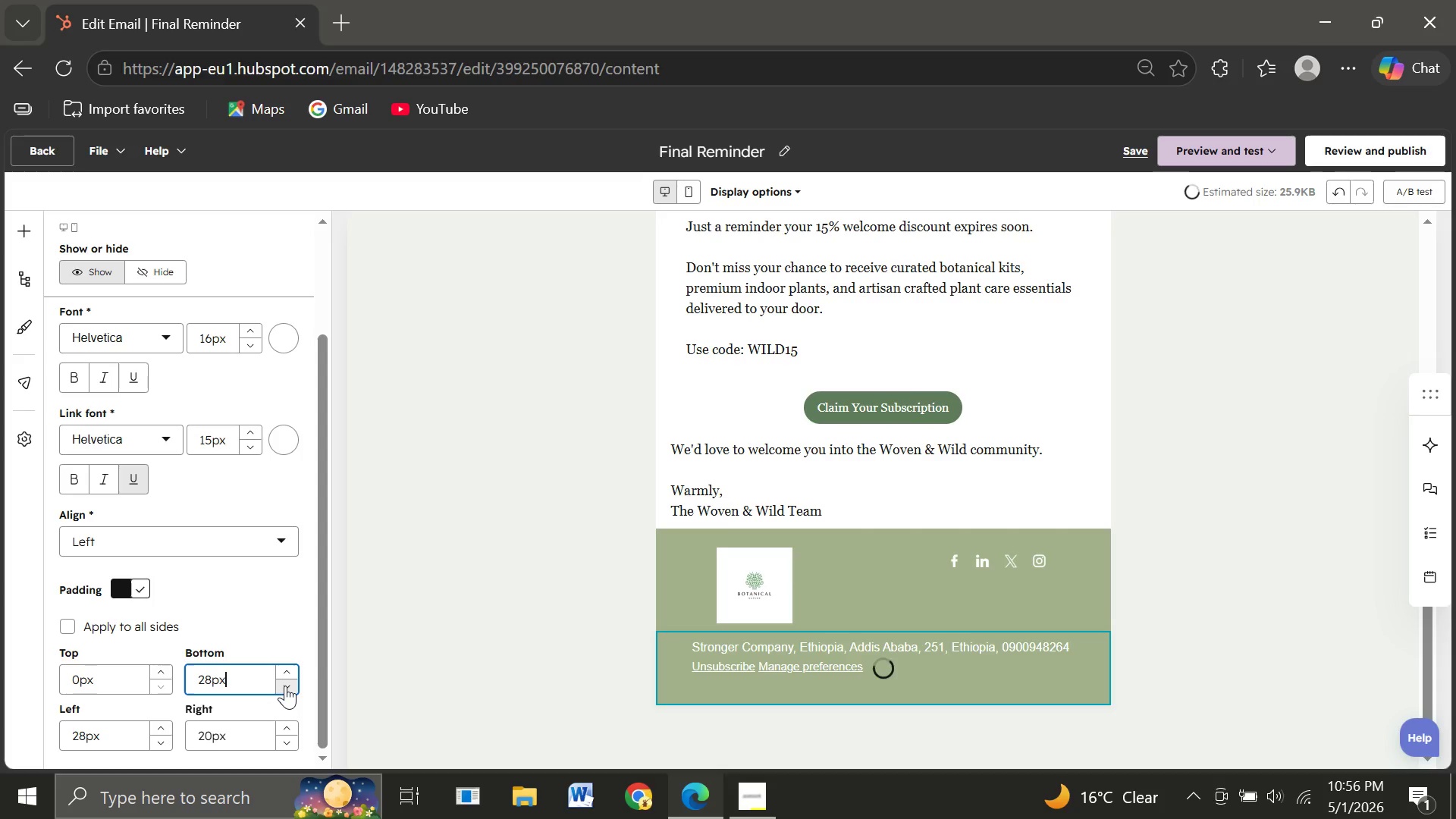 
triple_click([285, 686])
 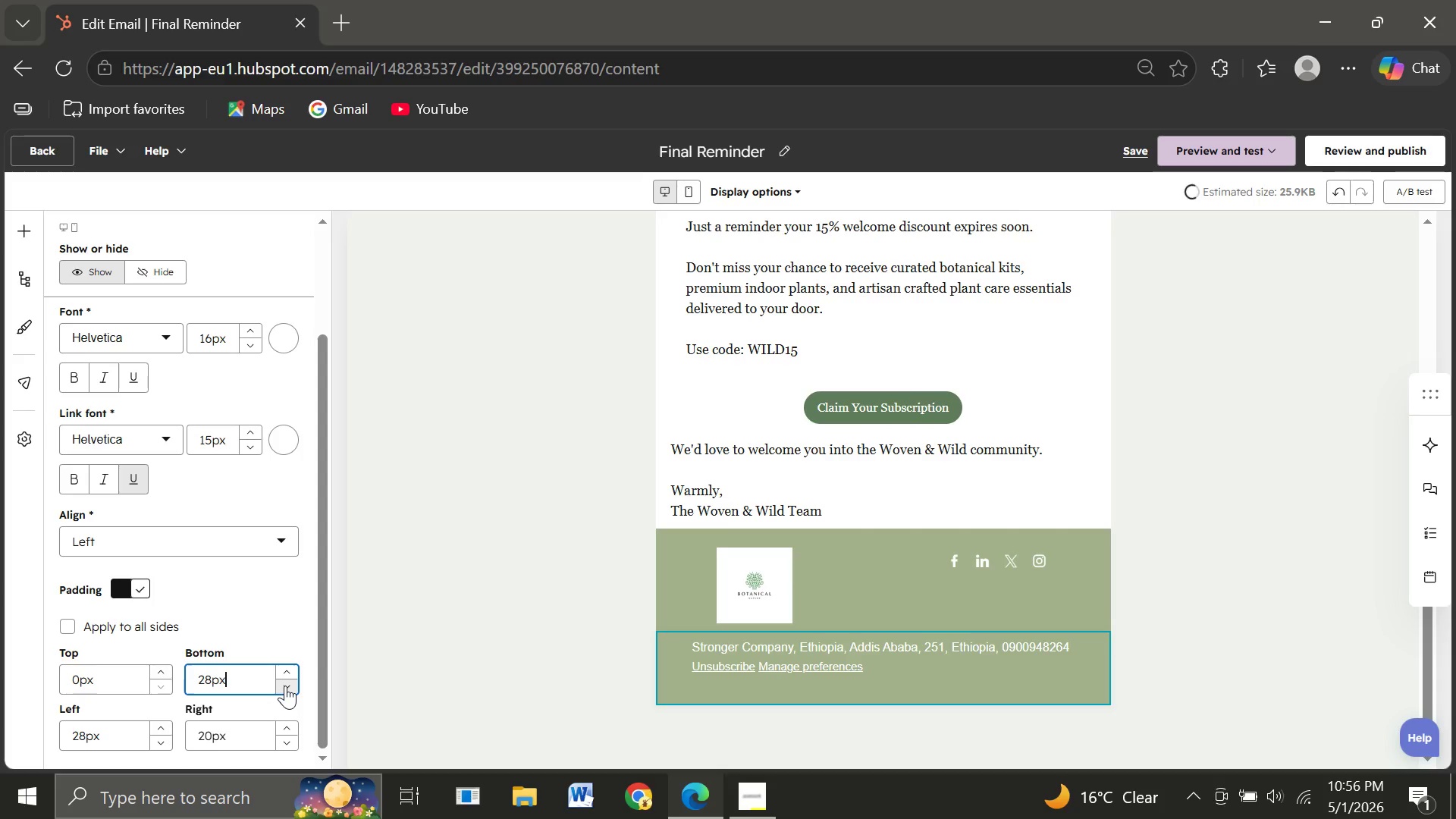 
triple_click([285, 686])
 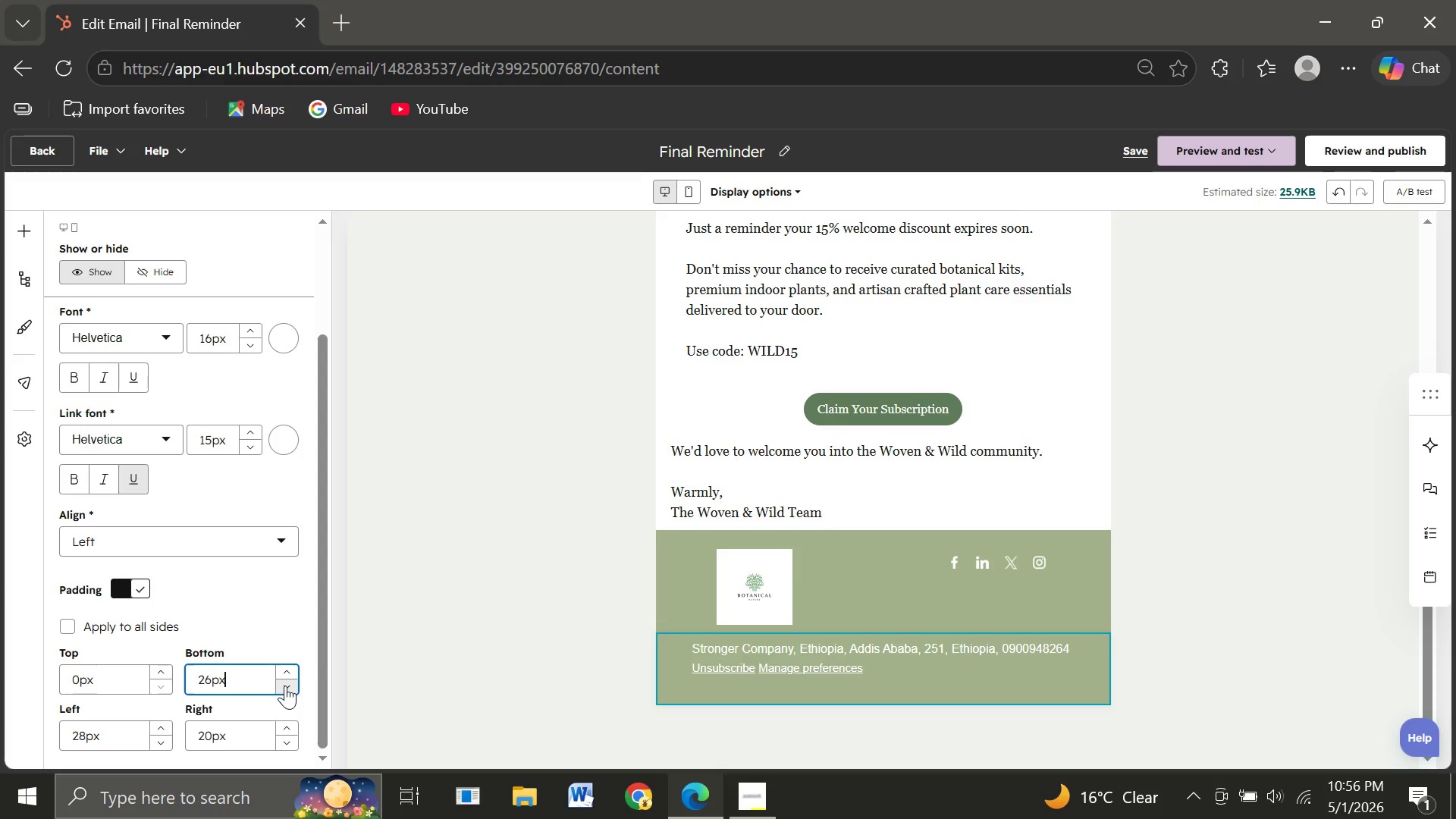 
double_click([285, 686])
 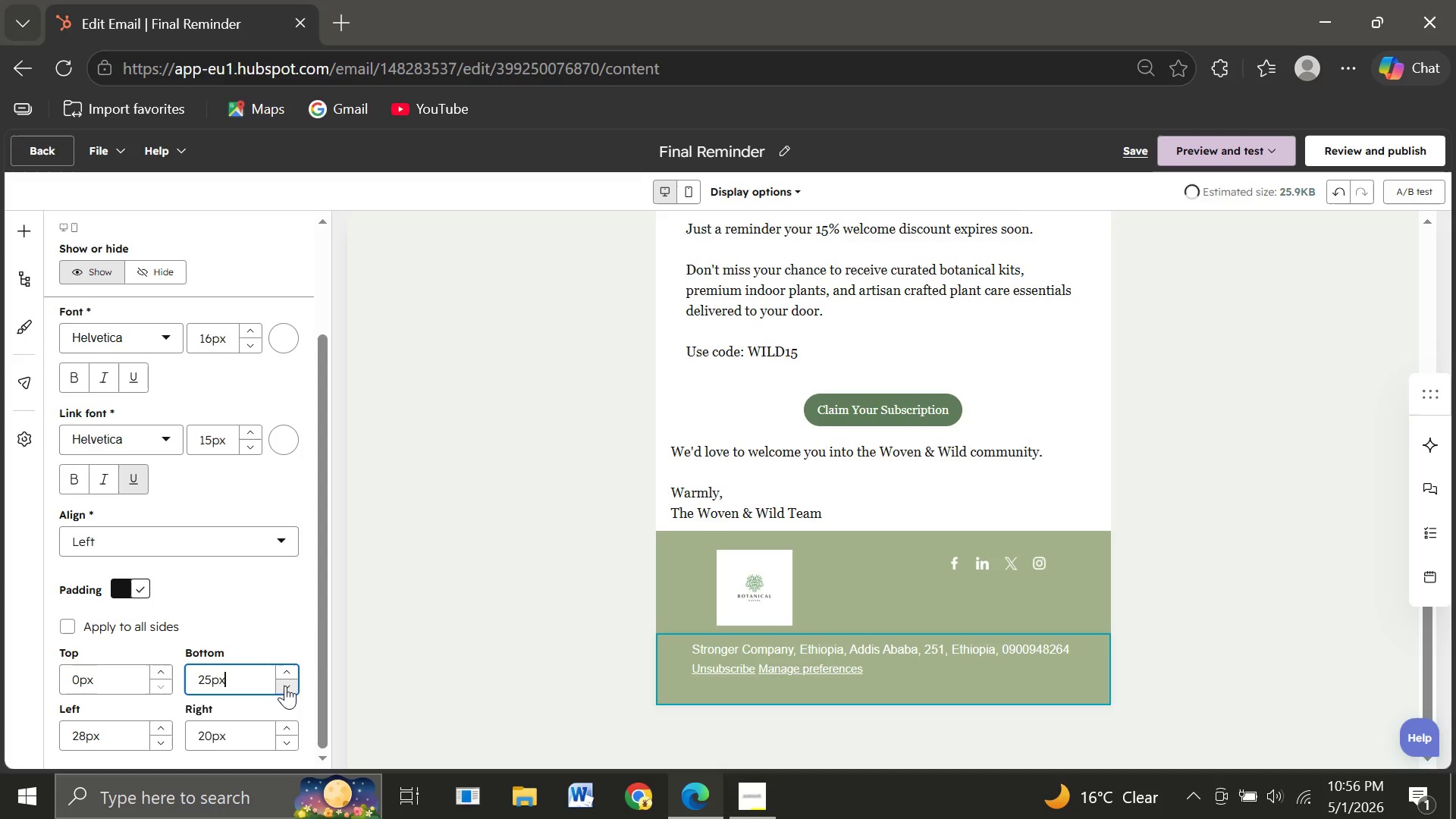 
triple_click([285, 686])
 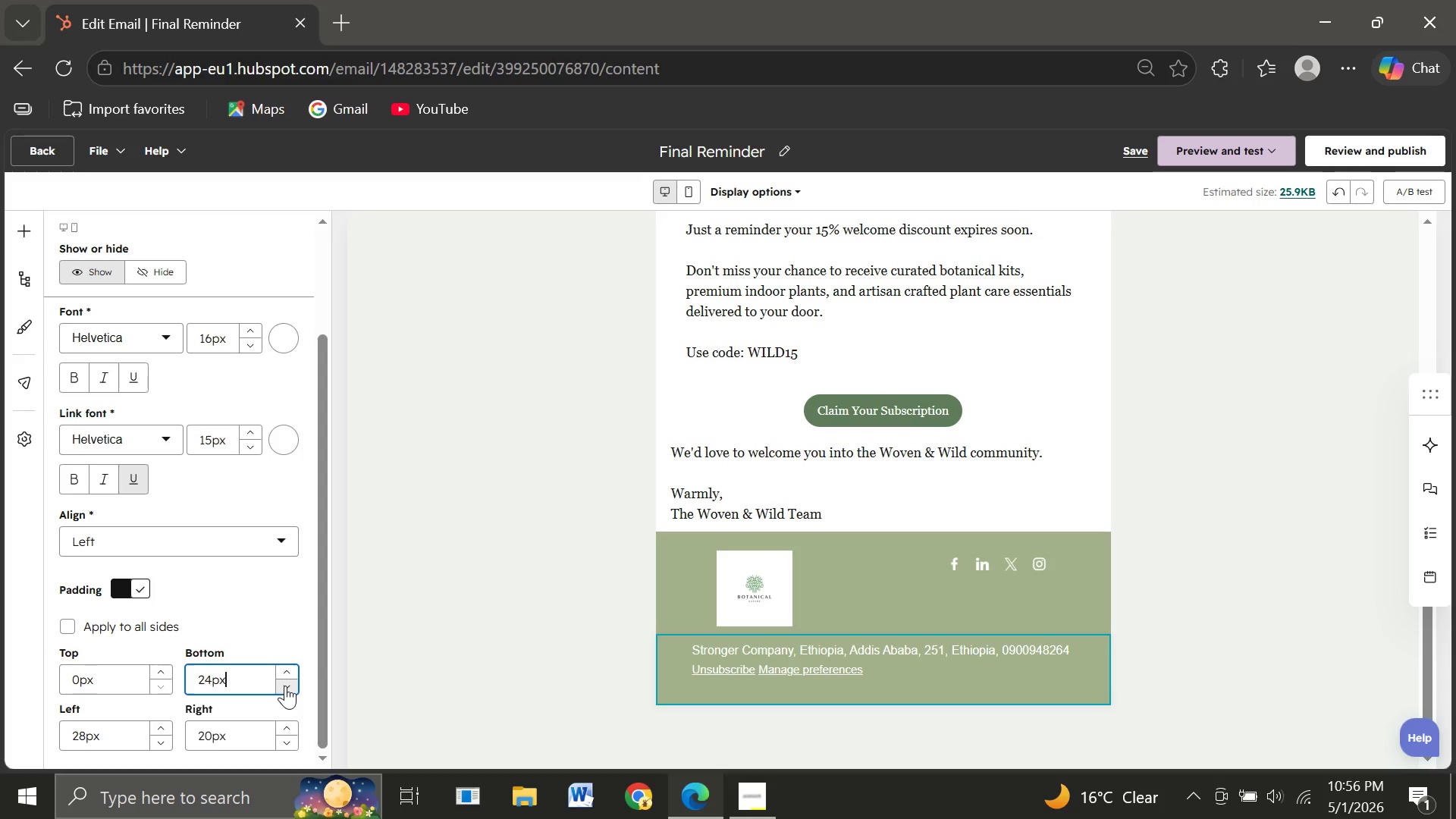 
double_click([285, 686])
 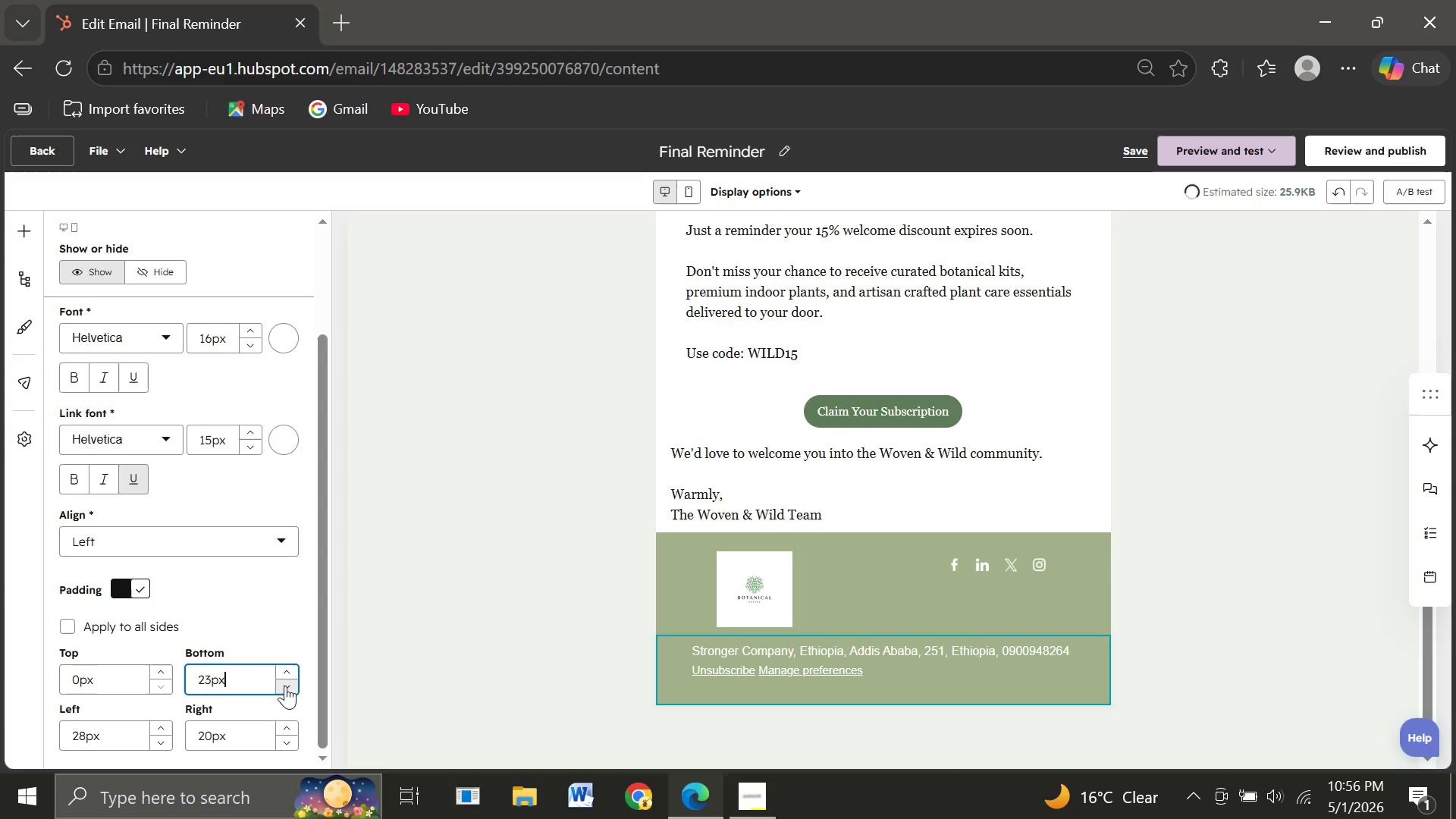 
triple_click([285, 686])
 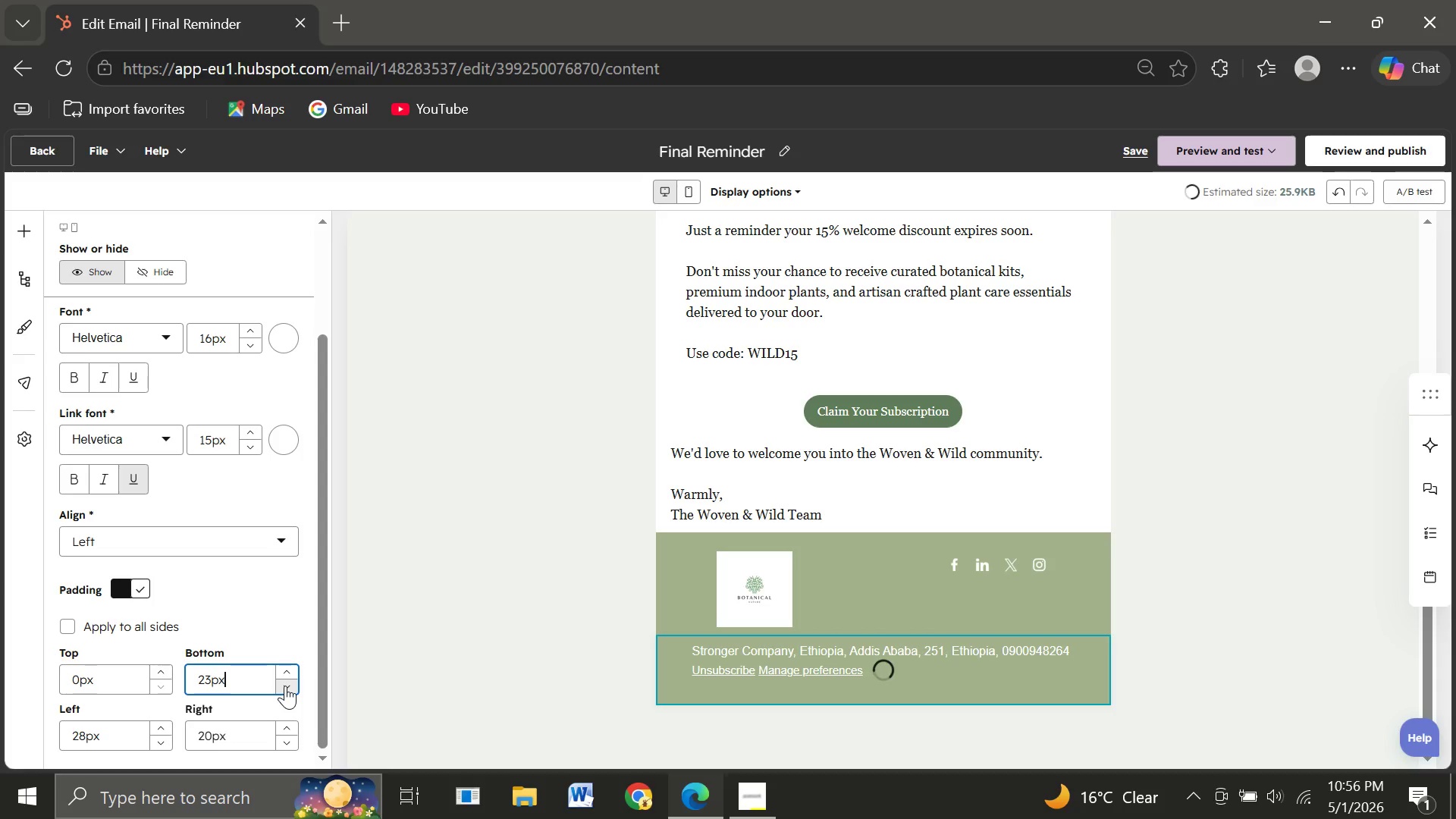 
triple_click([285, 686])
 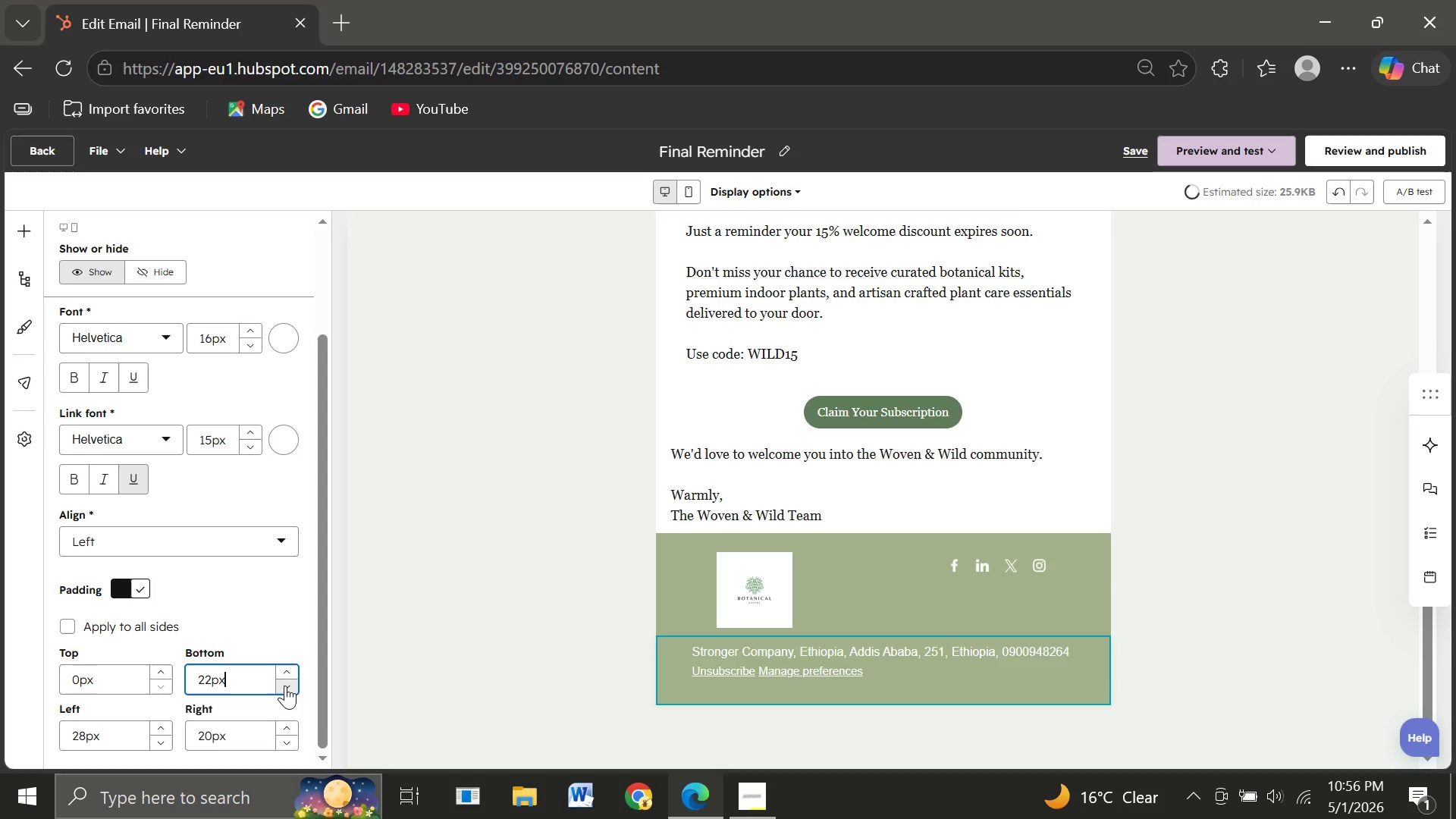 
double_click([285, 686])
 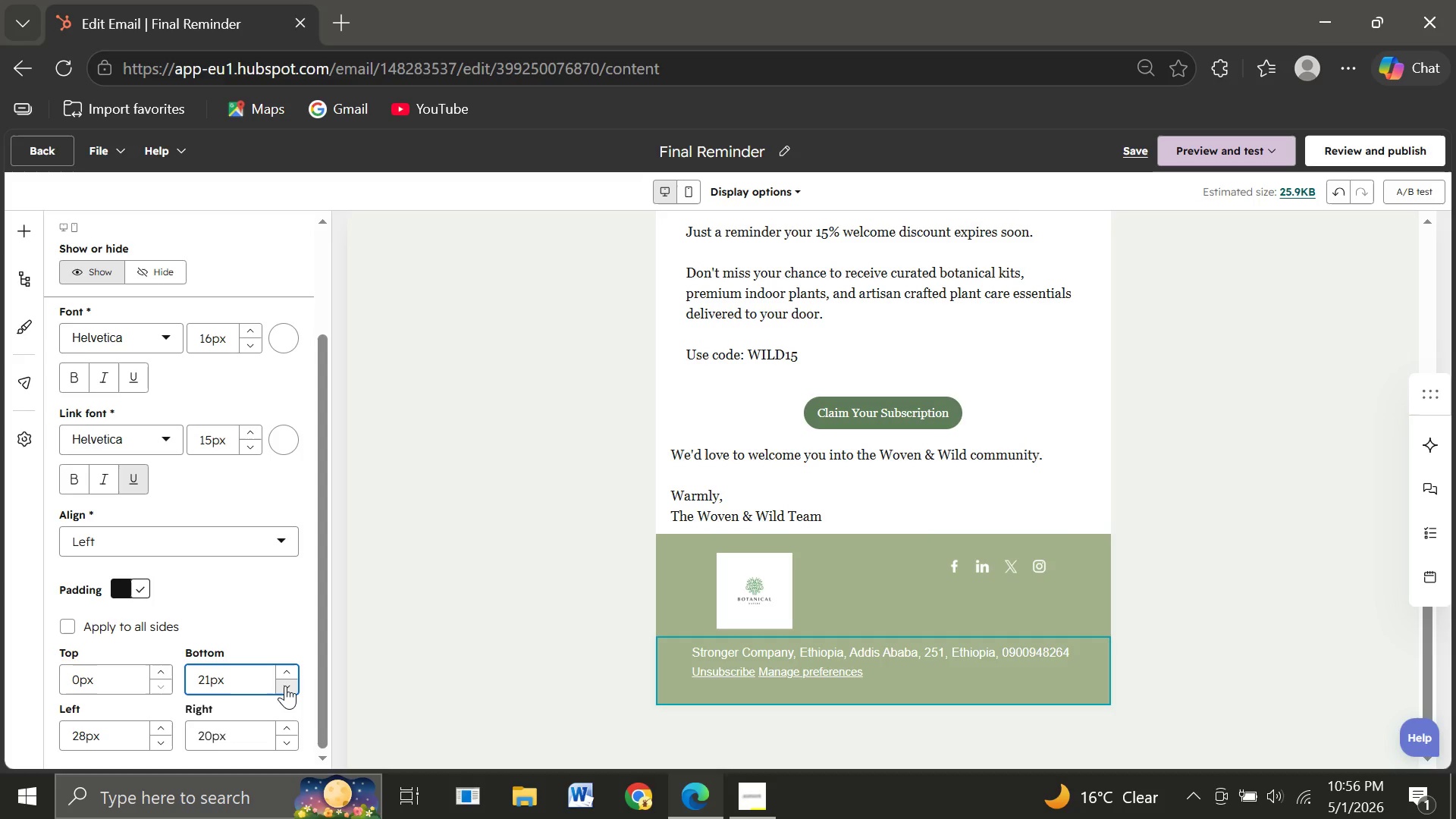 
left_click([285, 686])
 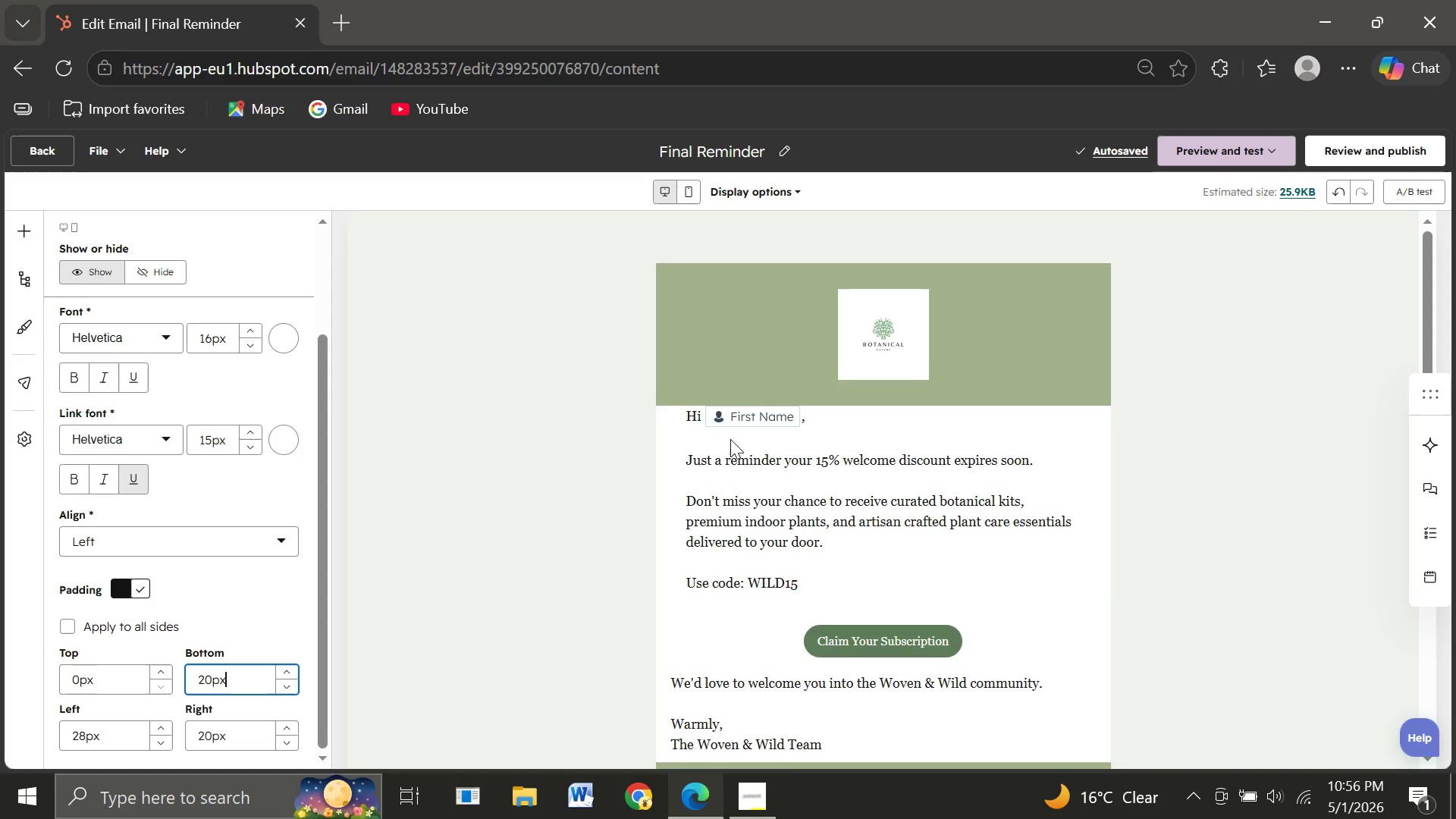 
wait(10.77)
 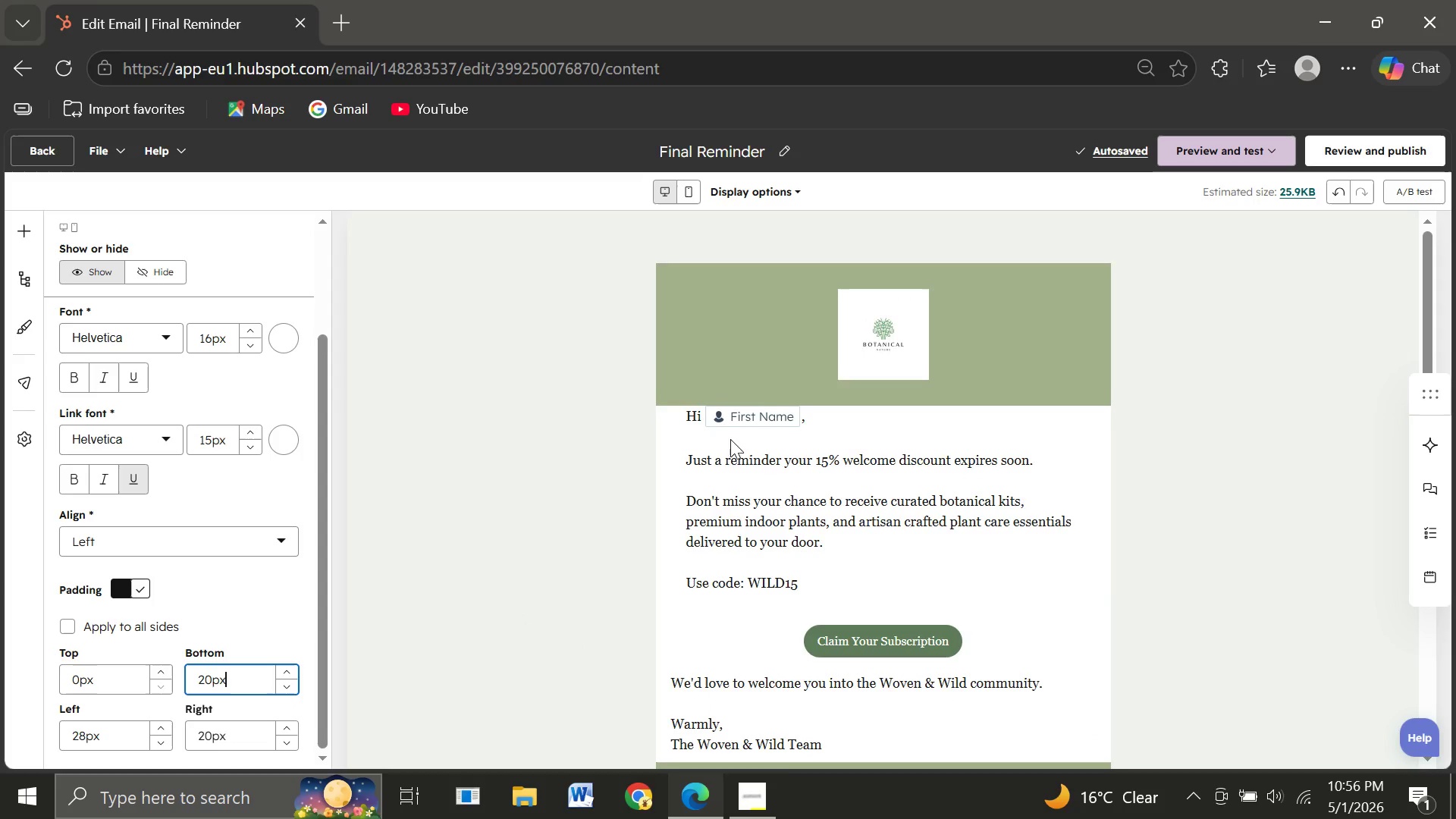 
left_click([1341, 152])
 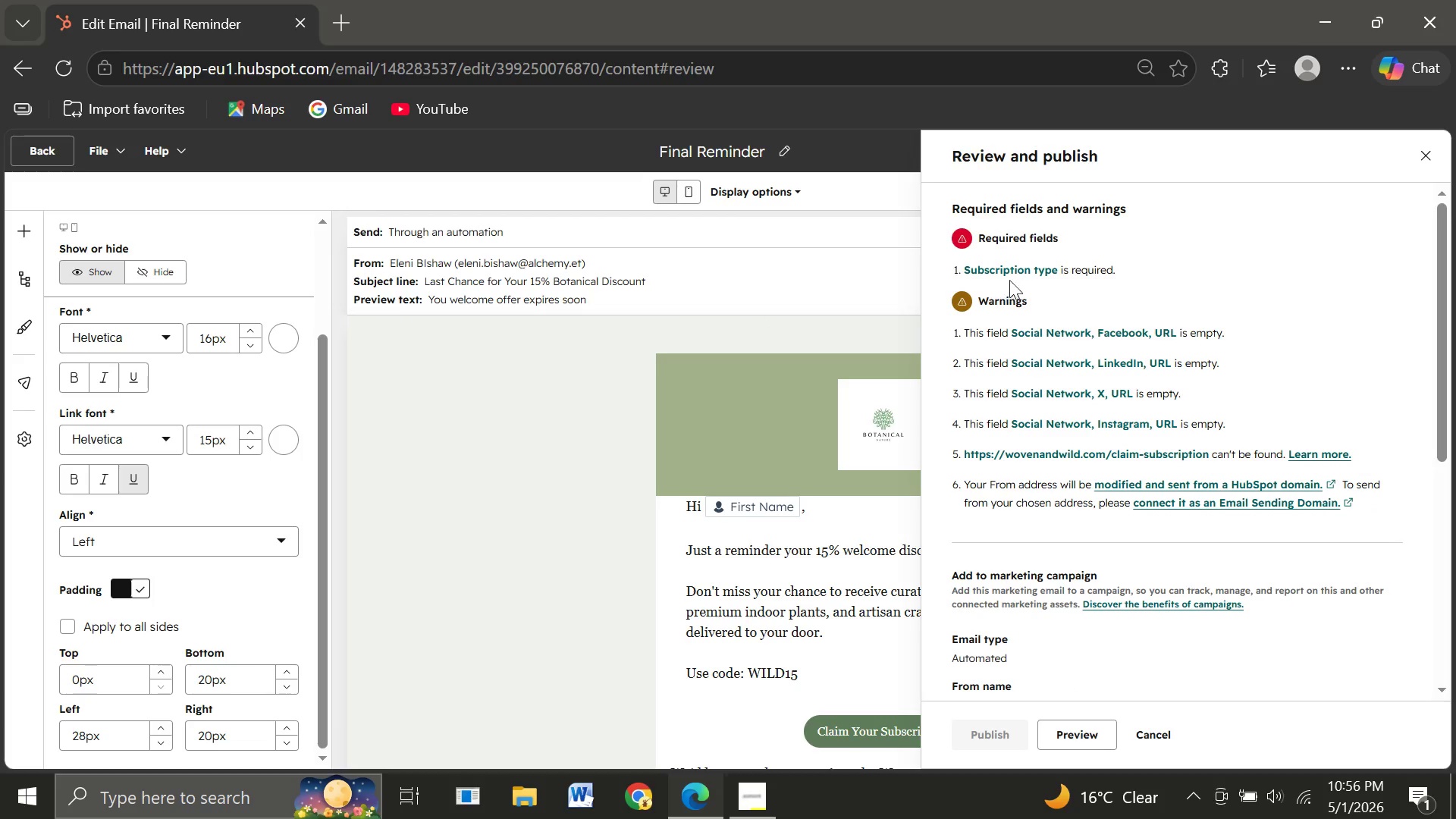 
left_click([1008, 268])
 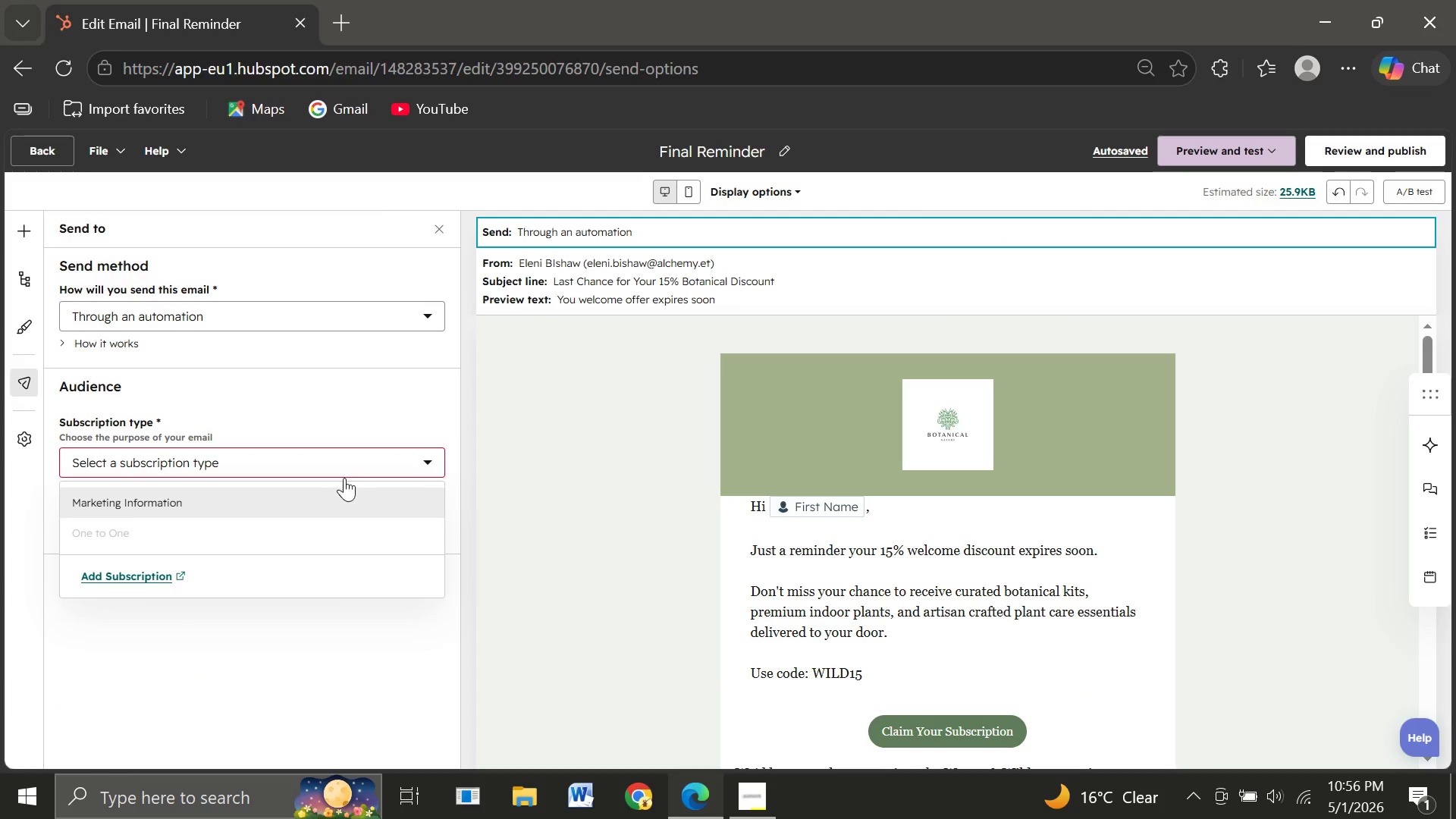 
left_click([344, 501])
 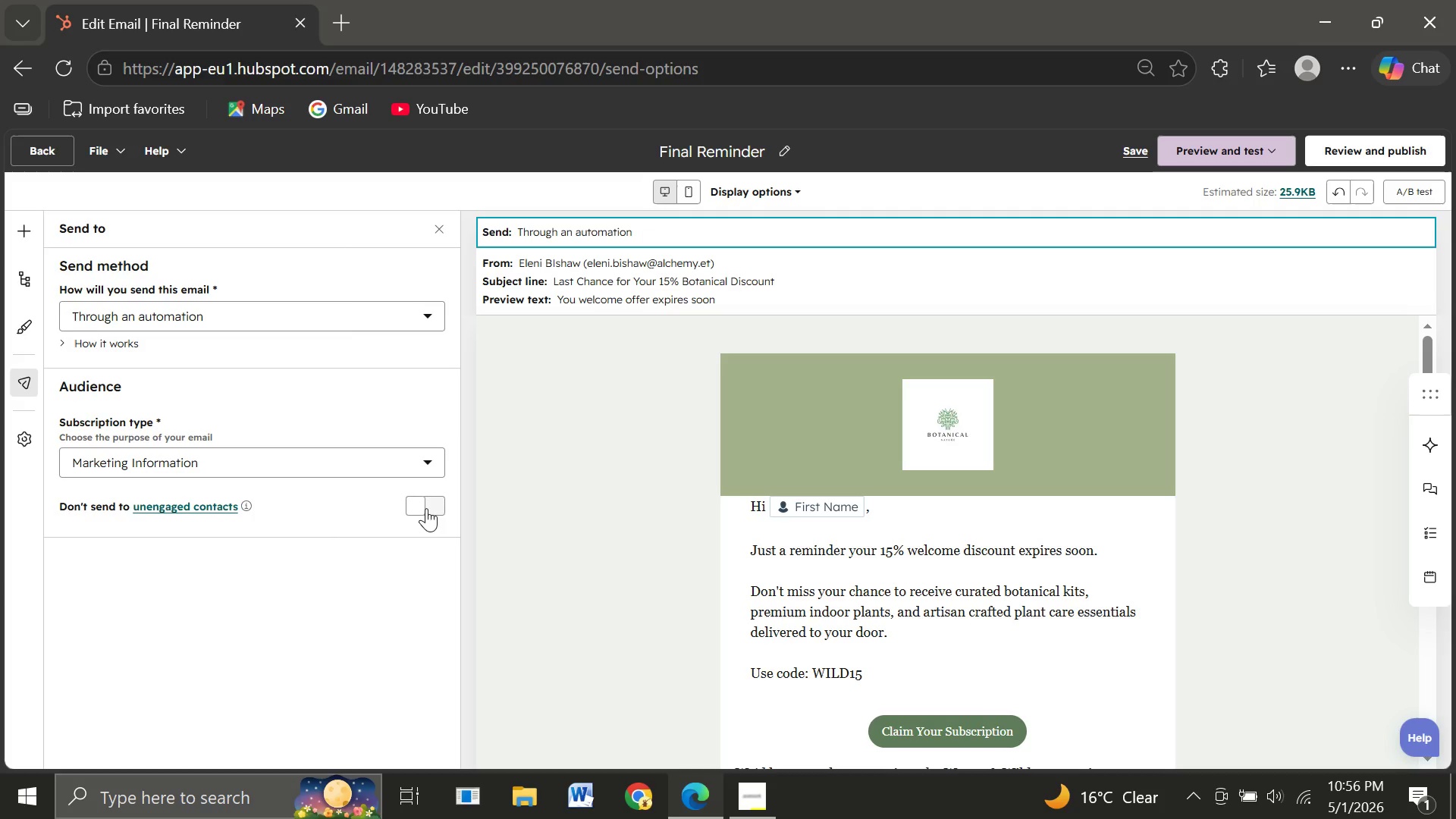 
left_click([429, 508])
 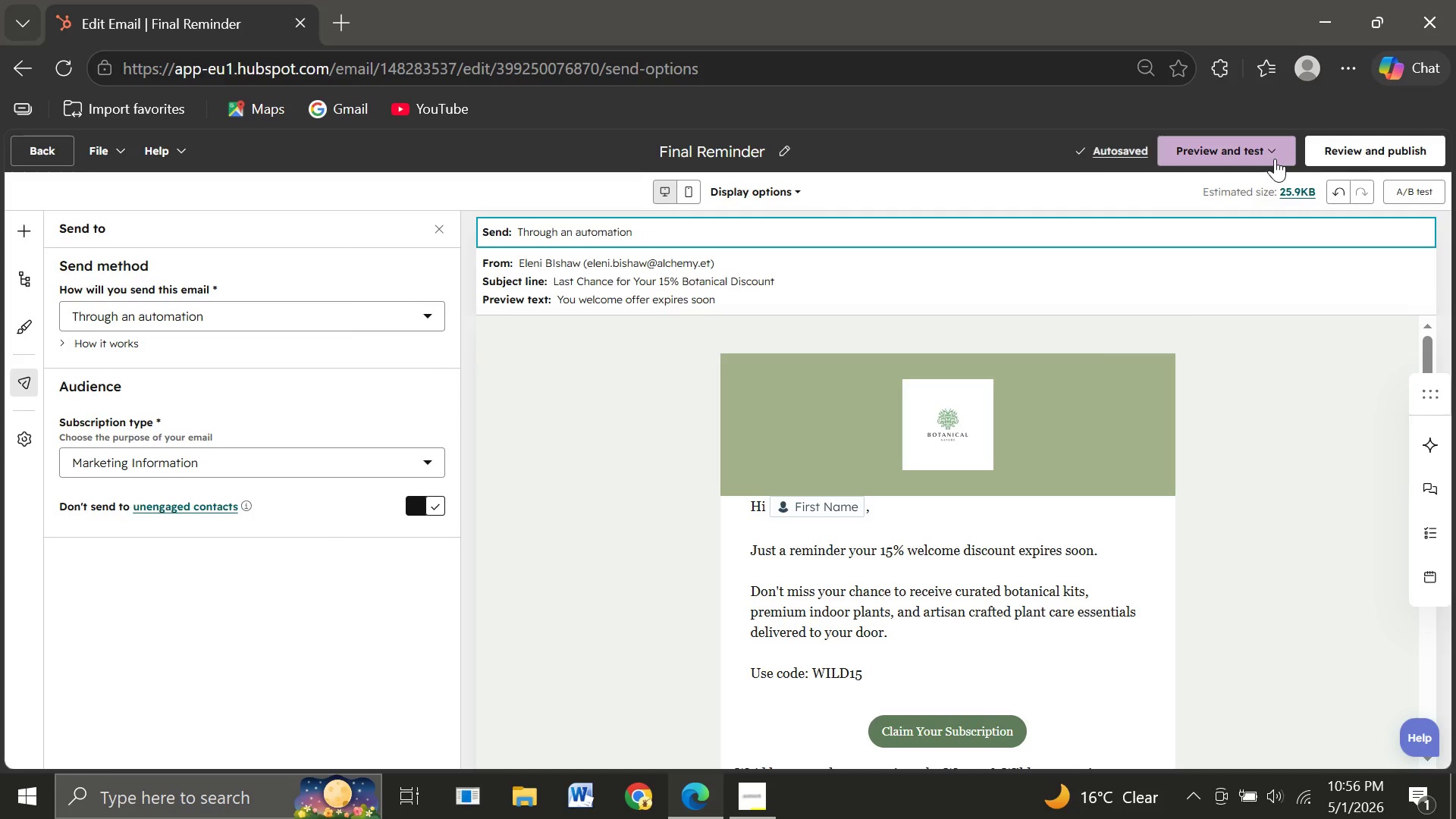 
left_click([1410, 153])
 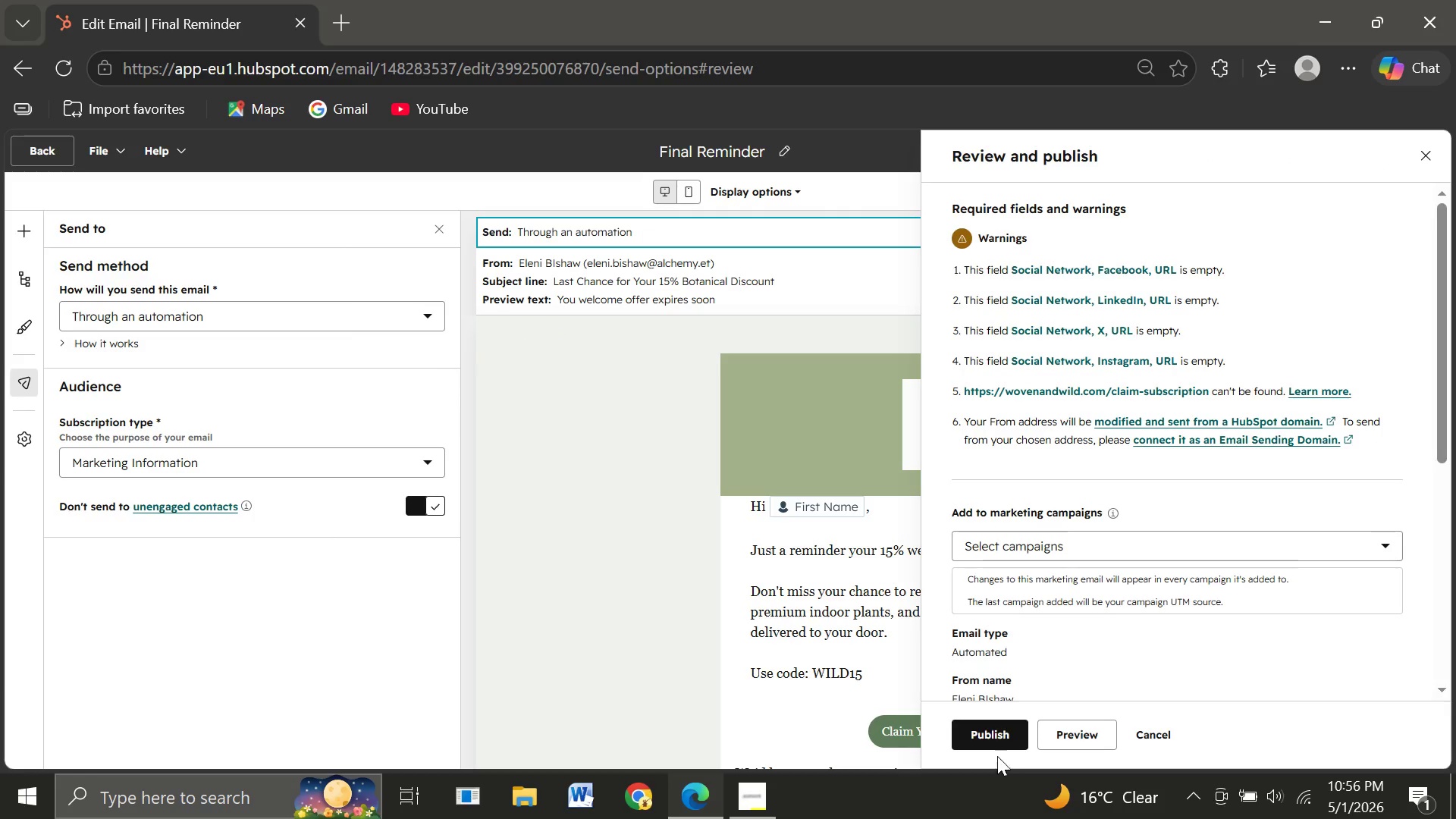 
left_click([996, 743])
 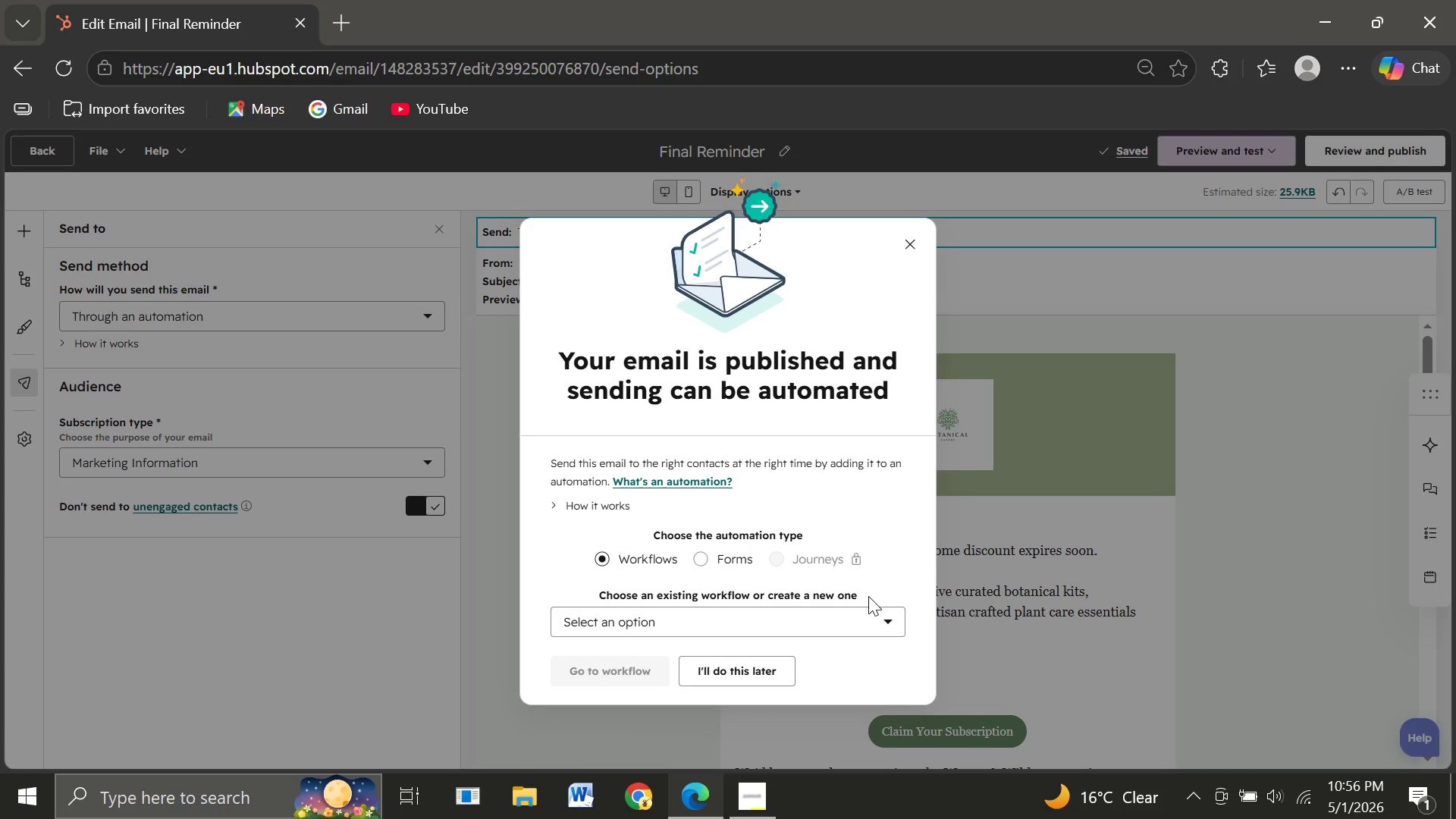 
wait(6.73)
 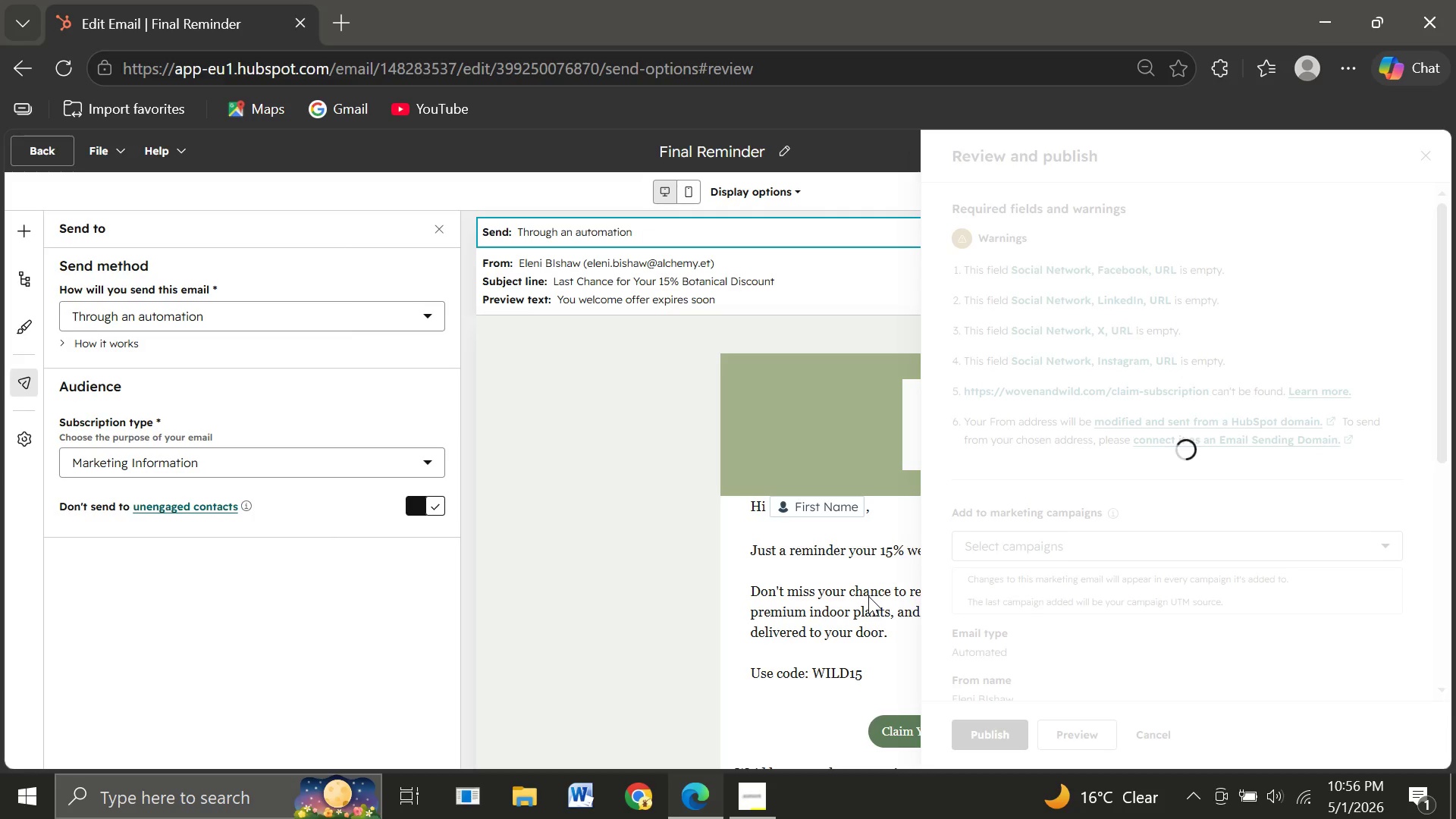 
left_click([747, 676])
 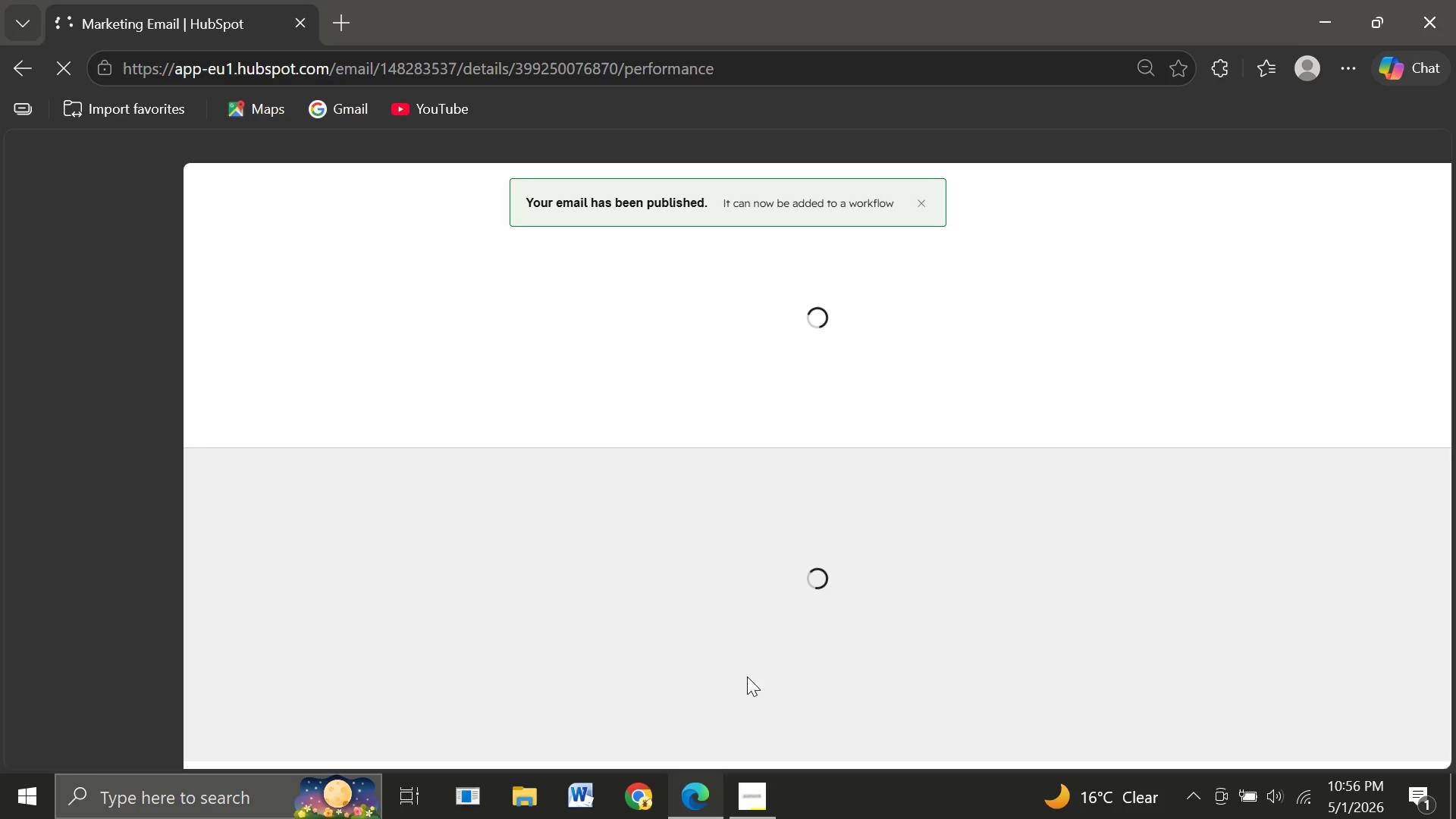 
mouse_move([551, 432])
 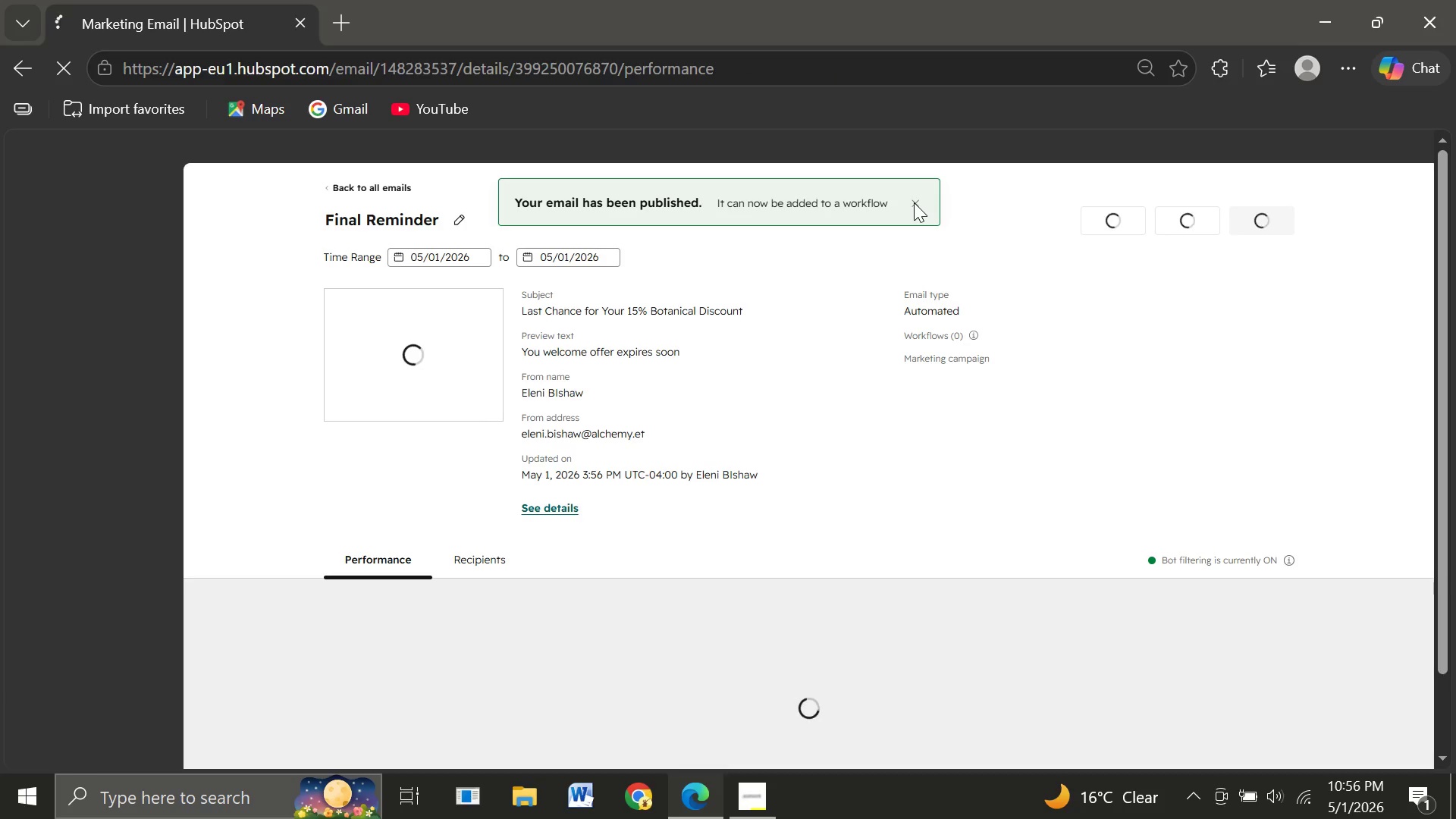 
left_click([914, 202])
 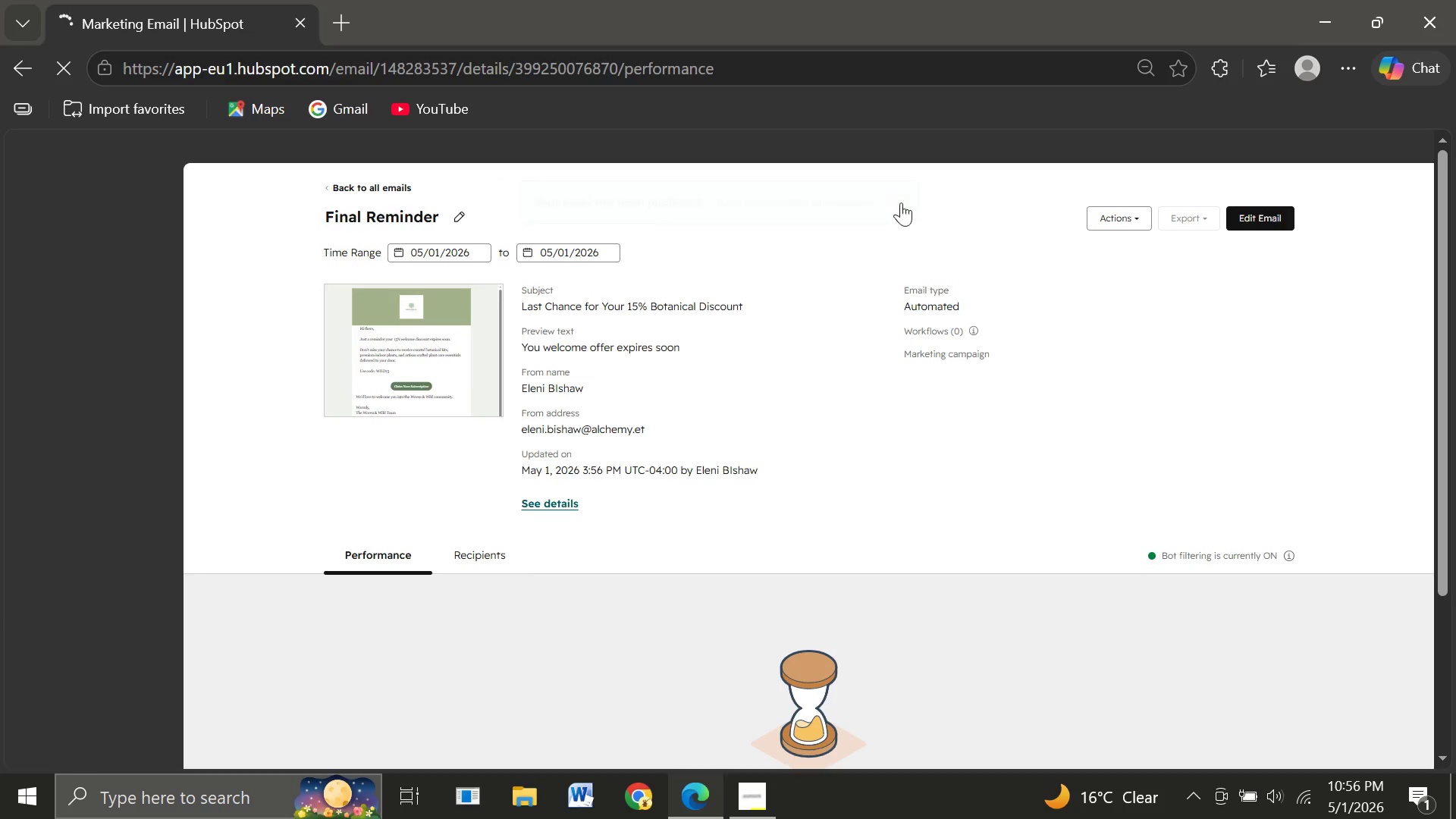 
mouse_move([125, 406])
 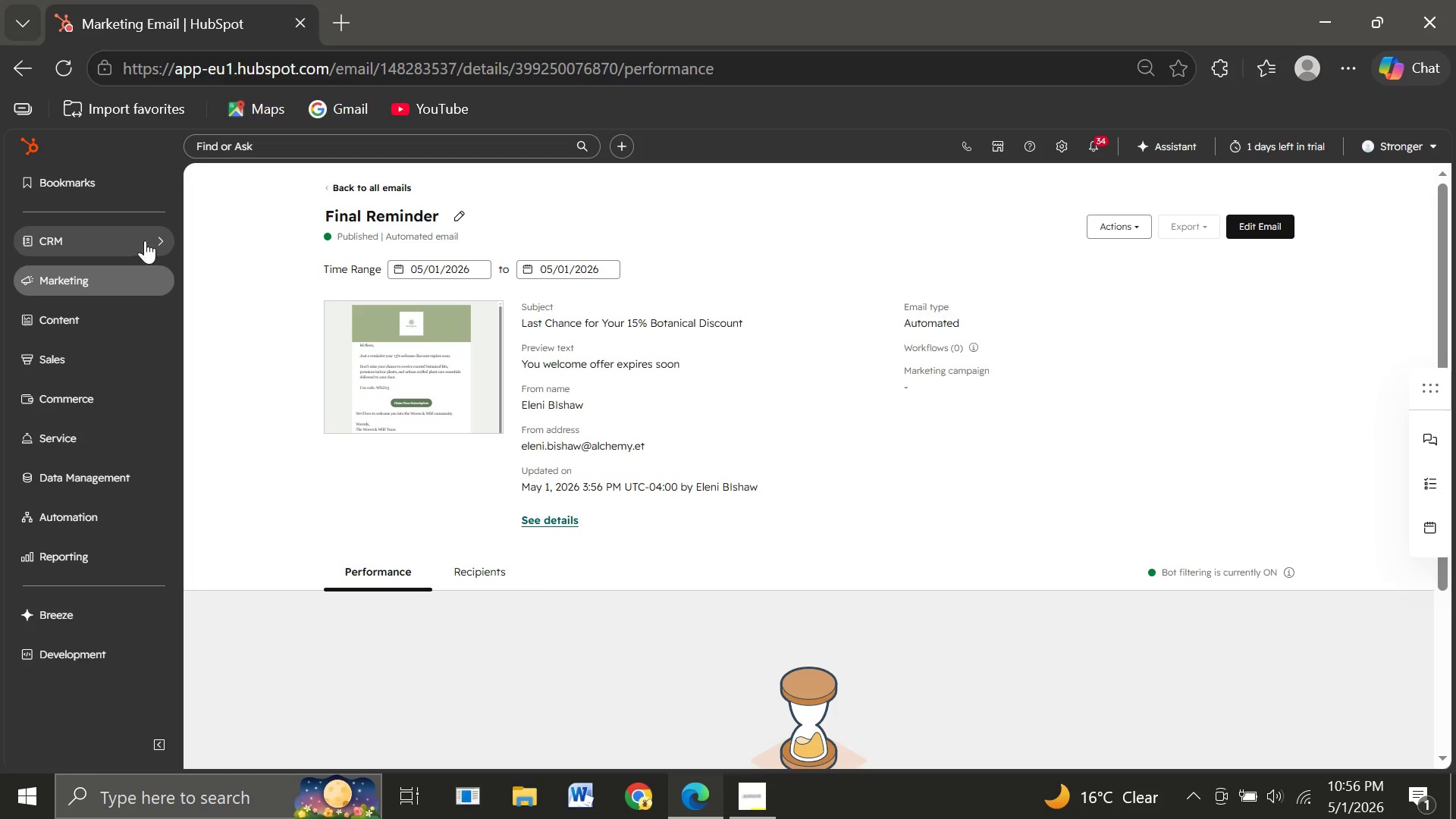 
left_click([128, 283])
 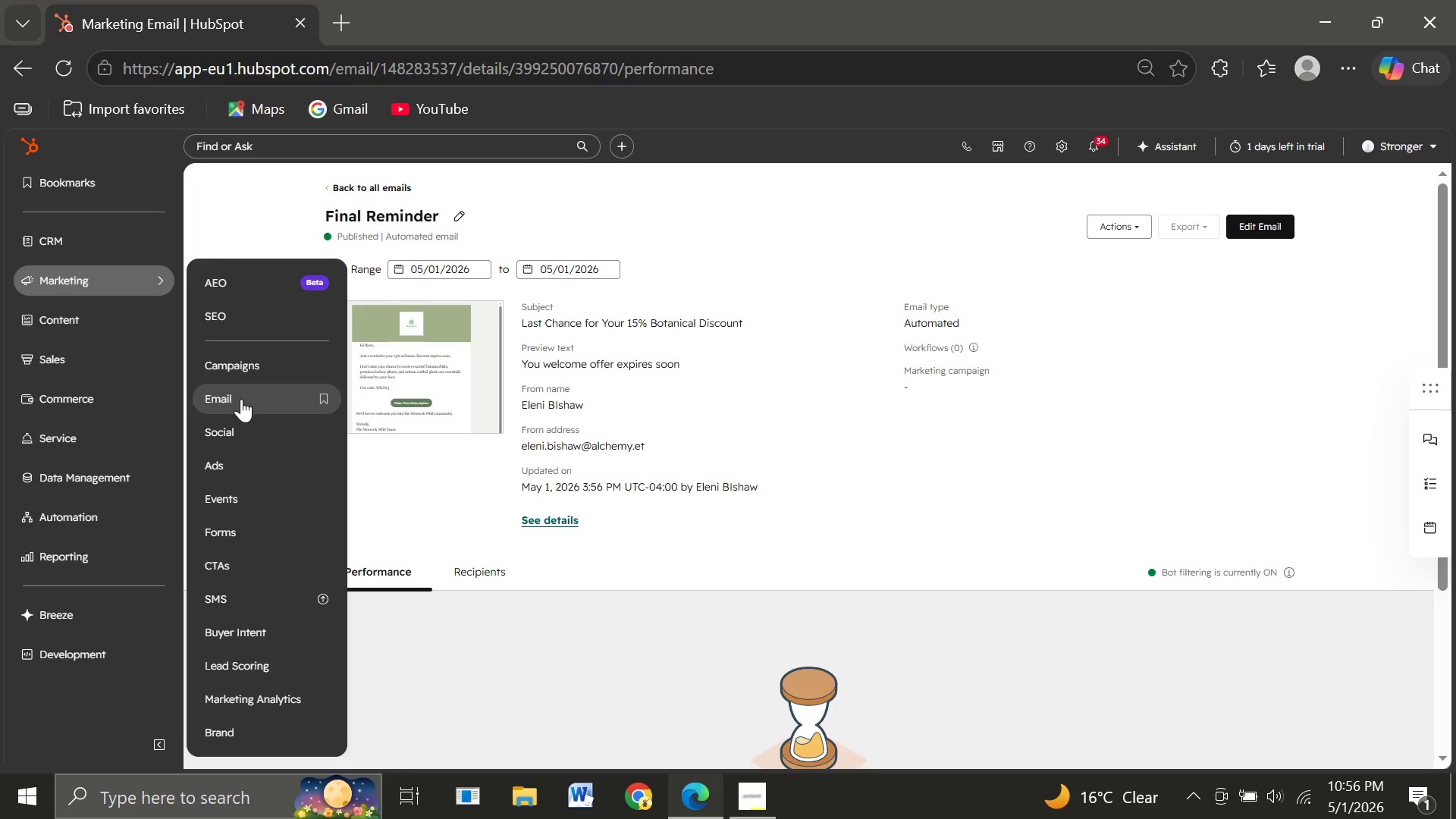 
left_click([240, 400])
 